 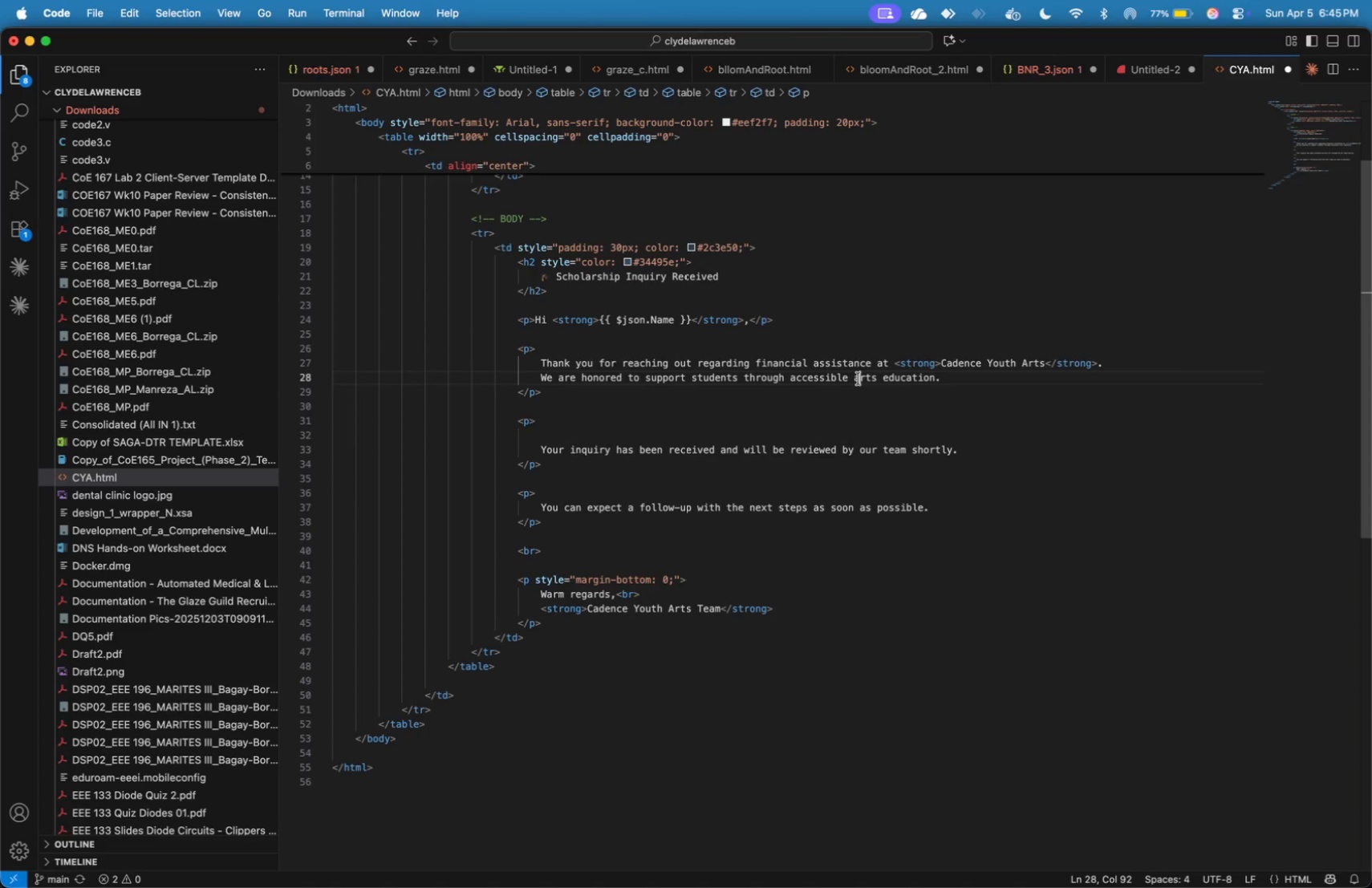 
left_click_drag(start_coordinate=[855, 379], to_coordinate=[934, 376])
 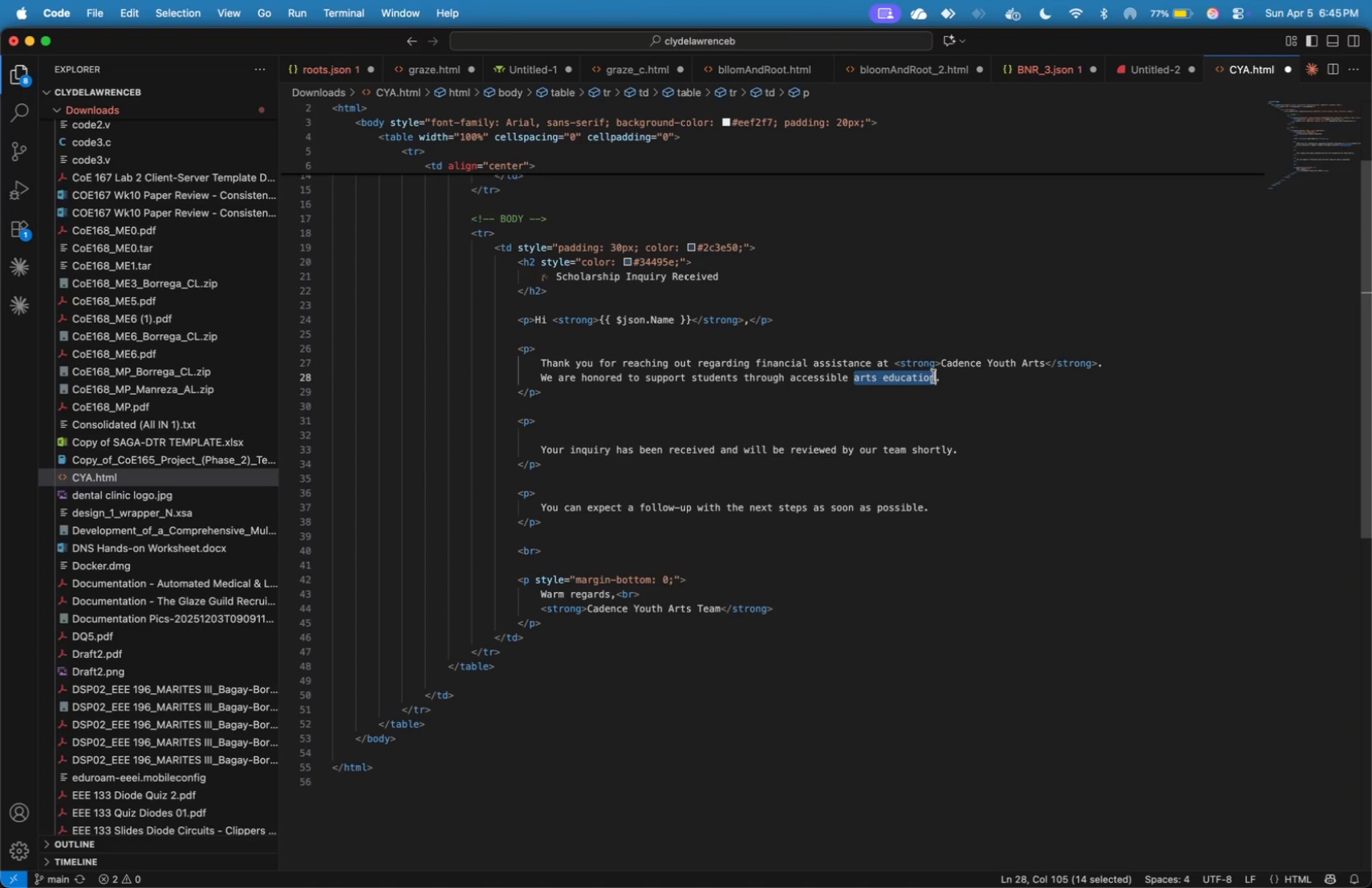 
type(music and dance pro)
key(Backspace)
type(g)
key(Backspace)
type(ograms)
 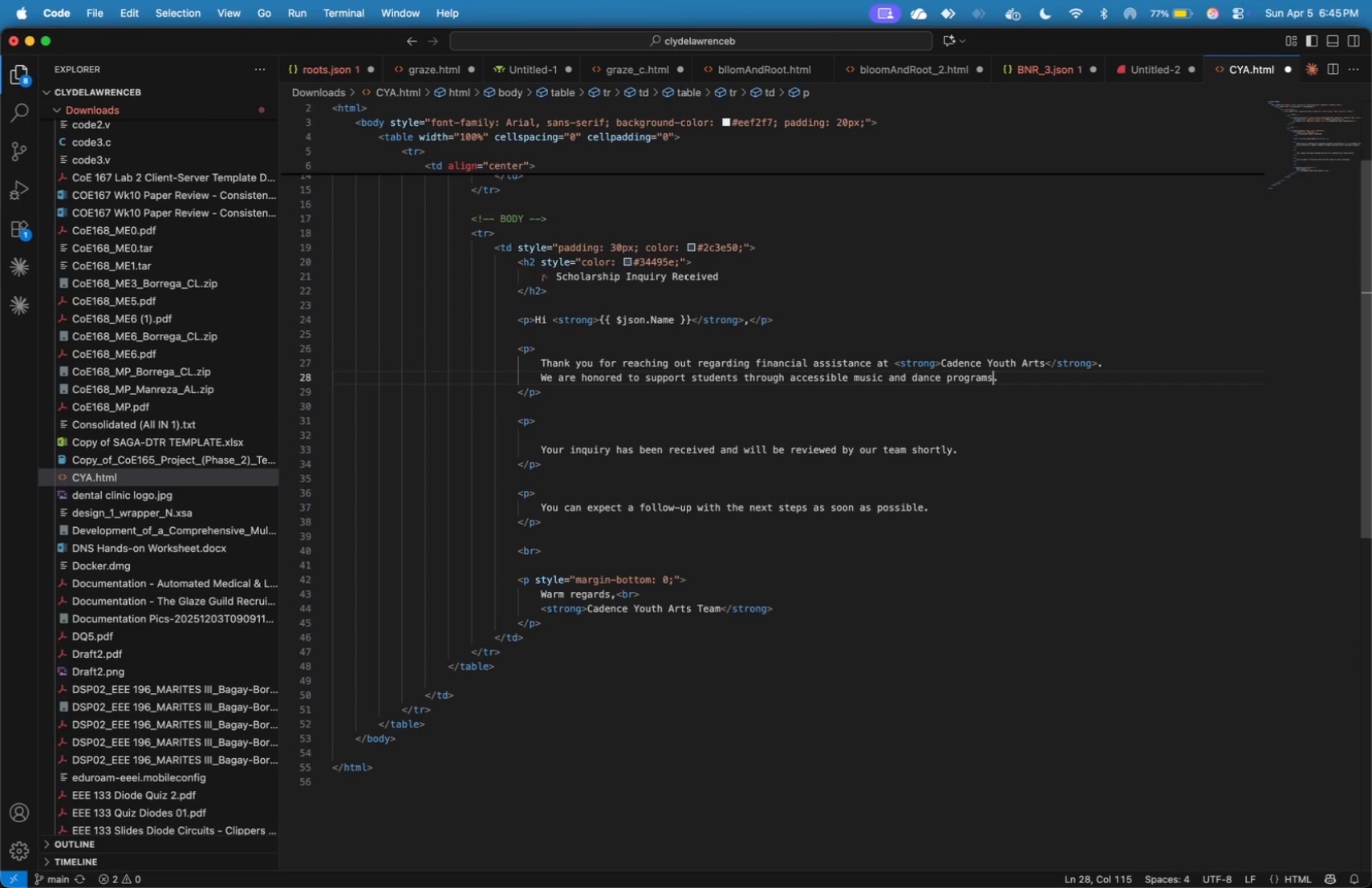 
key(ArrowDown)
 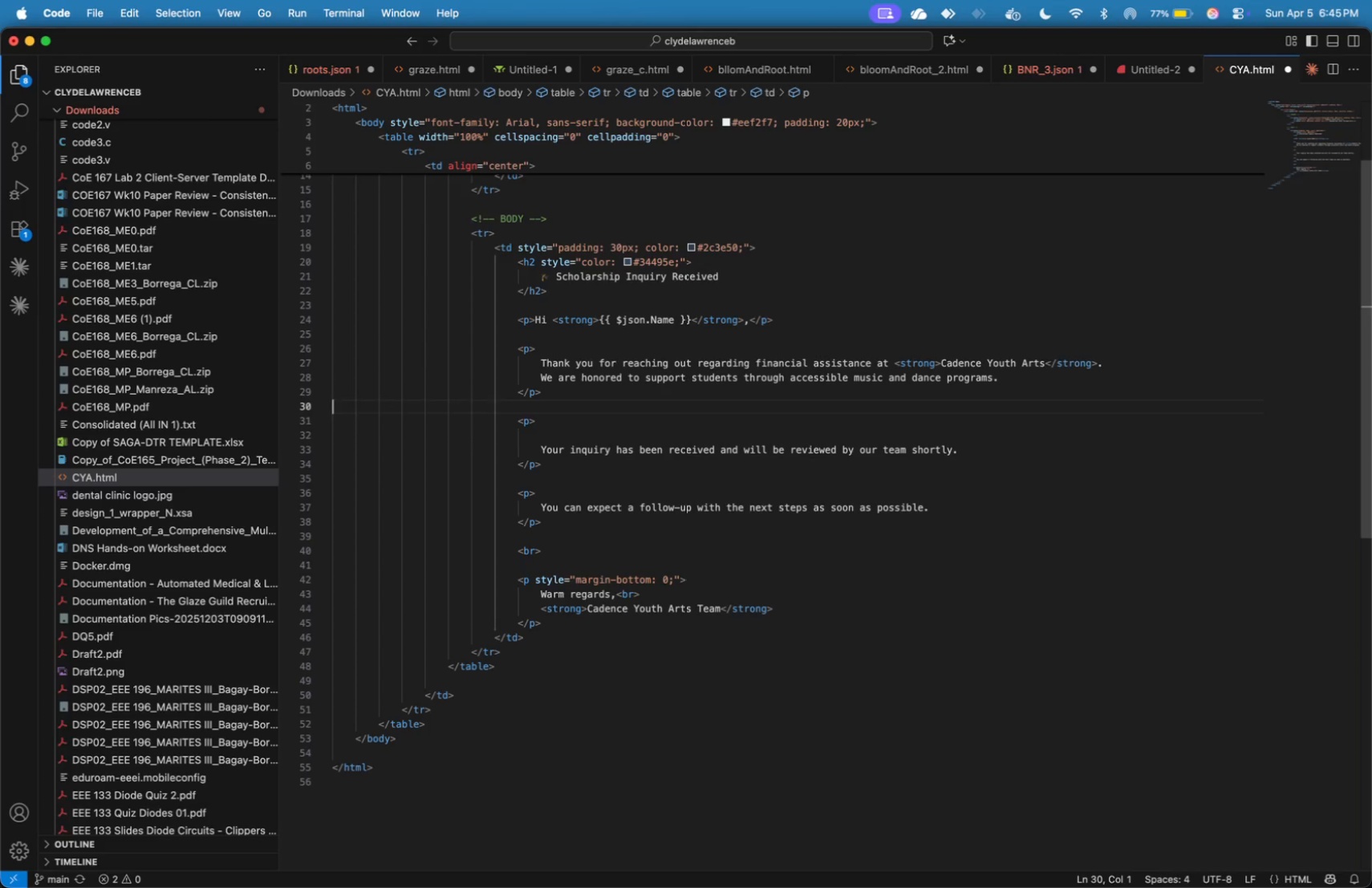 
key(ArrowDown)
 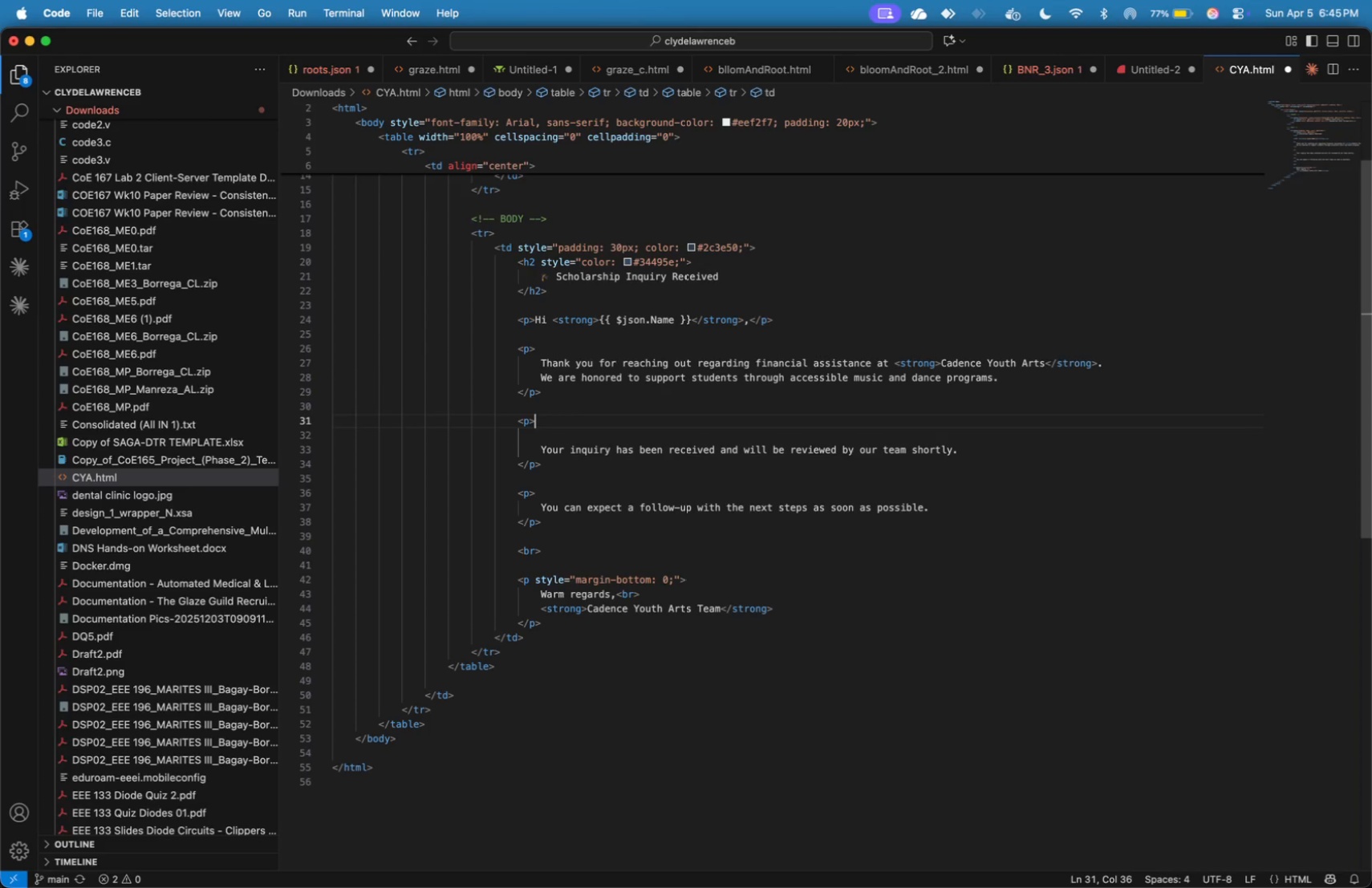 
key(ArrowDown)
 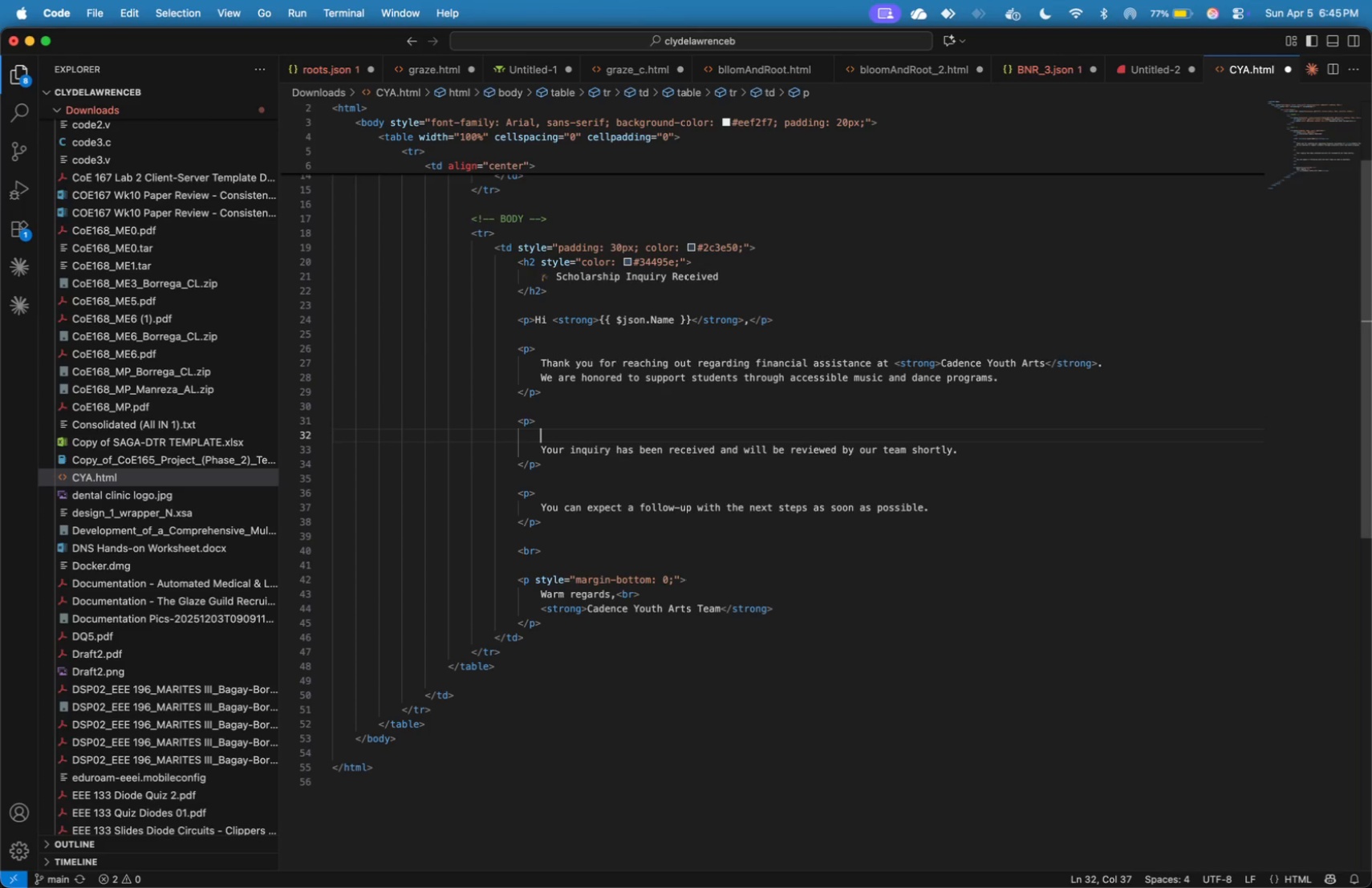 
key(ArrowDown)
 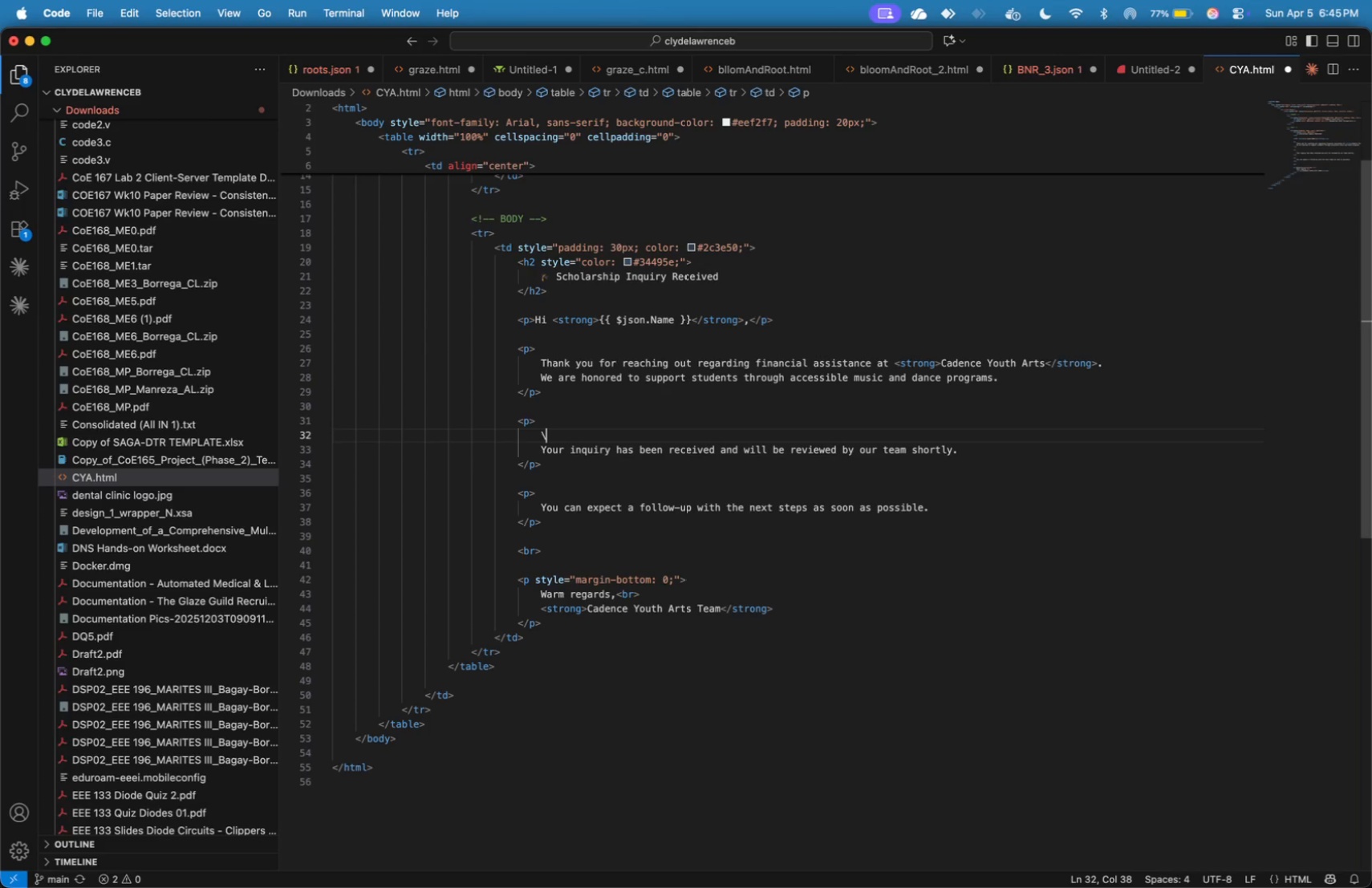 
key(Backslash)
 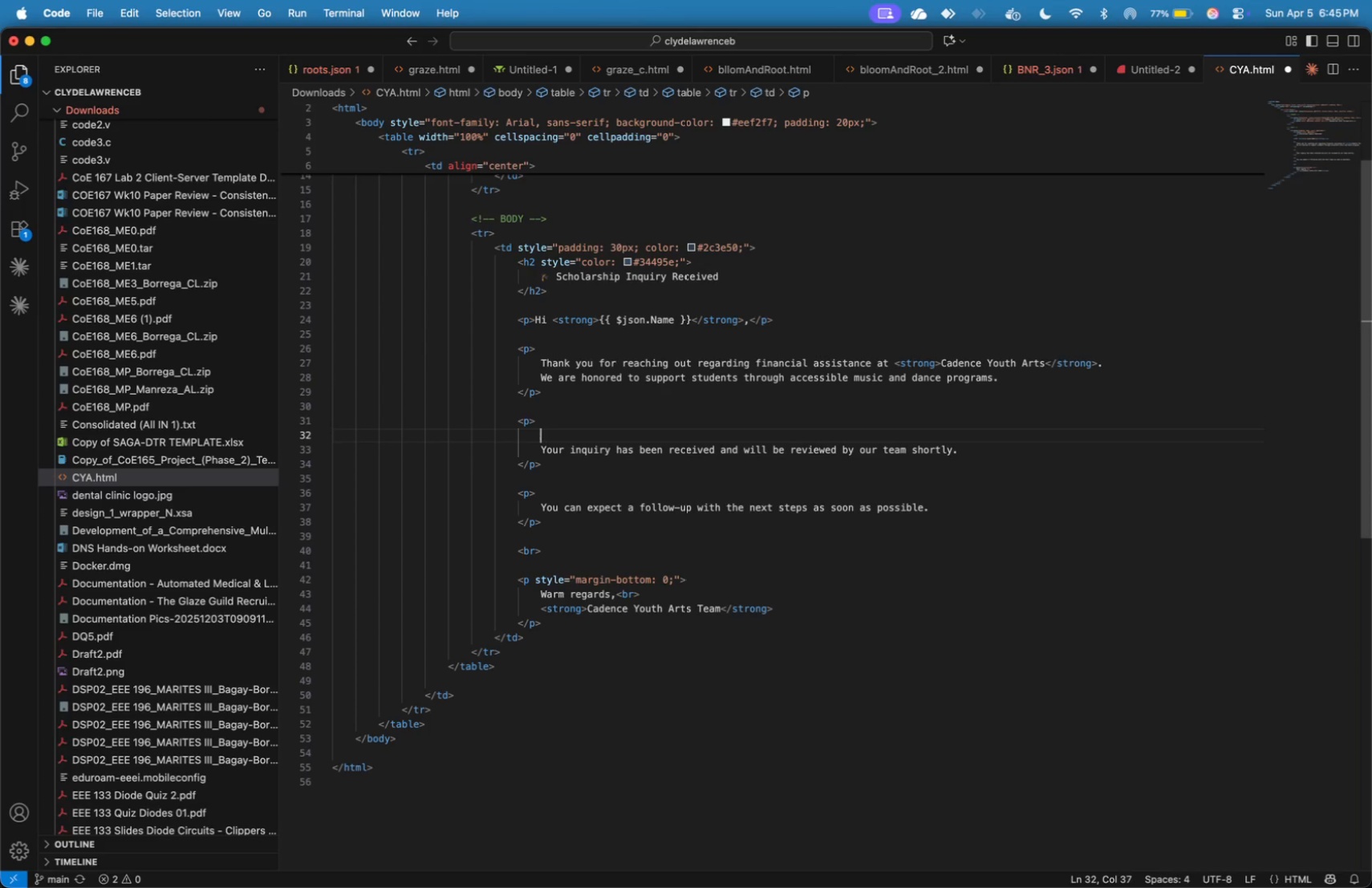 
key(Backspace)
 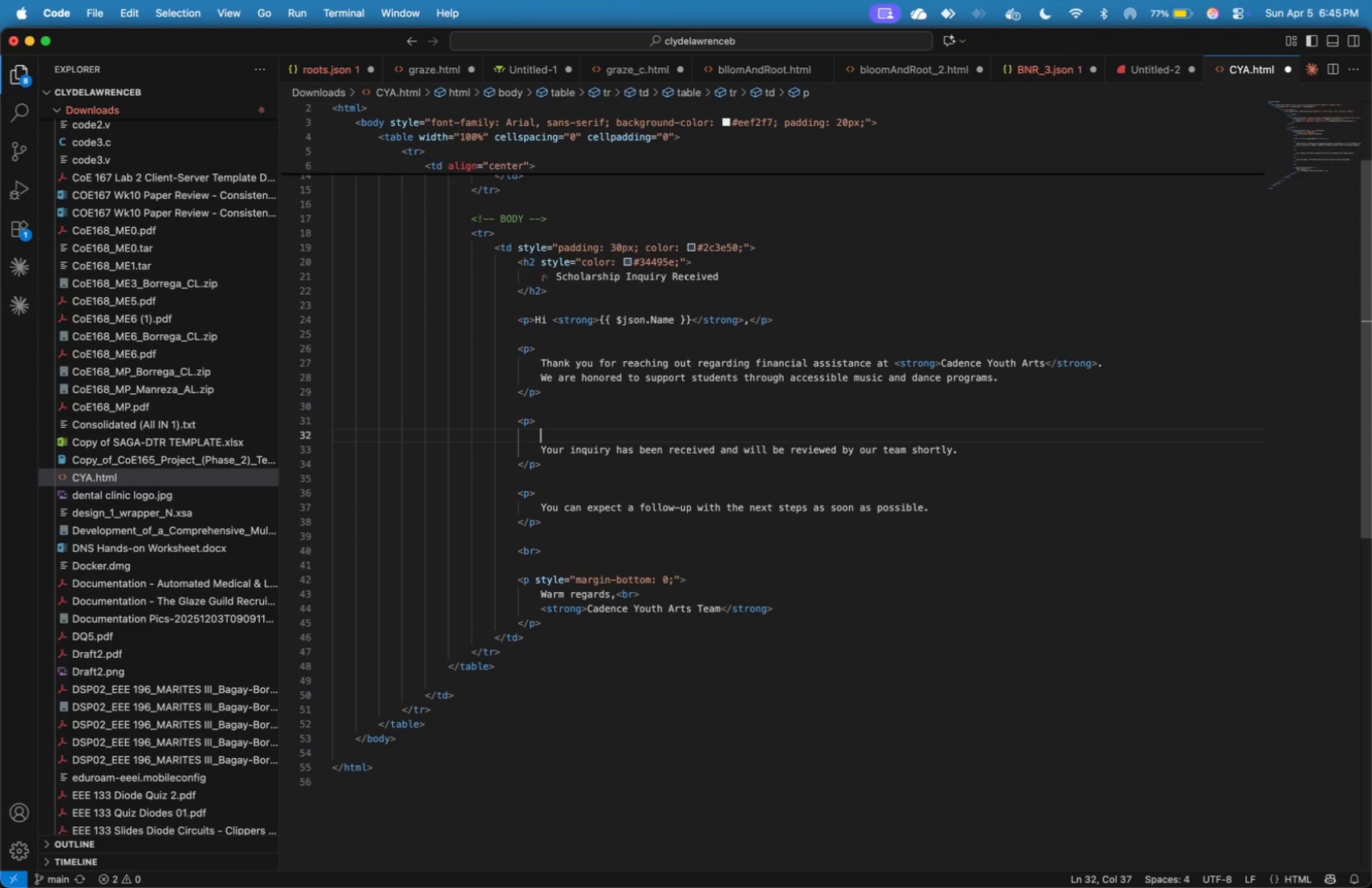 
key(Backspace)
 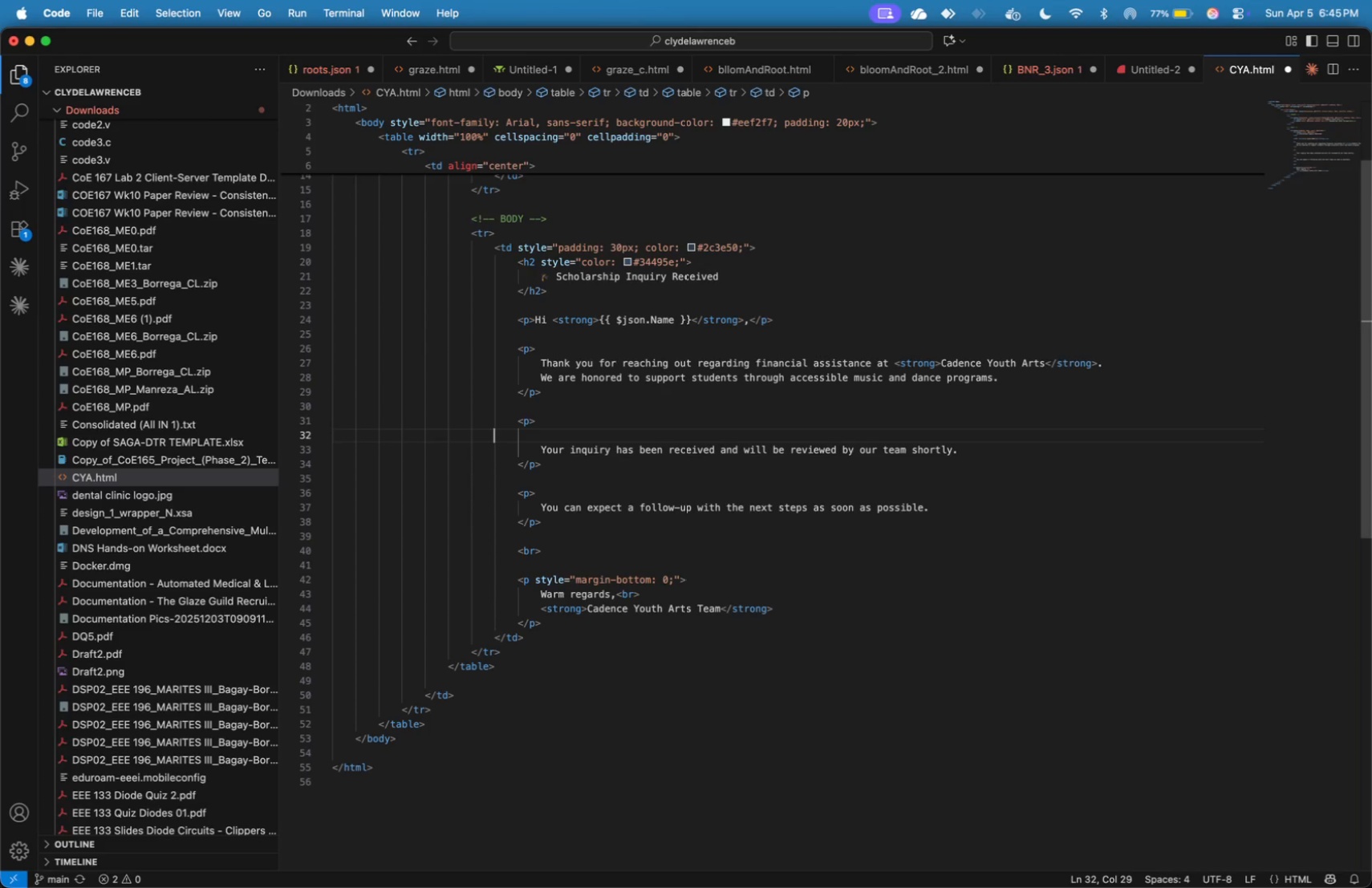 
key(Backspace)
 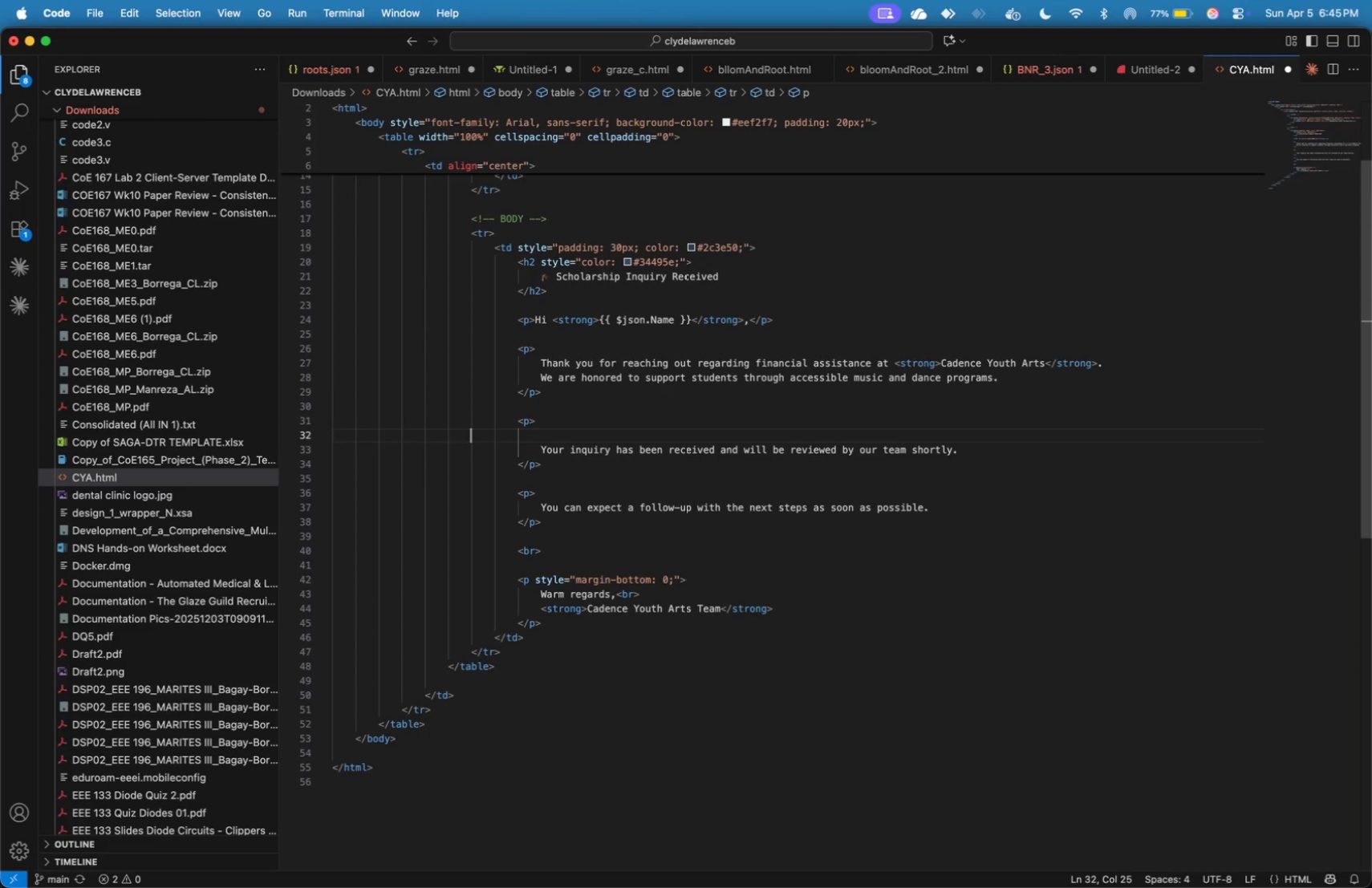 
key(Backspace)
 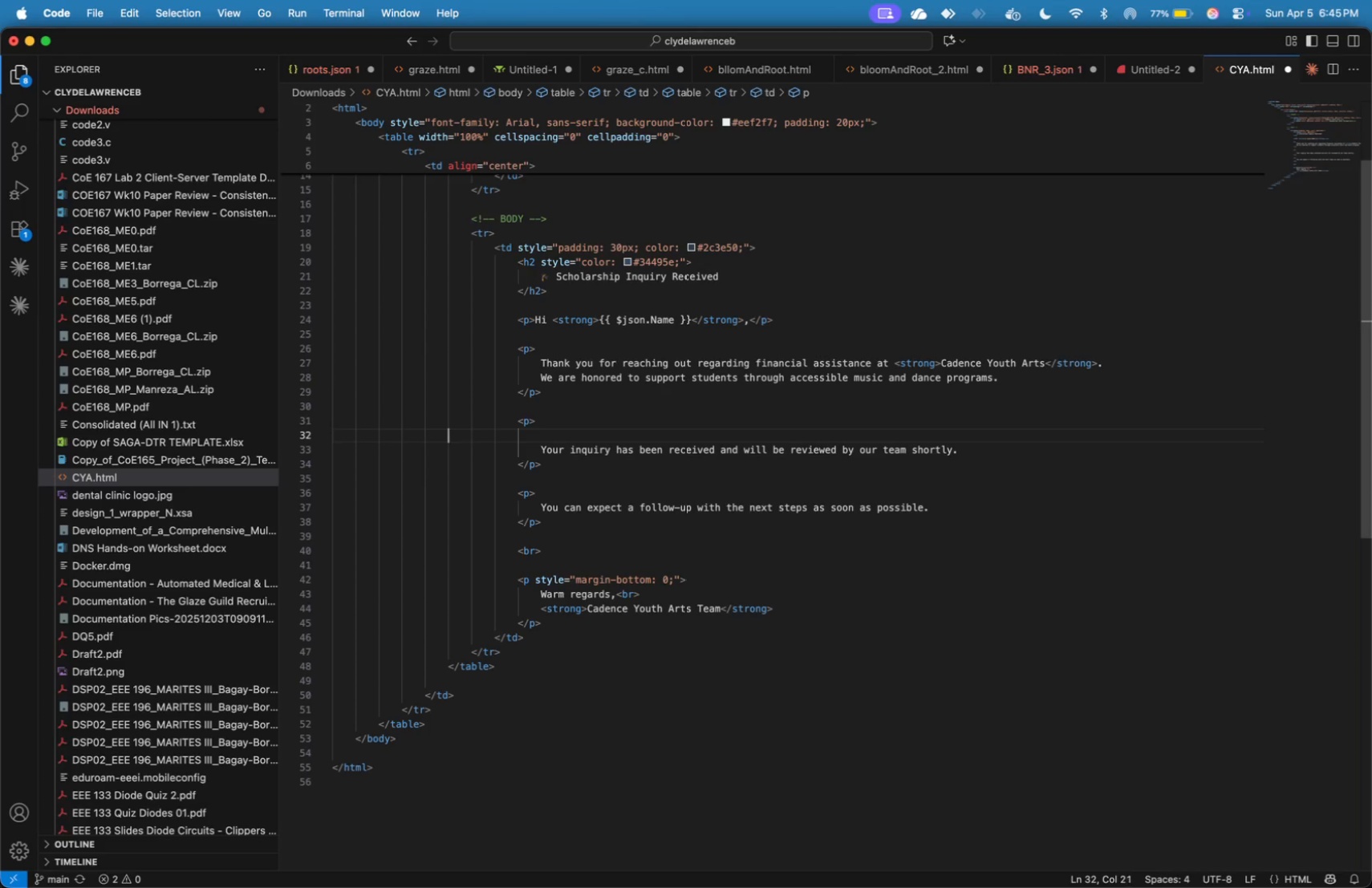 
key(Backspace)
 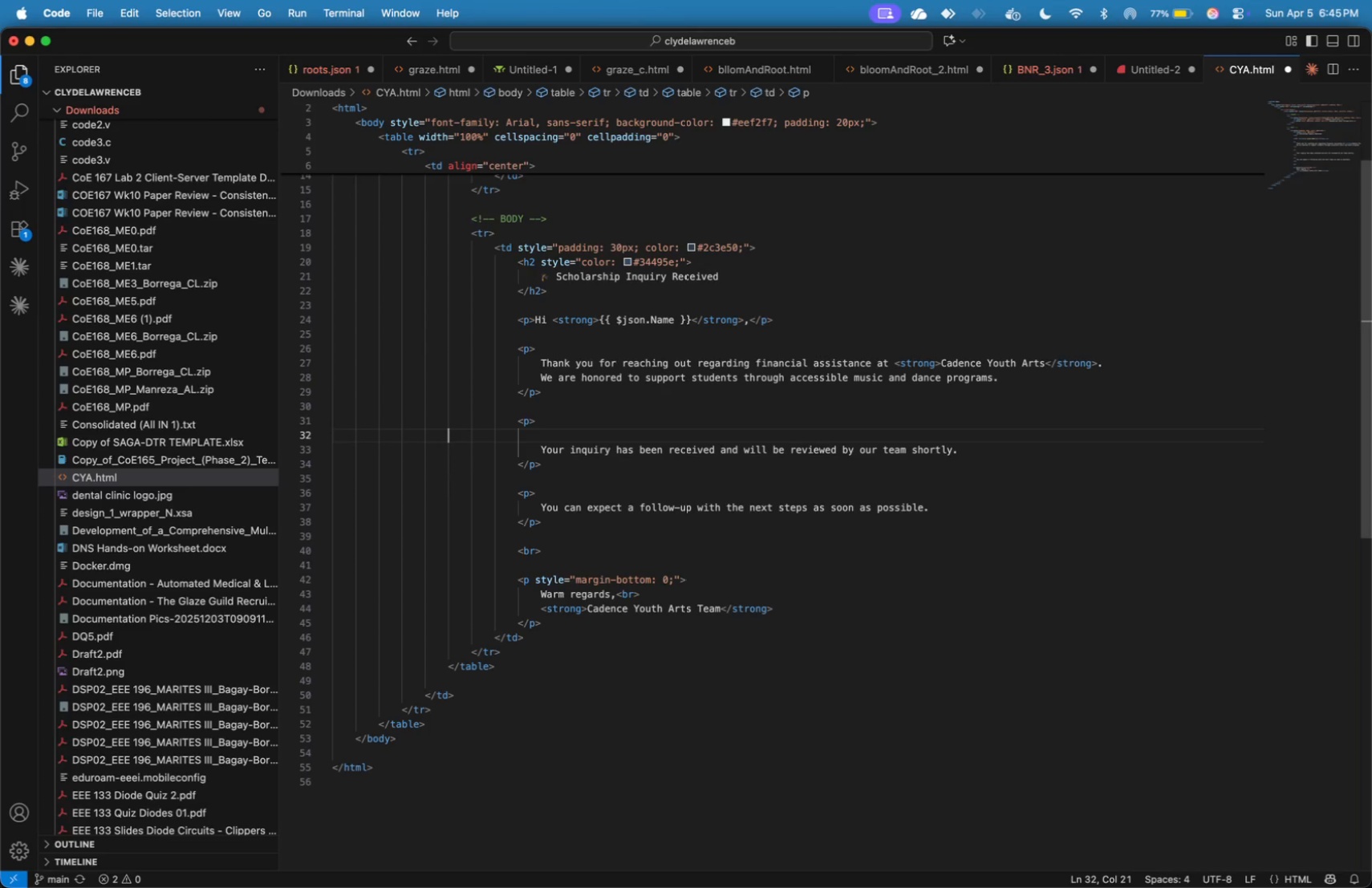 
key(Backspace)
 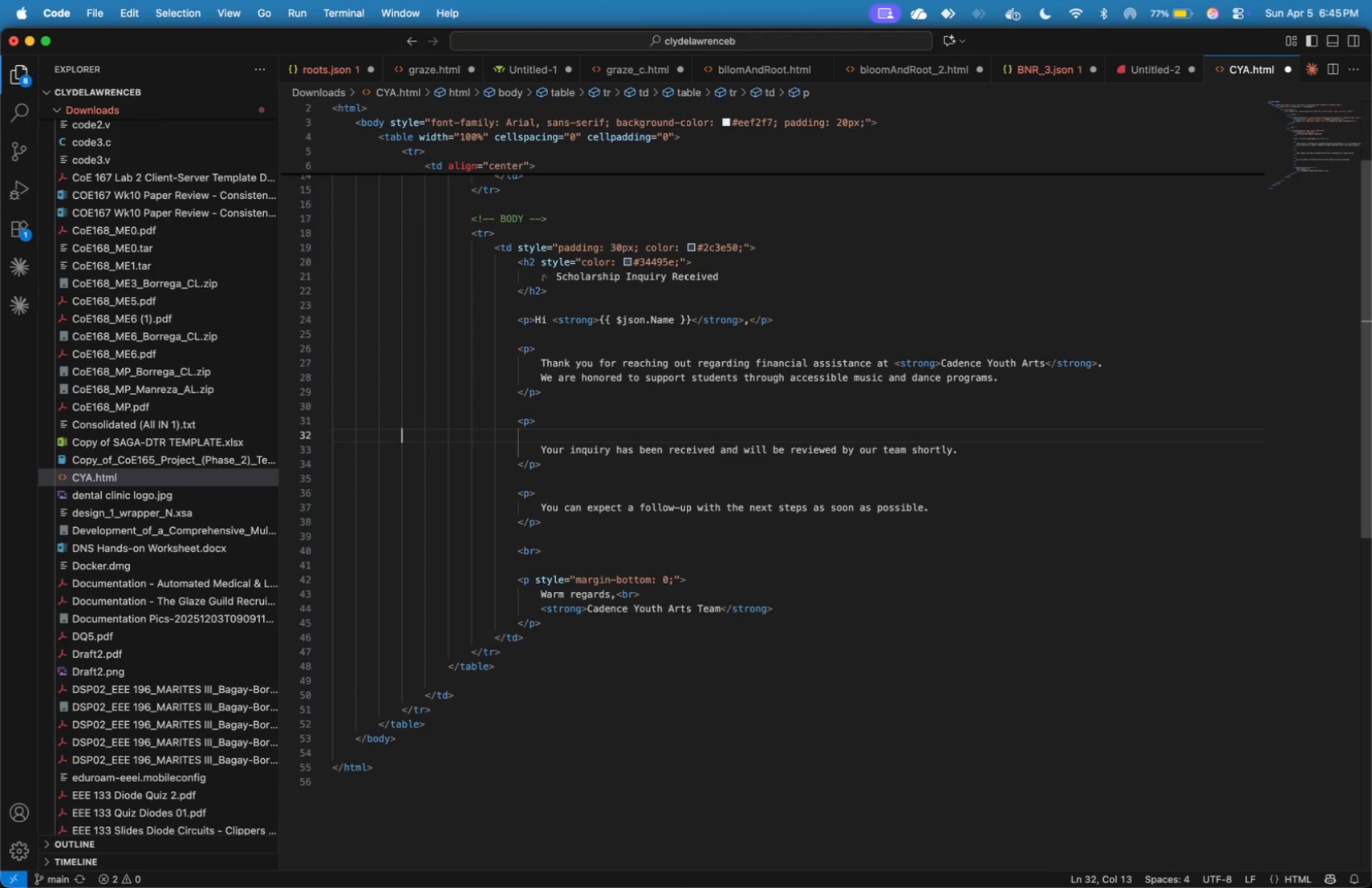 
key(Backspace)
 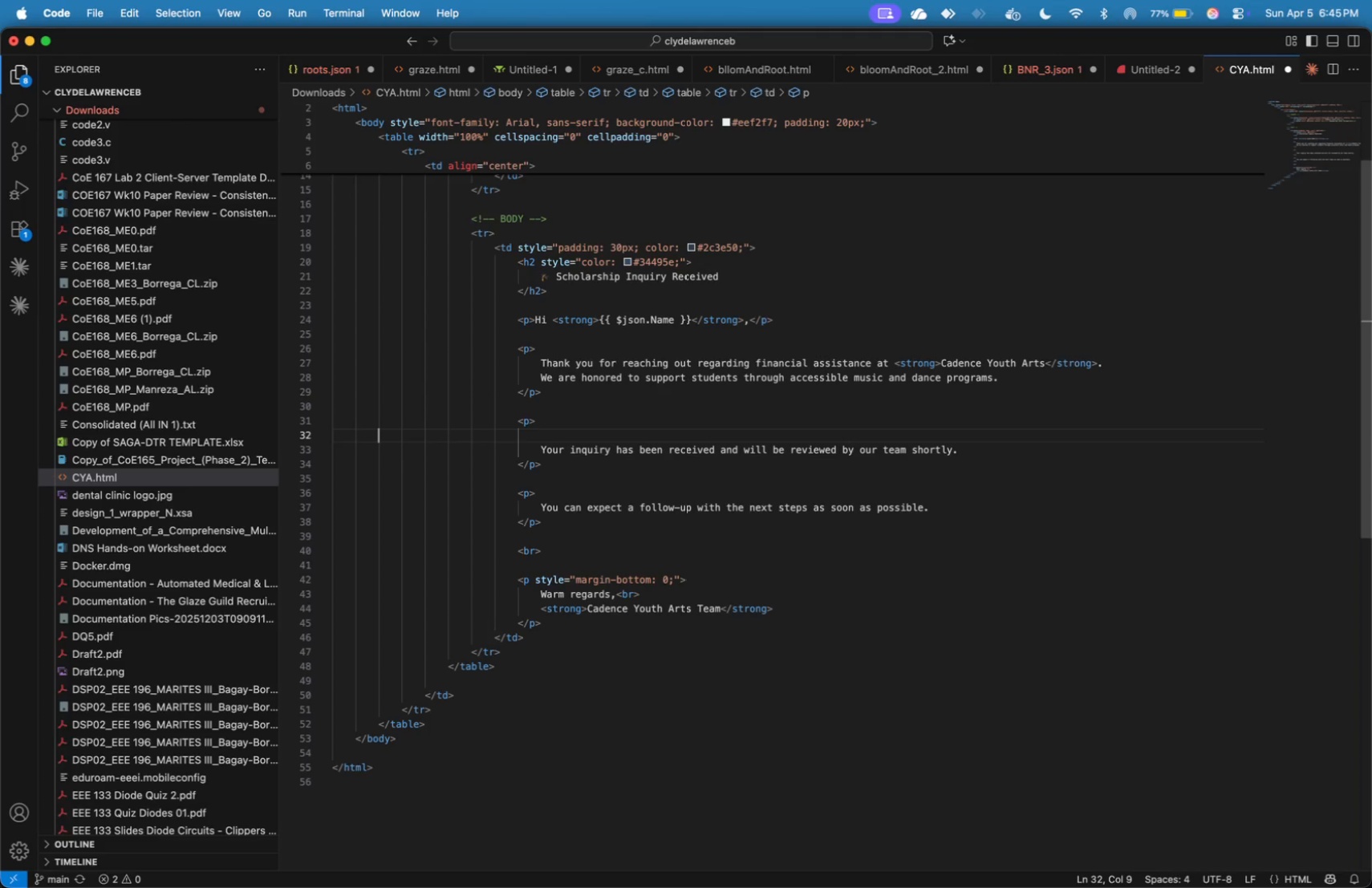 
key(Backspace)
 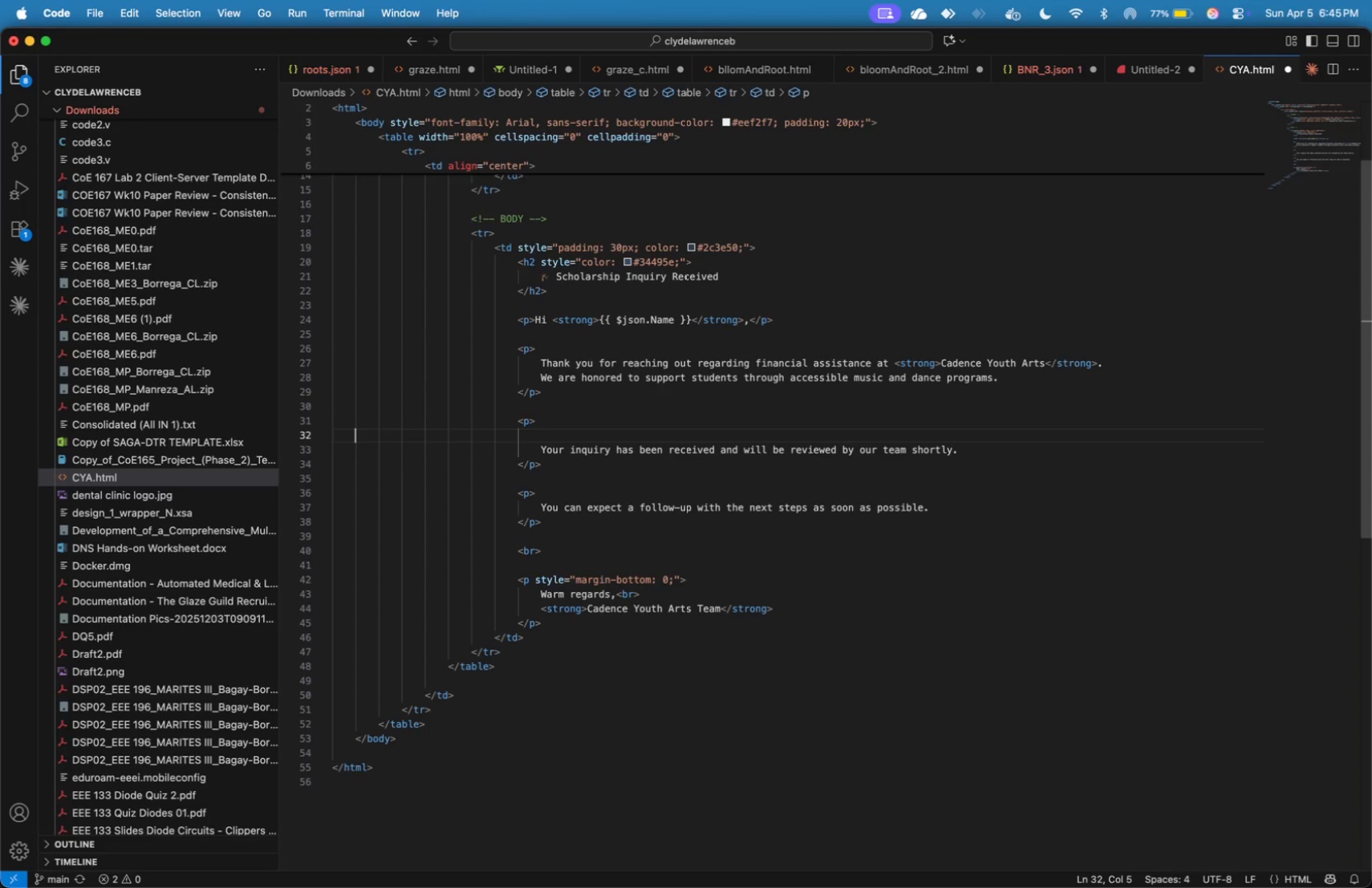 
key(Backspace)
 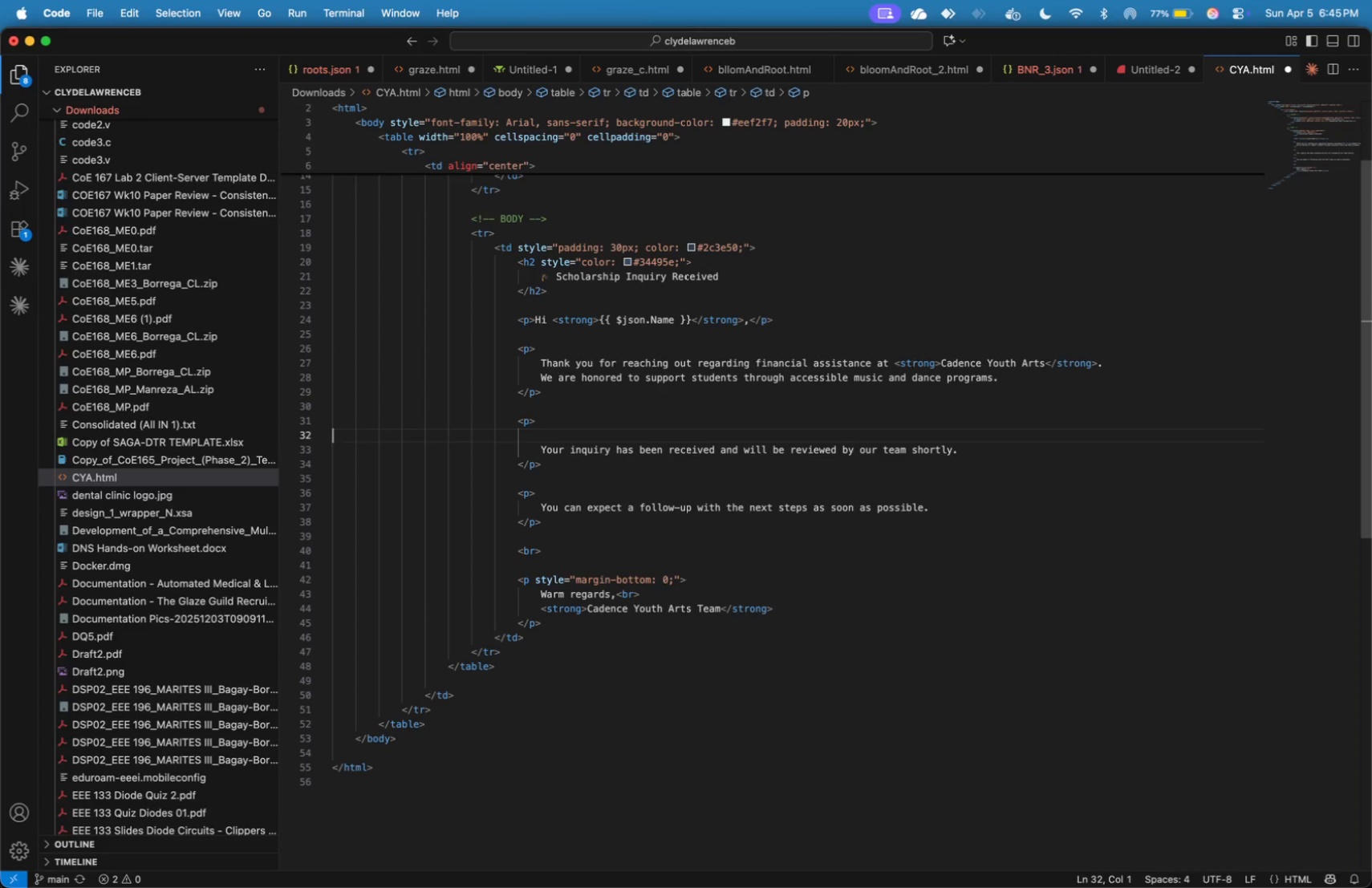 
key(Backspace)
 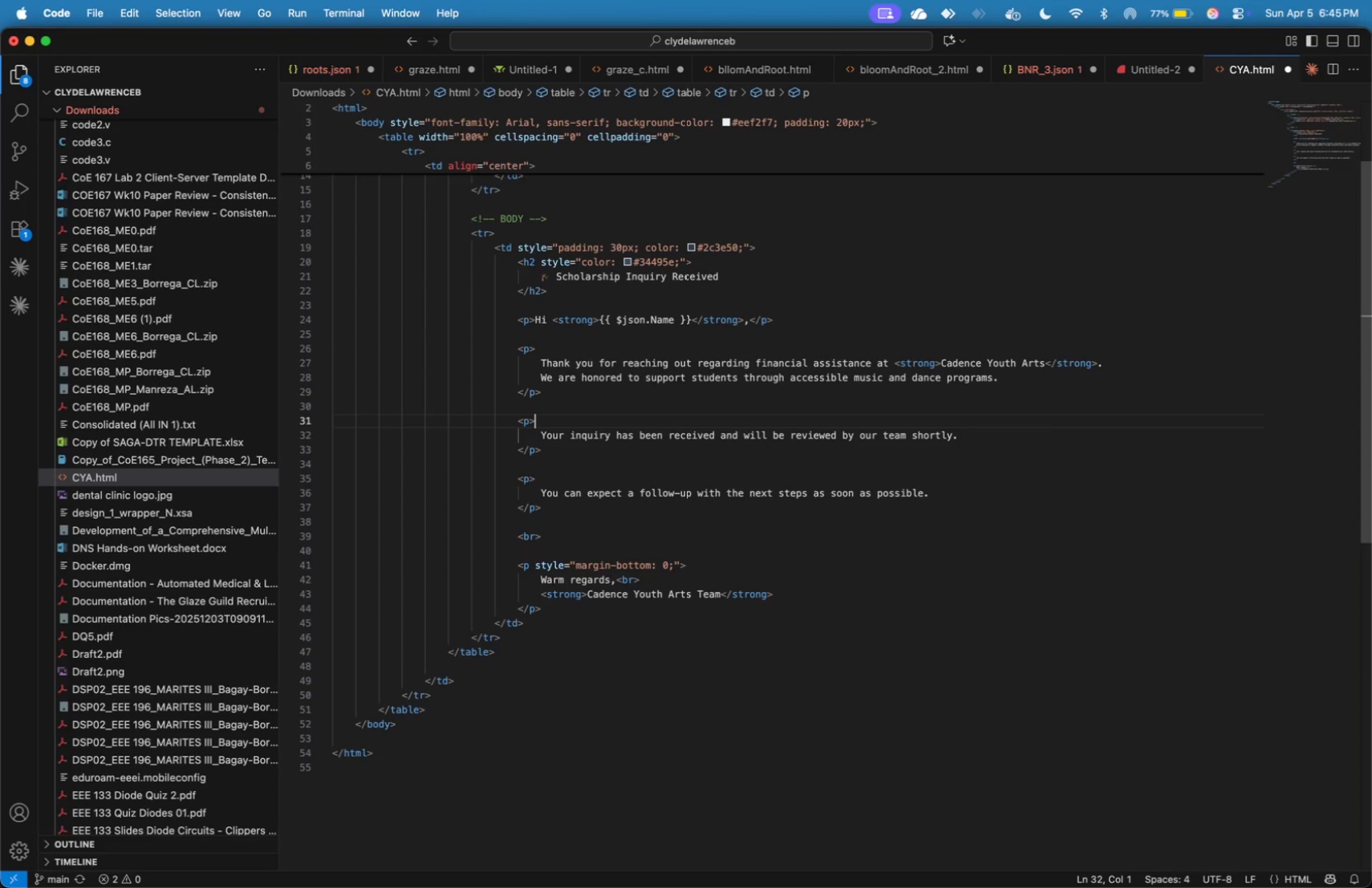 
key(Backspace)
 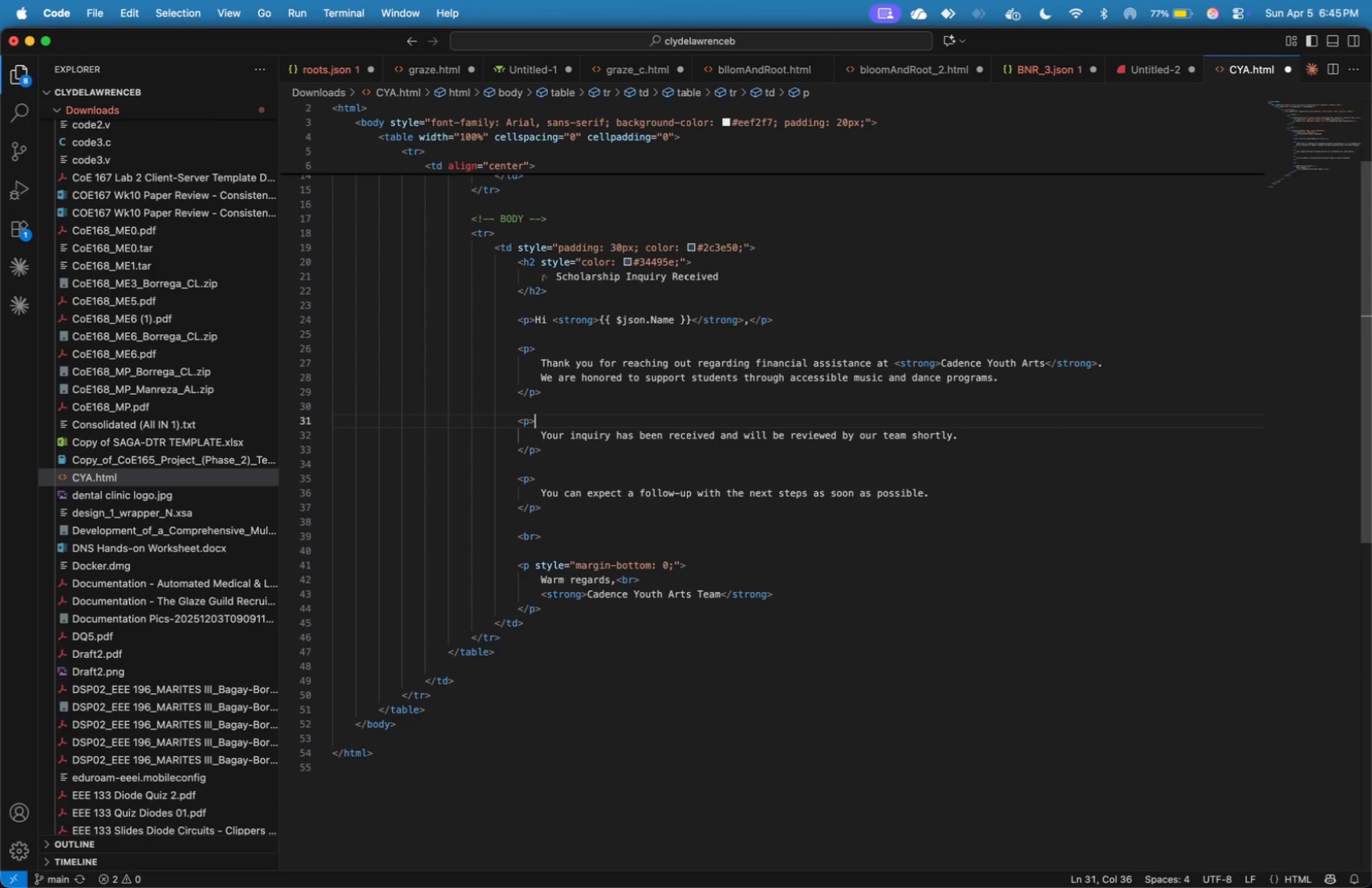 
wait(9.16)
 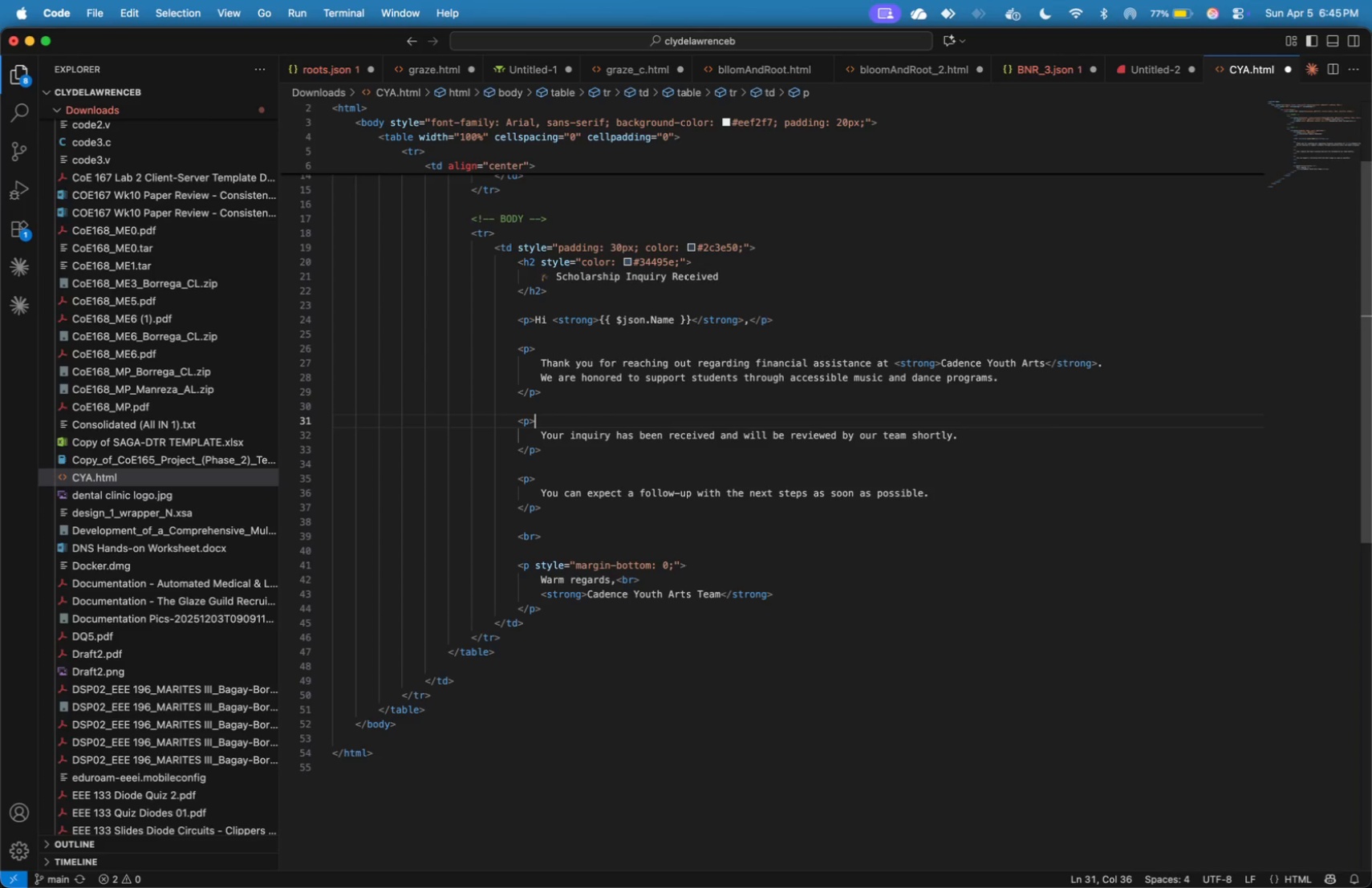 
left_click_drag(start_coordinate=[960, 435], to_coordinate=[752, 434])
 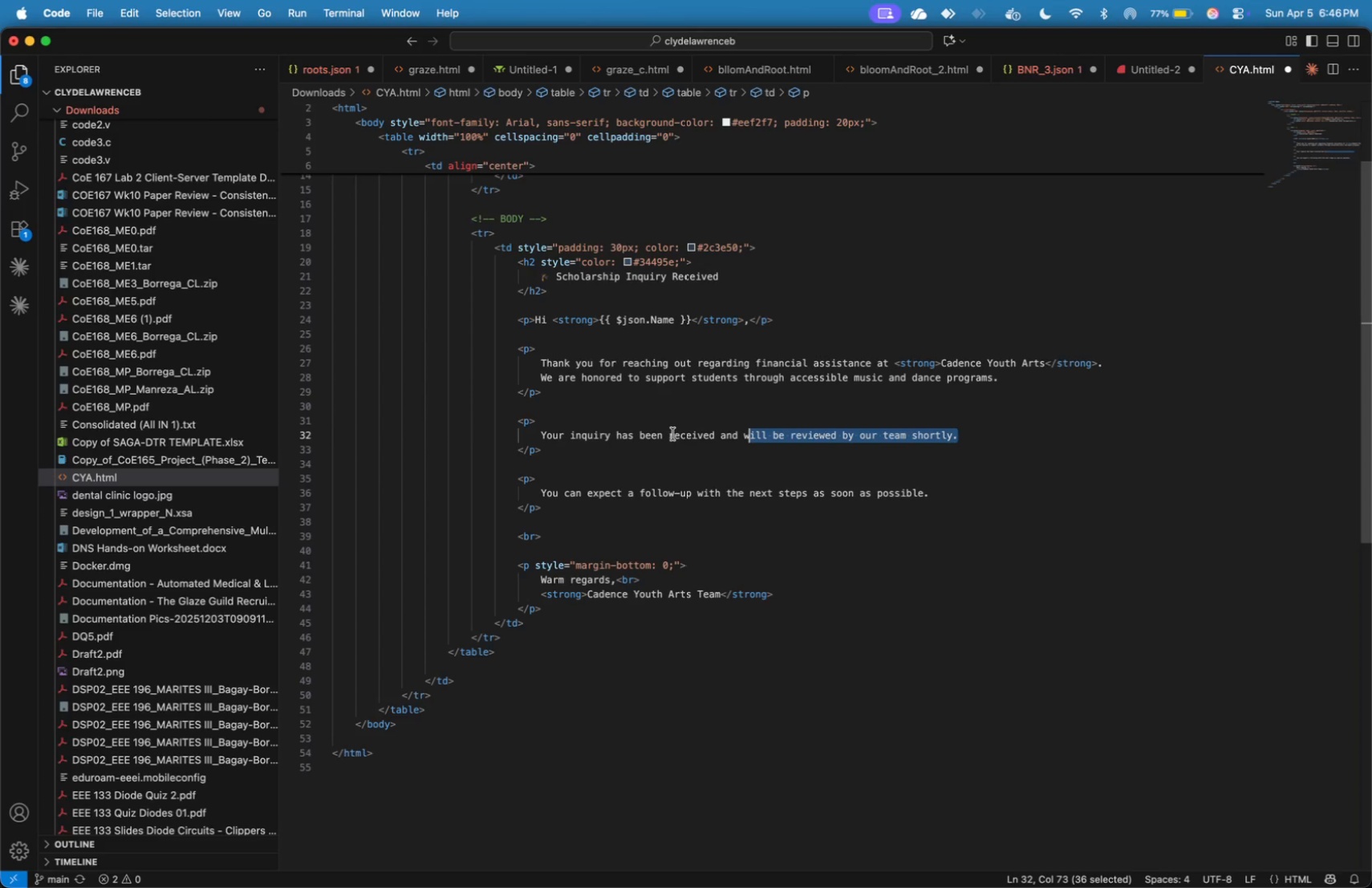 
left_click([670, 434])
 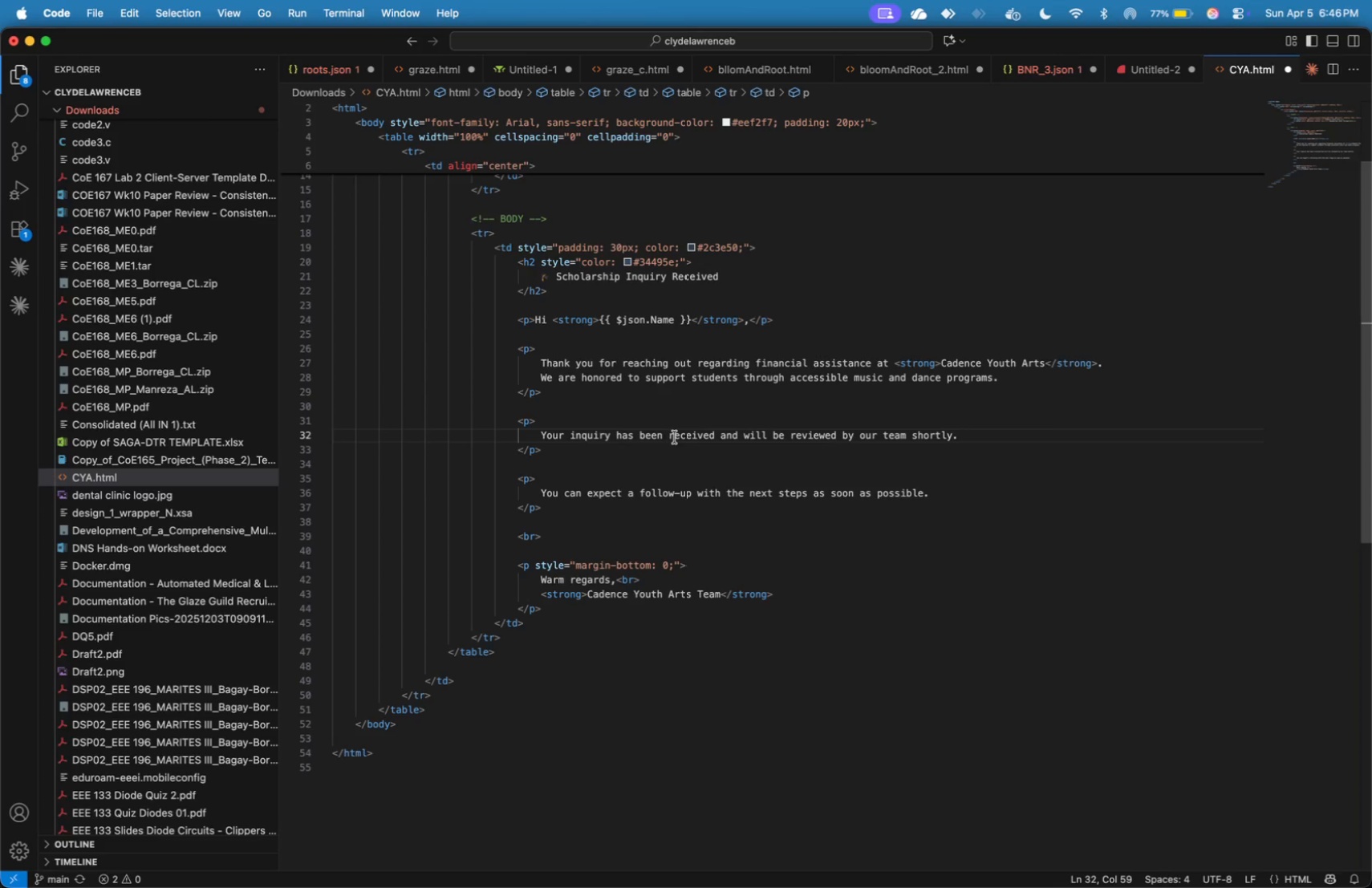 
type(successfully )
 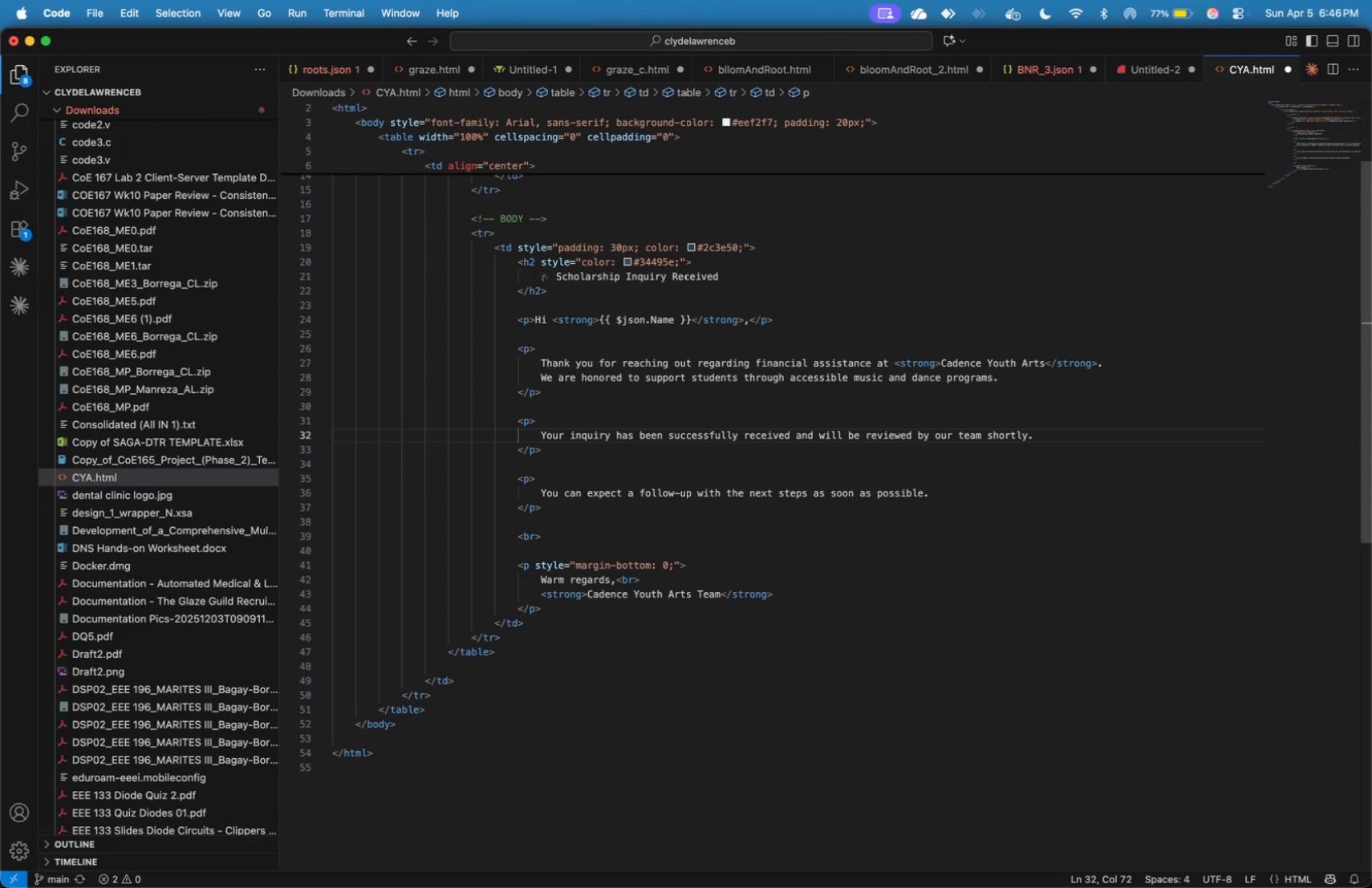 
hold_key(key=ArrowRight, duration=0.77)
 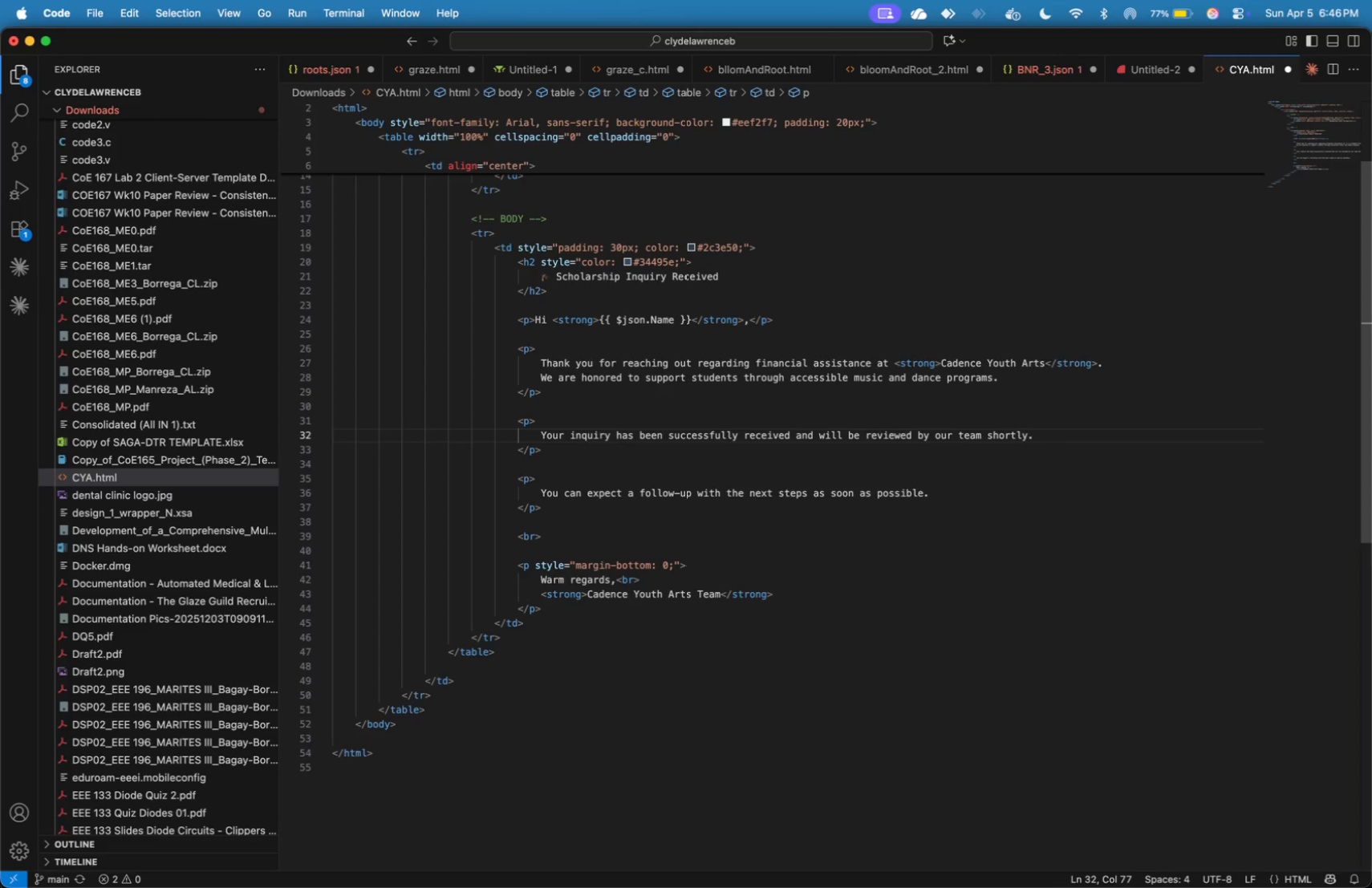 
hold_key(key=ArrowRight, duration=1.11)
 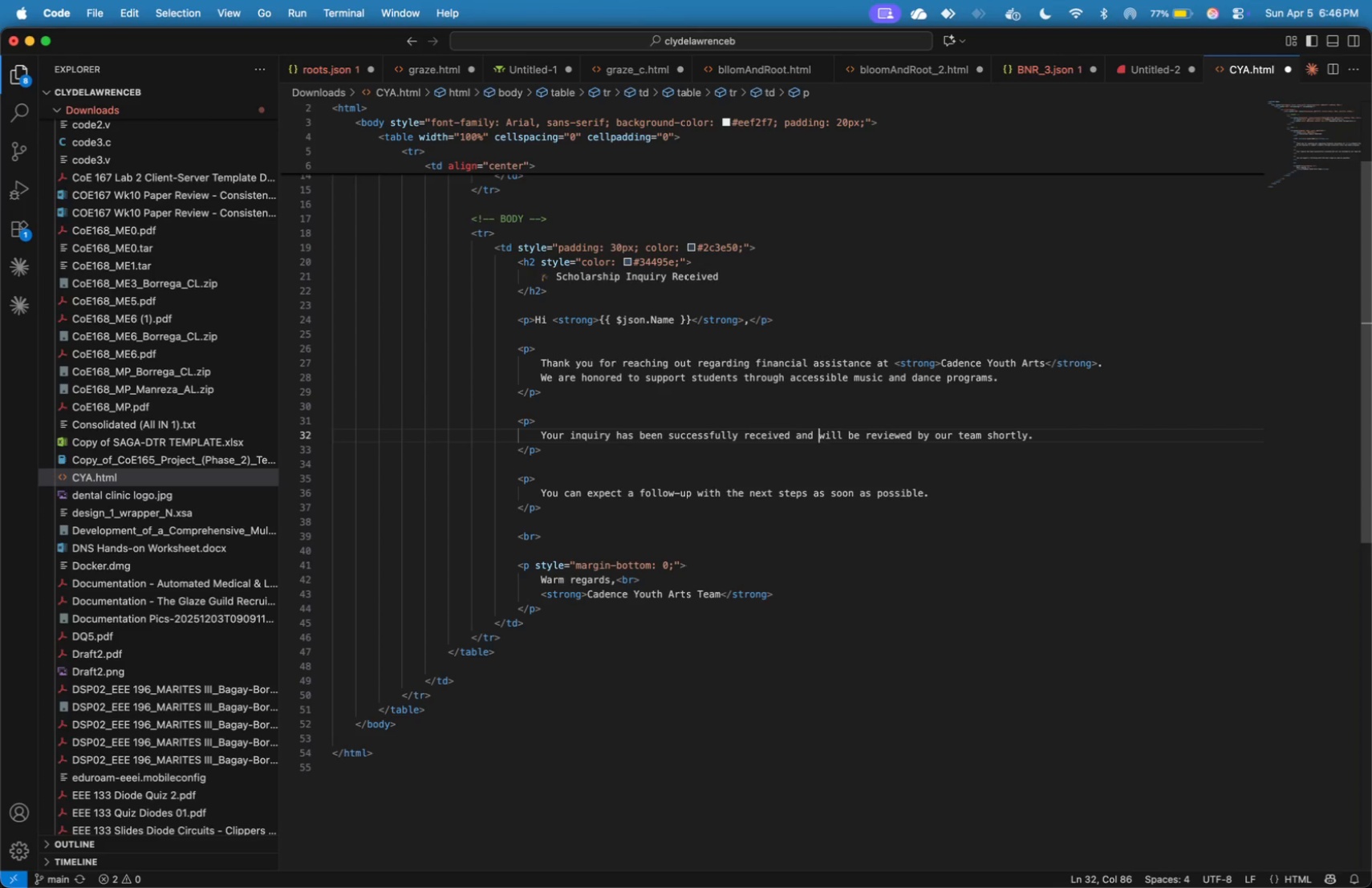 
key(ArrowLeft)
 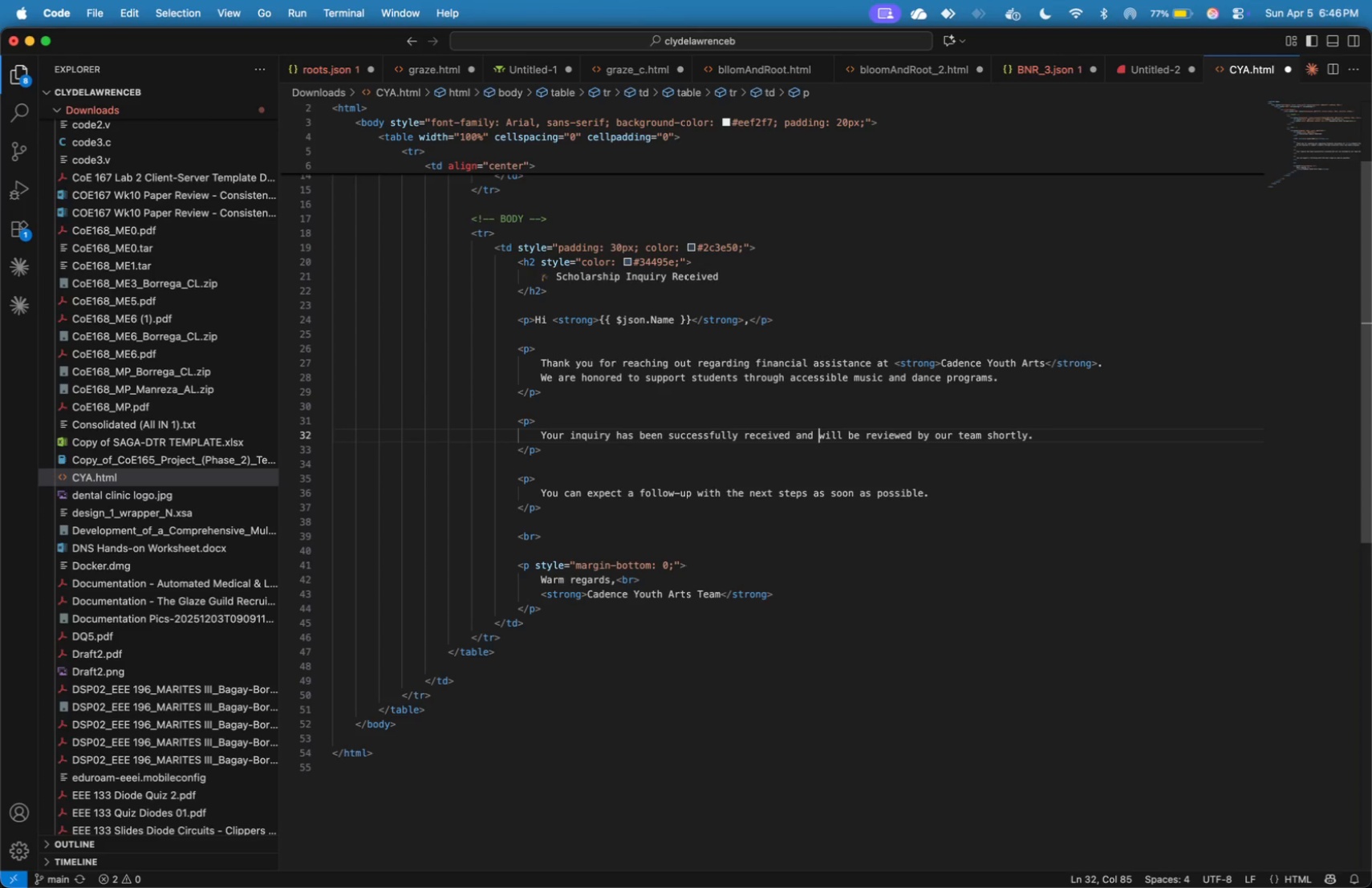 
hold_key(key=ArrowRight, duration=0.92)
 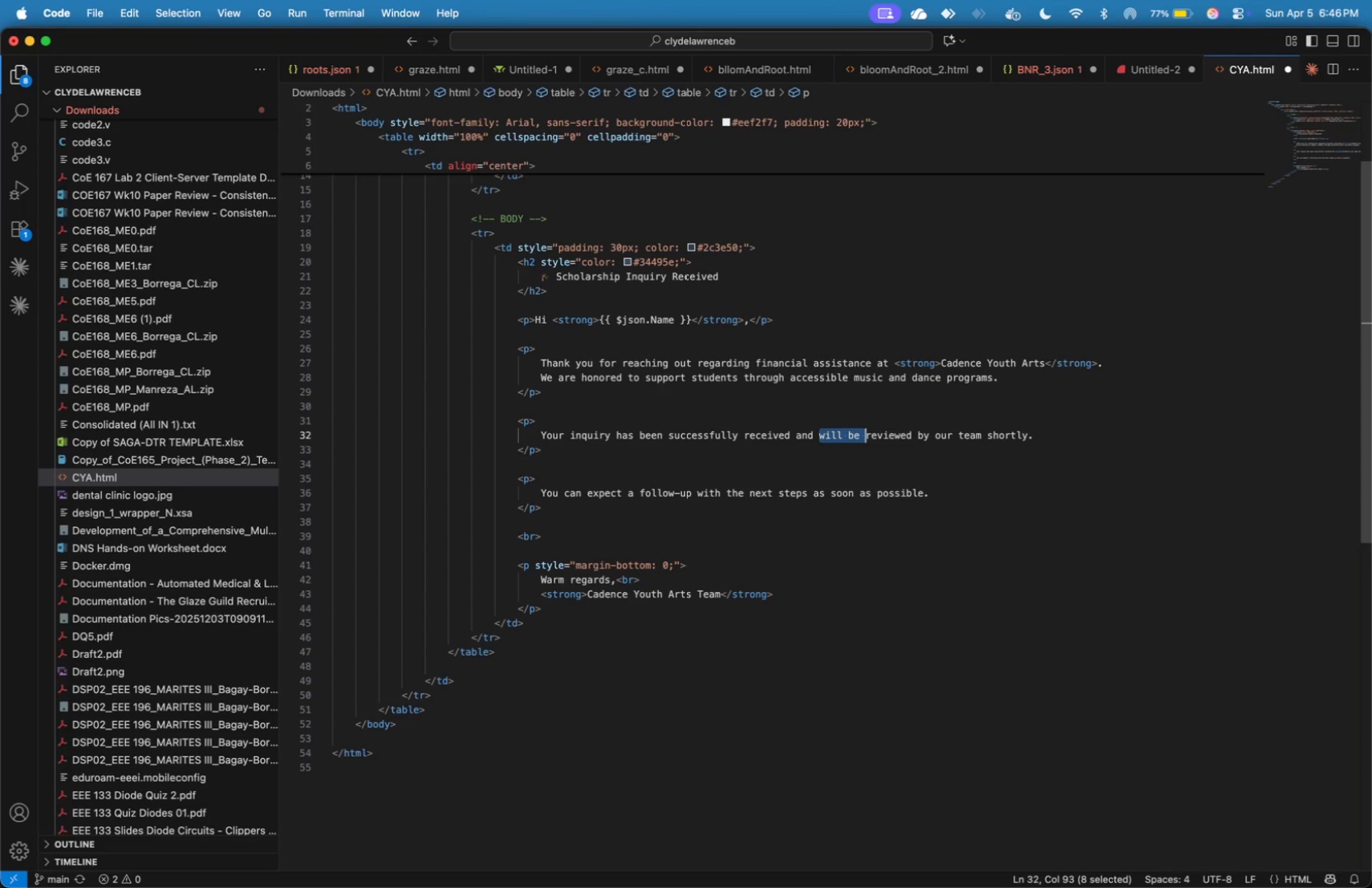 
key(Shift+ArrowRight)
 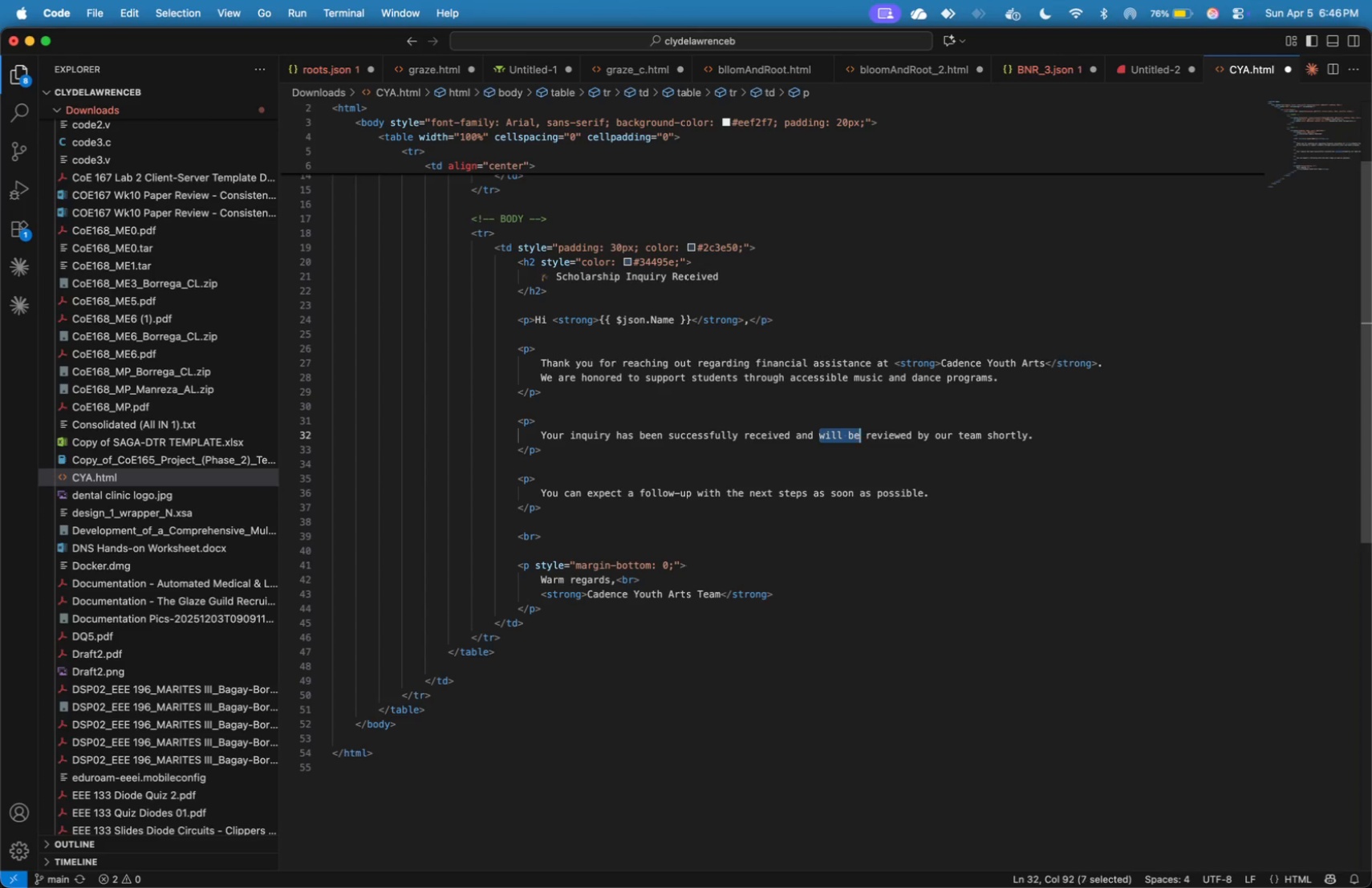 
key(Shift+ArrowLeft)
 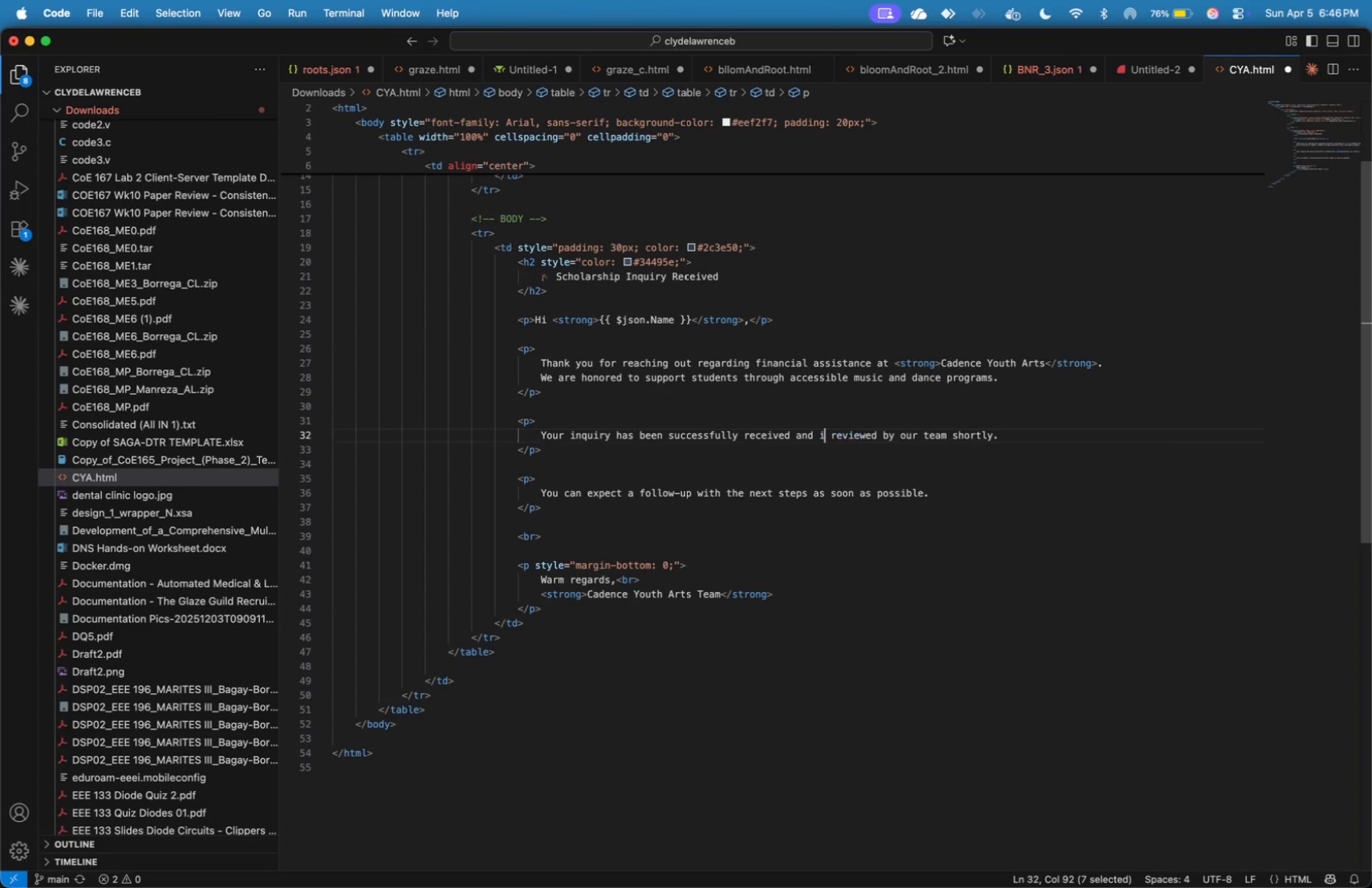 
type(is now under)
 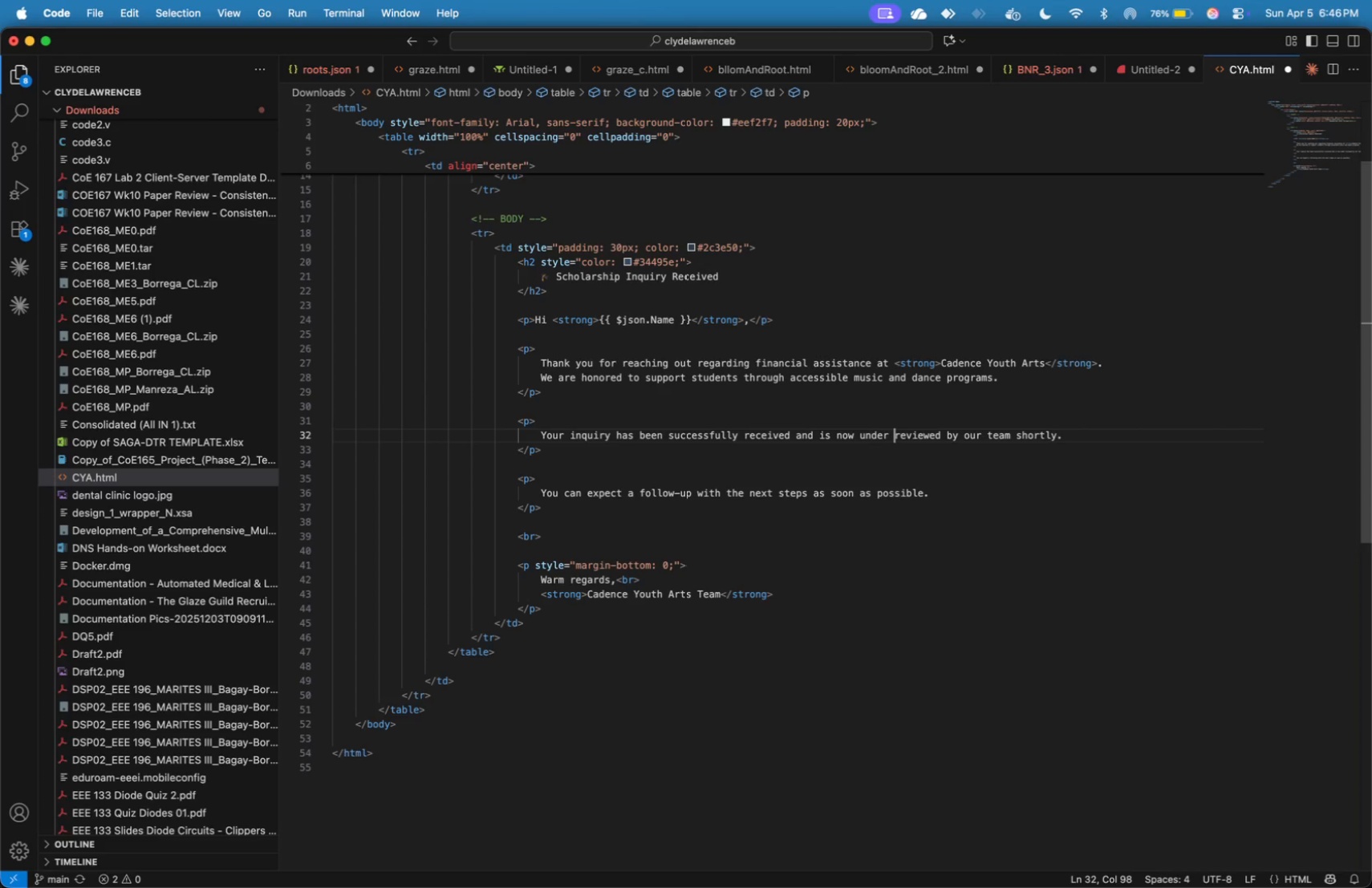 
hold_key(key=ArrowRight, duration=1.06)
 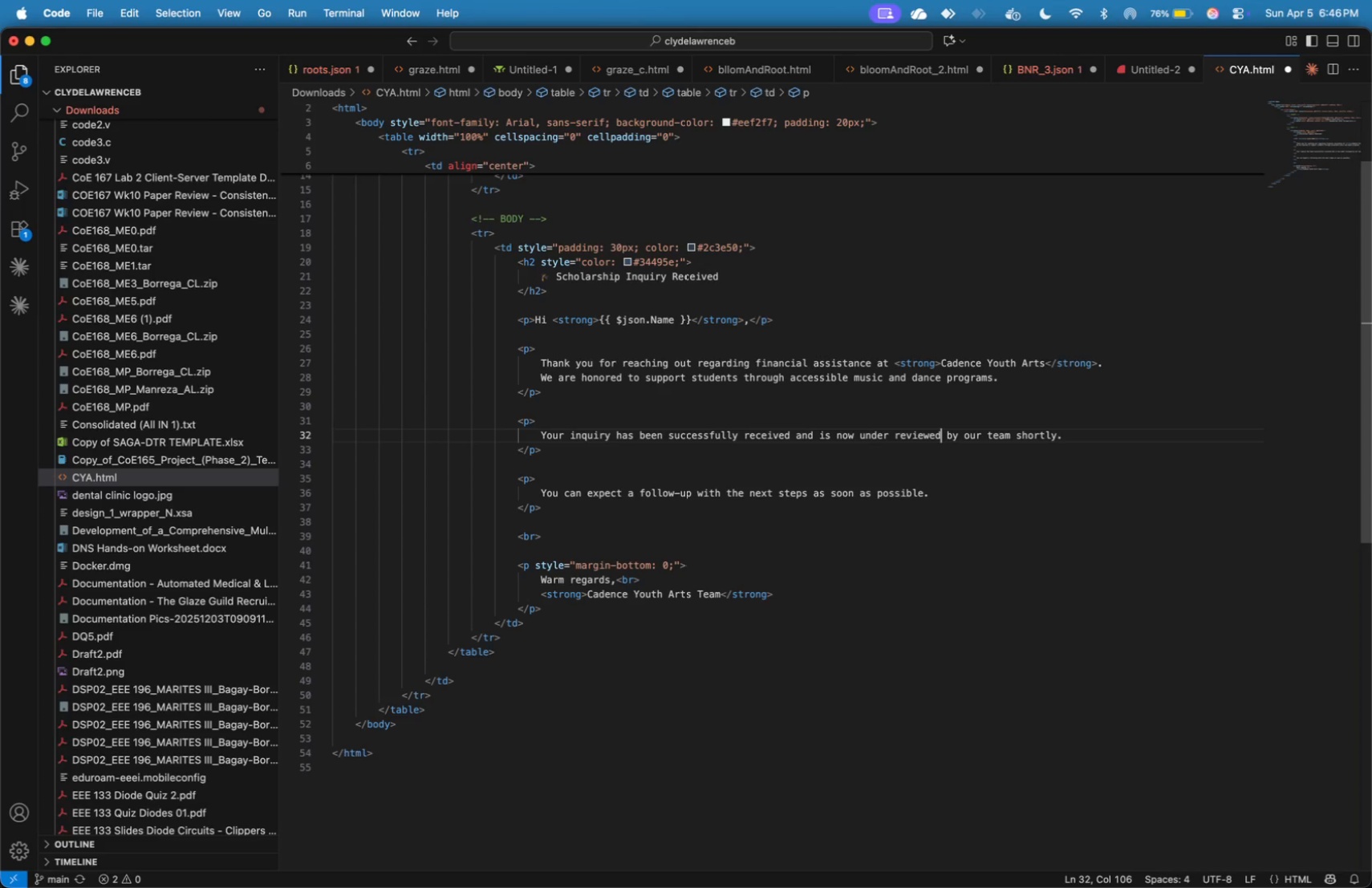 
key(ArrowRight)
 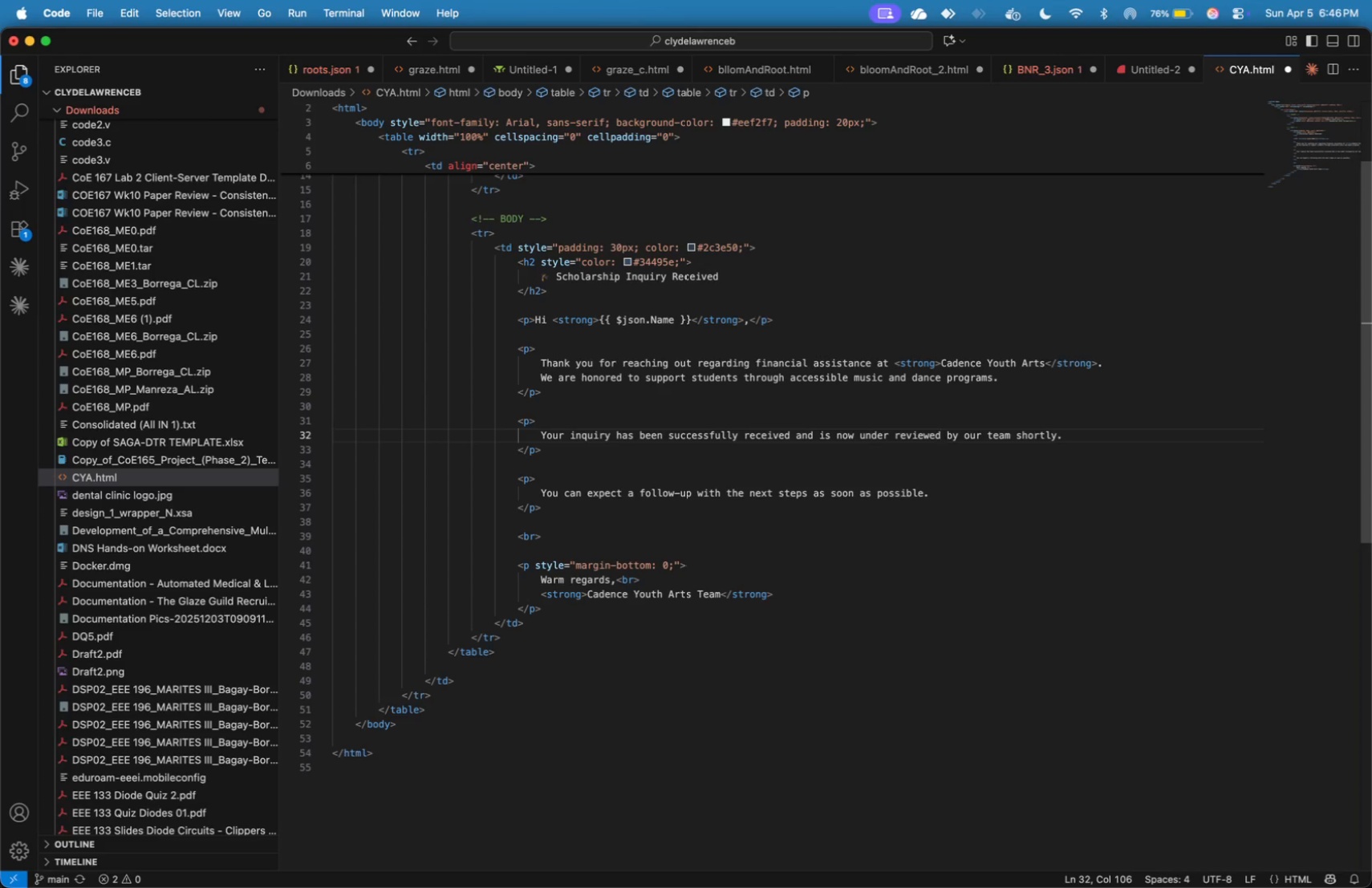 
key(Backspace)
 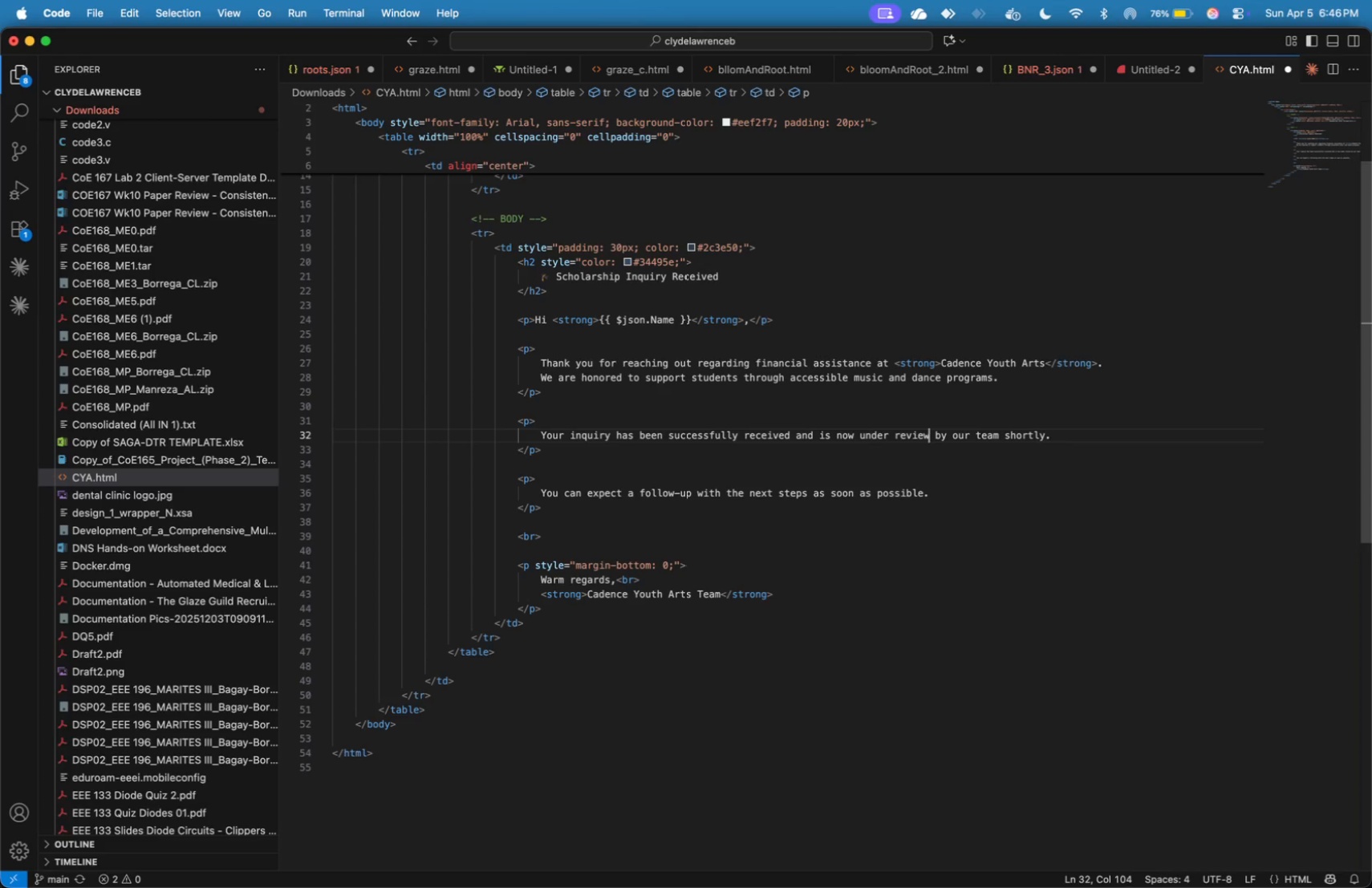 
key(Backspace)
 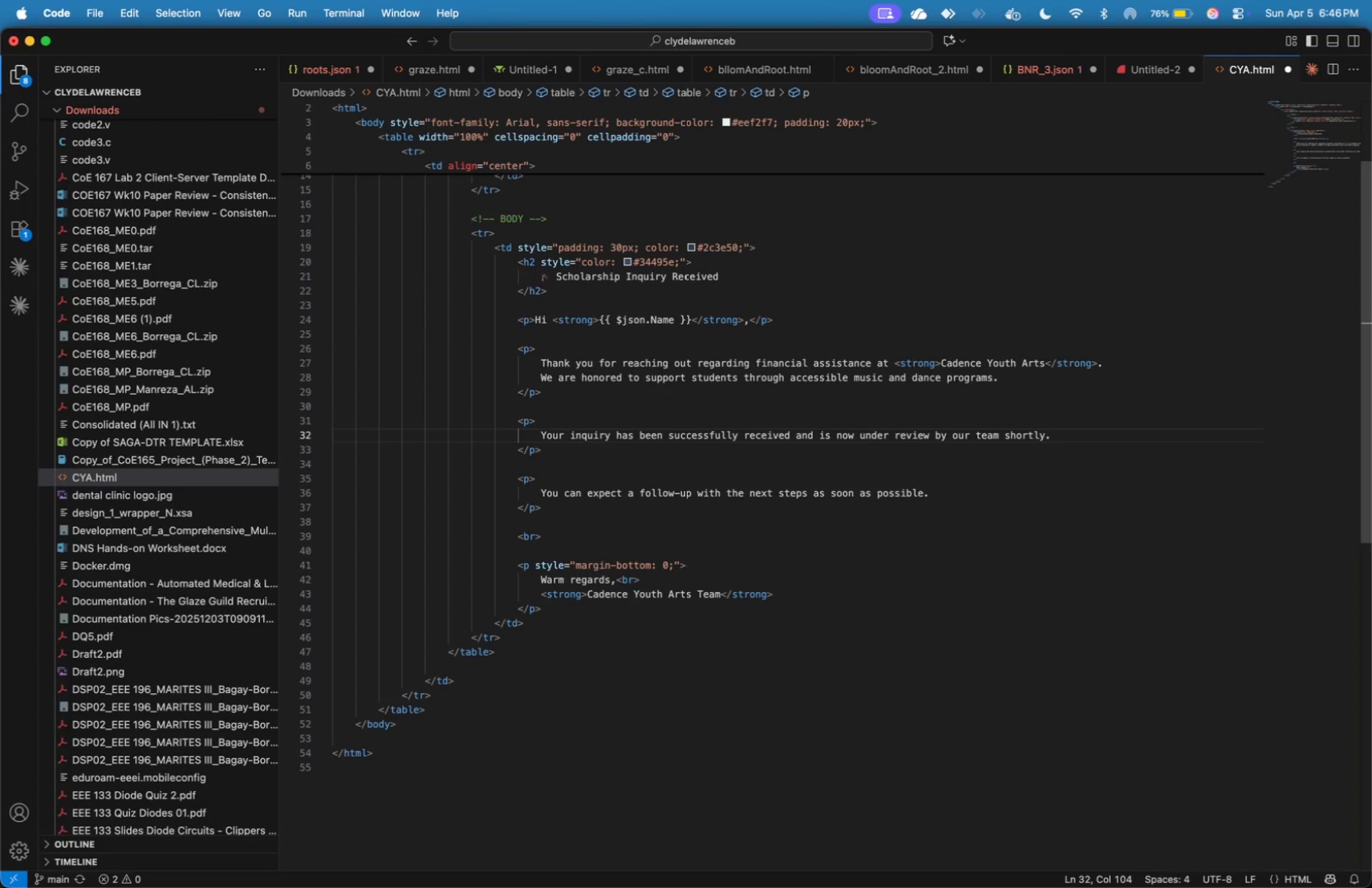 
key(Period)
 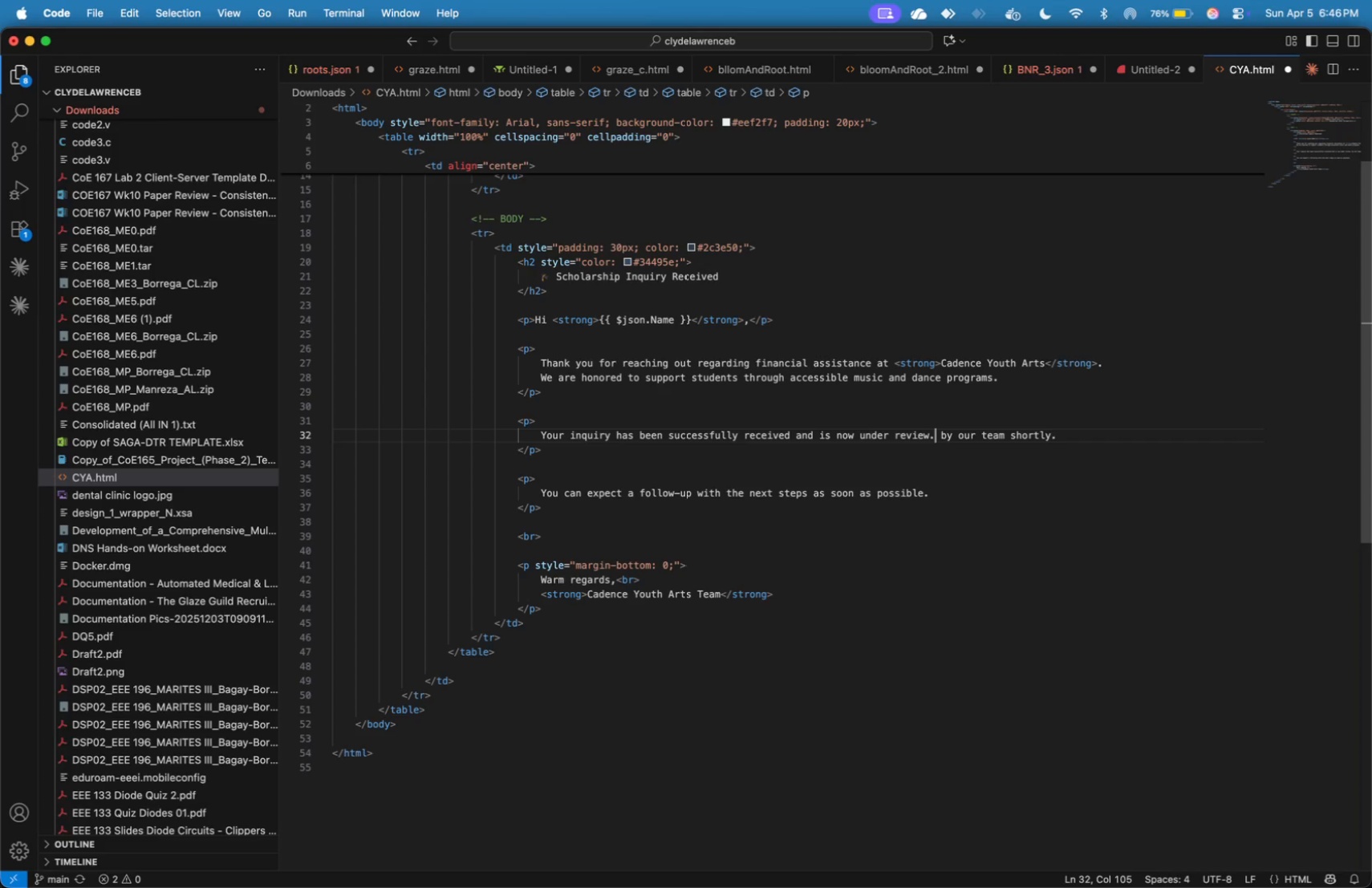 
hold_key(key=ArrowRight, duration=0.63)
 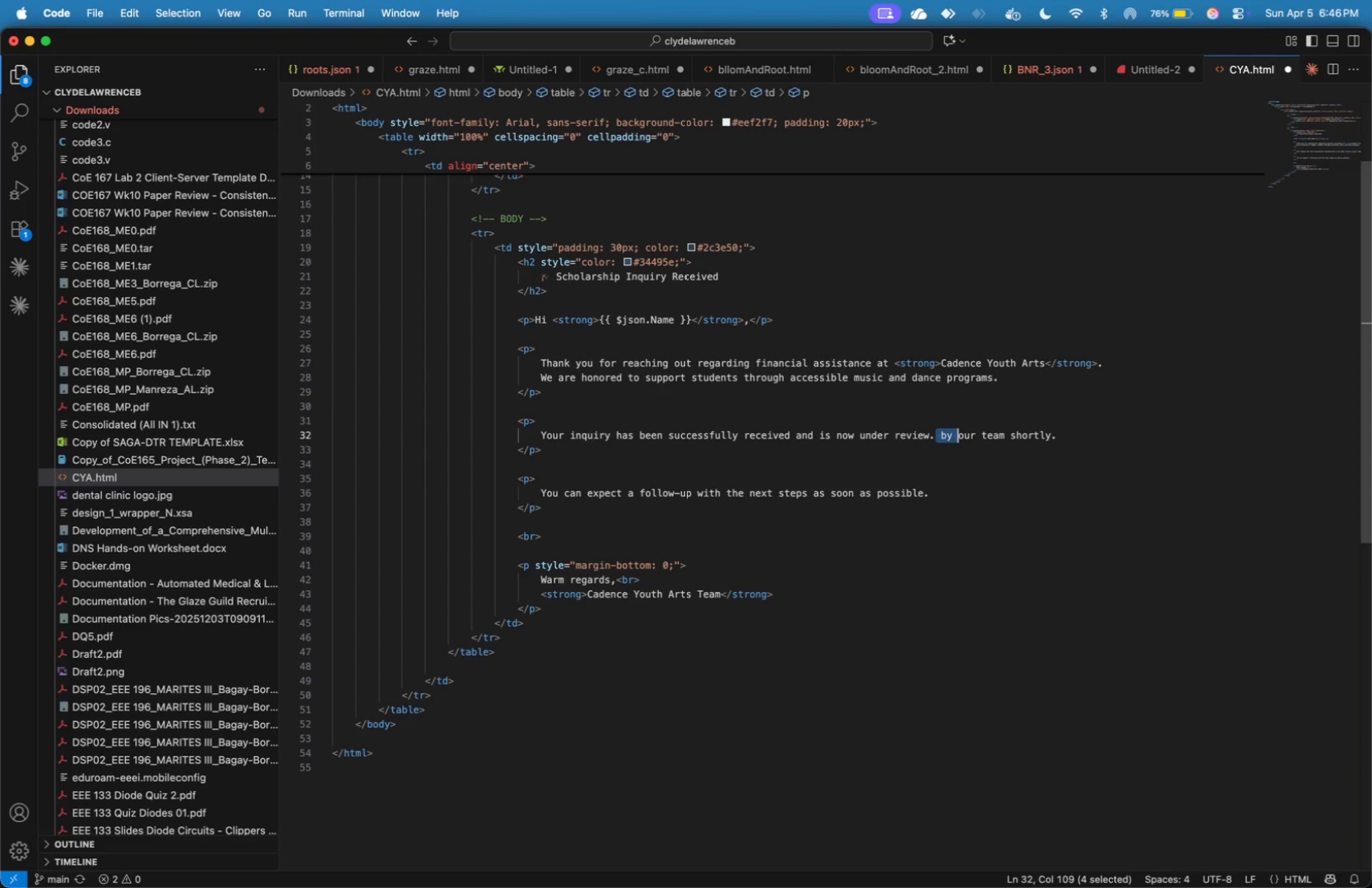 
key(Shift+ArrowRight)
 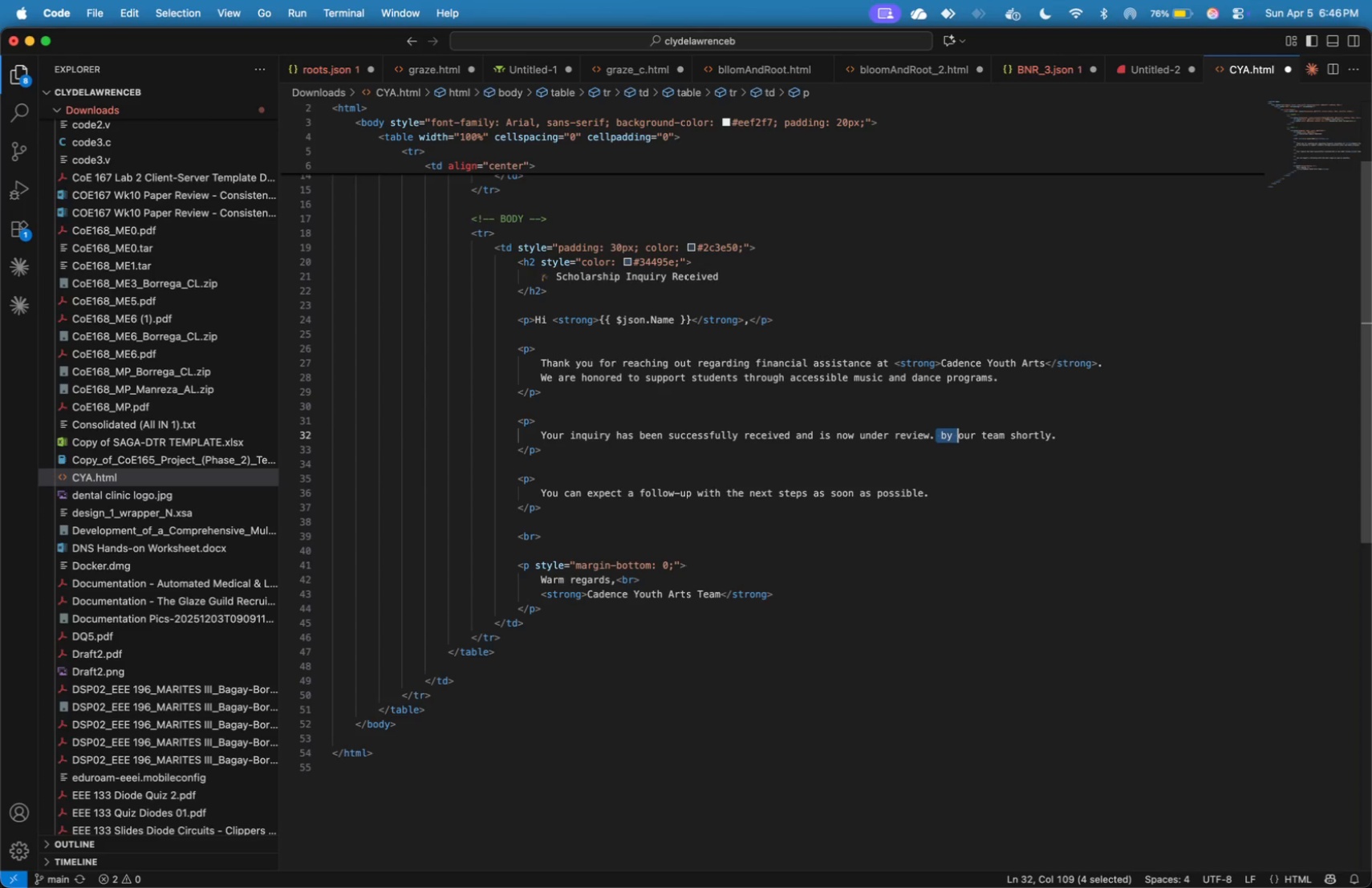 
key(Shift+ArrowRight)
 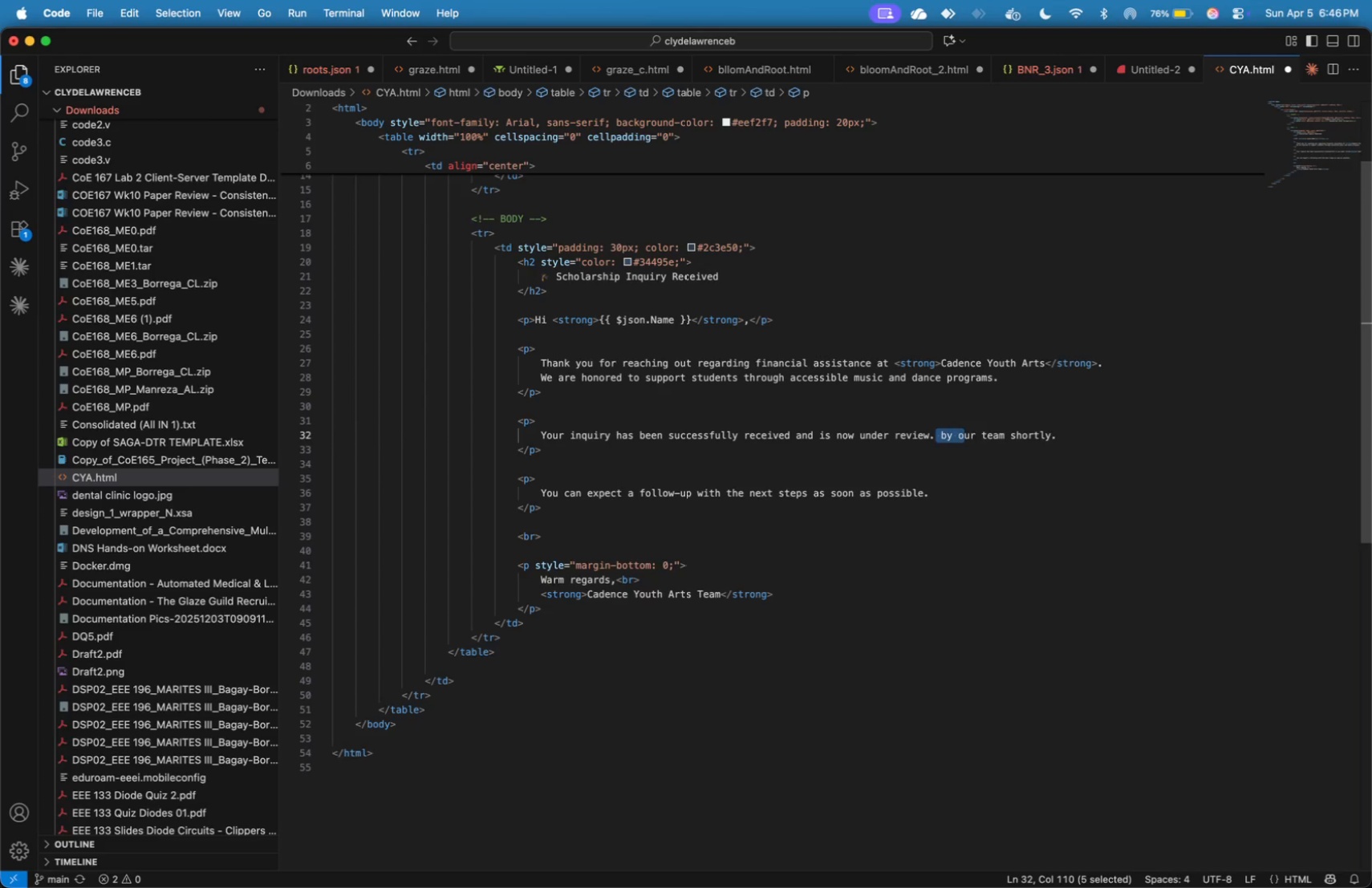 
key(Enter)
 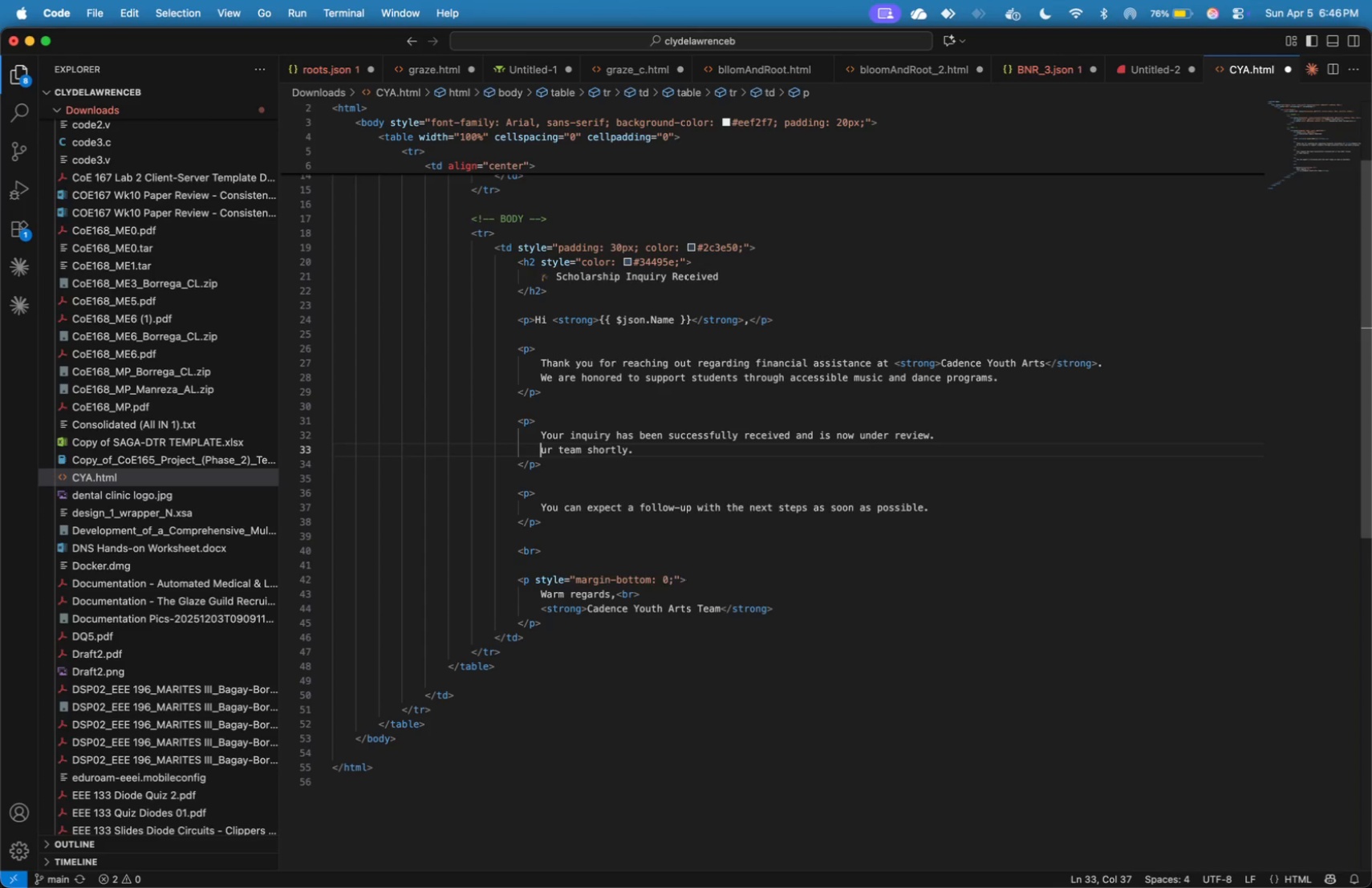 
key(Shift+O)
 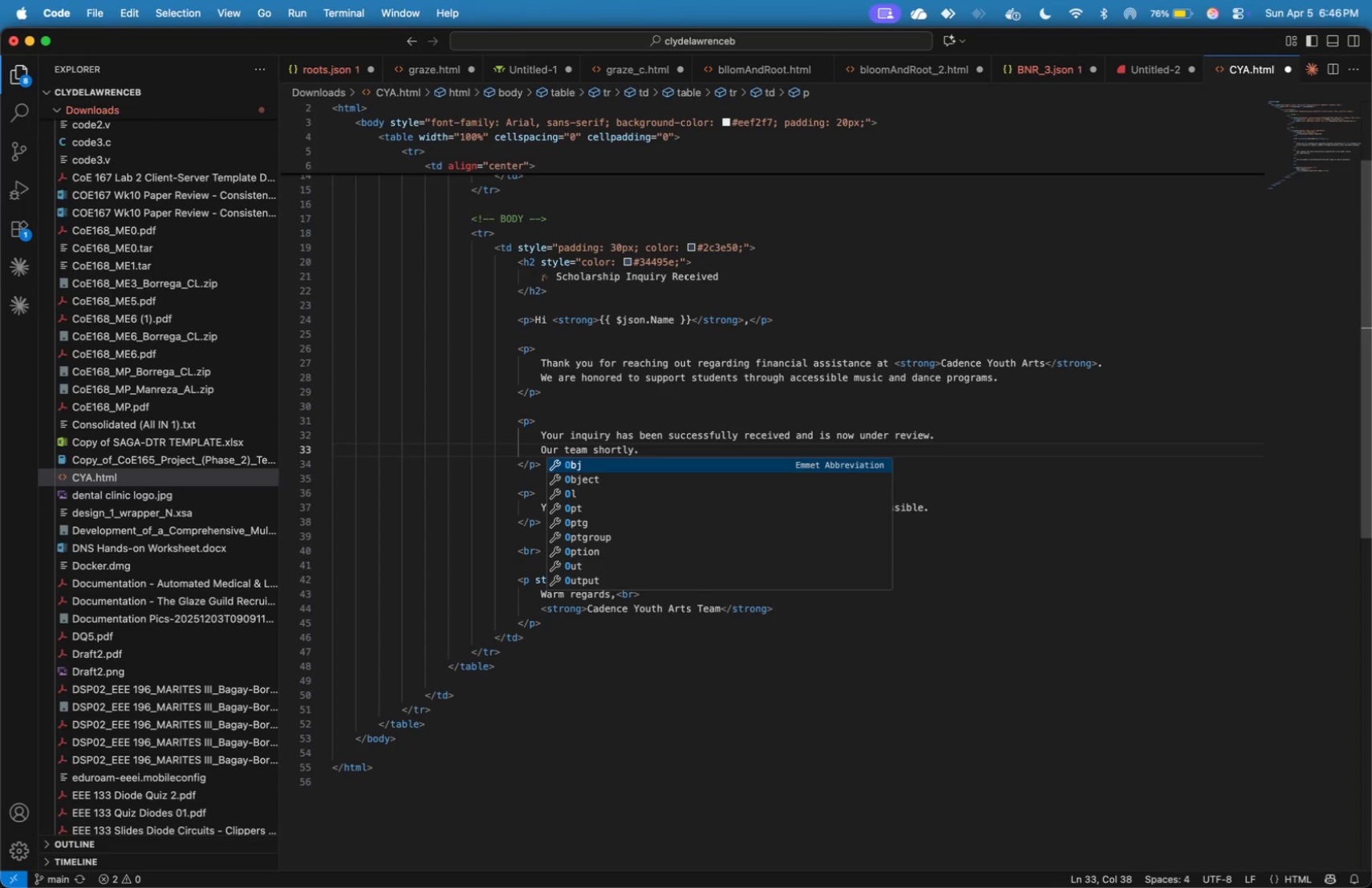 
hold_key(key=ArrowRight, duration=1.0)
 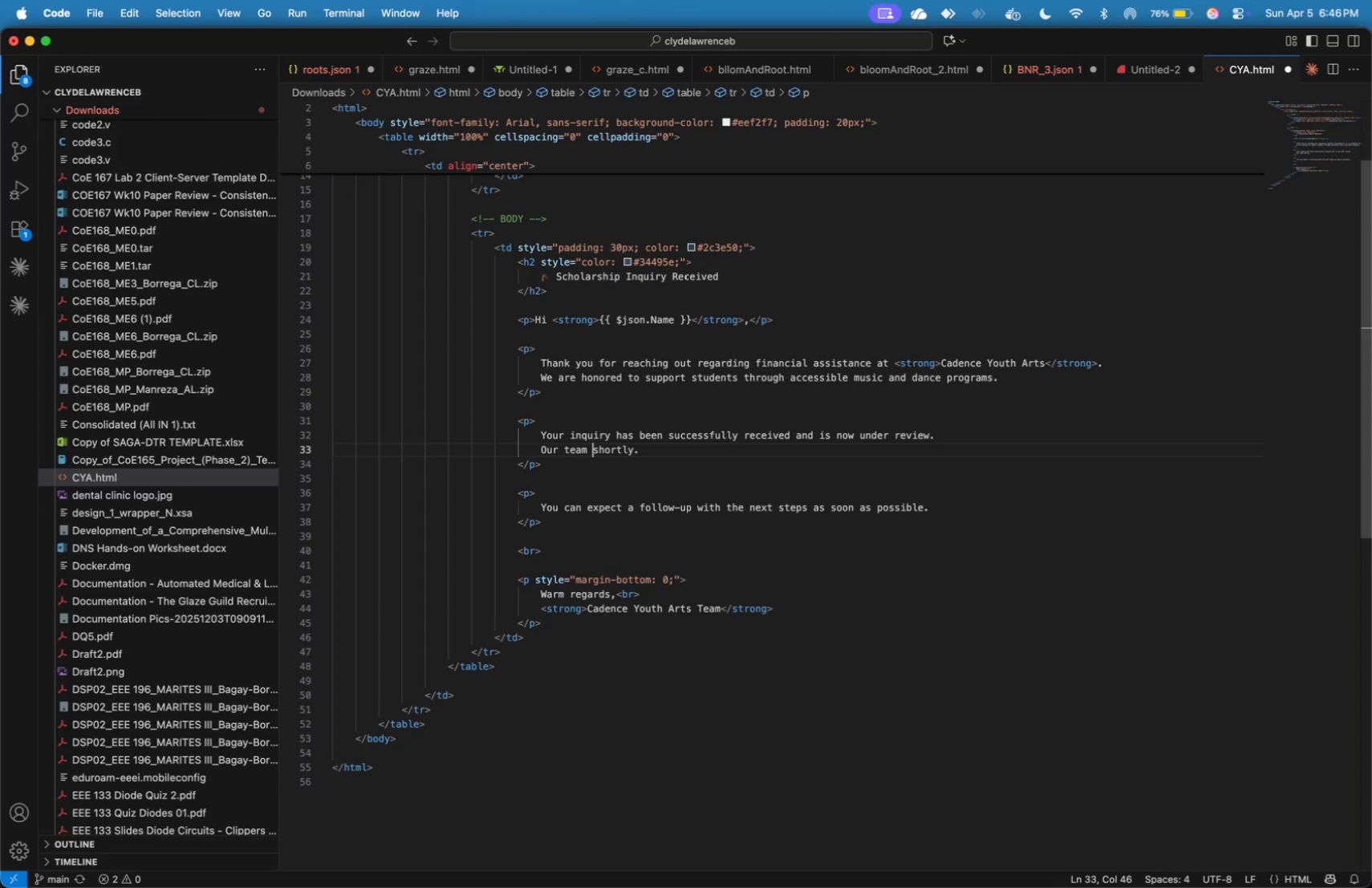 
key(ArrowRight)
 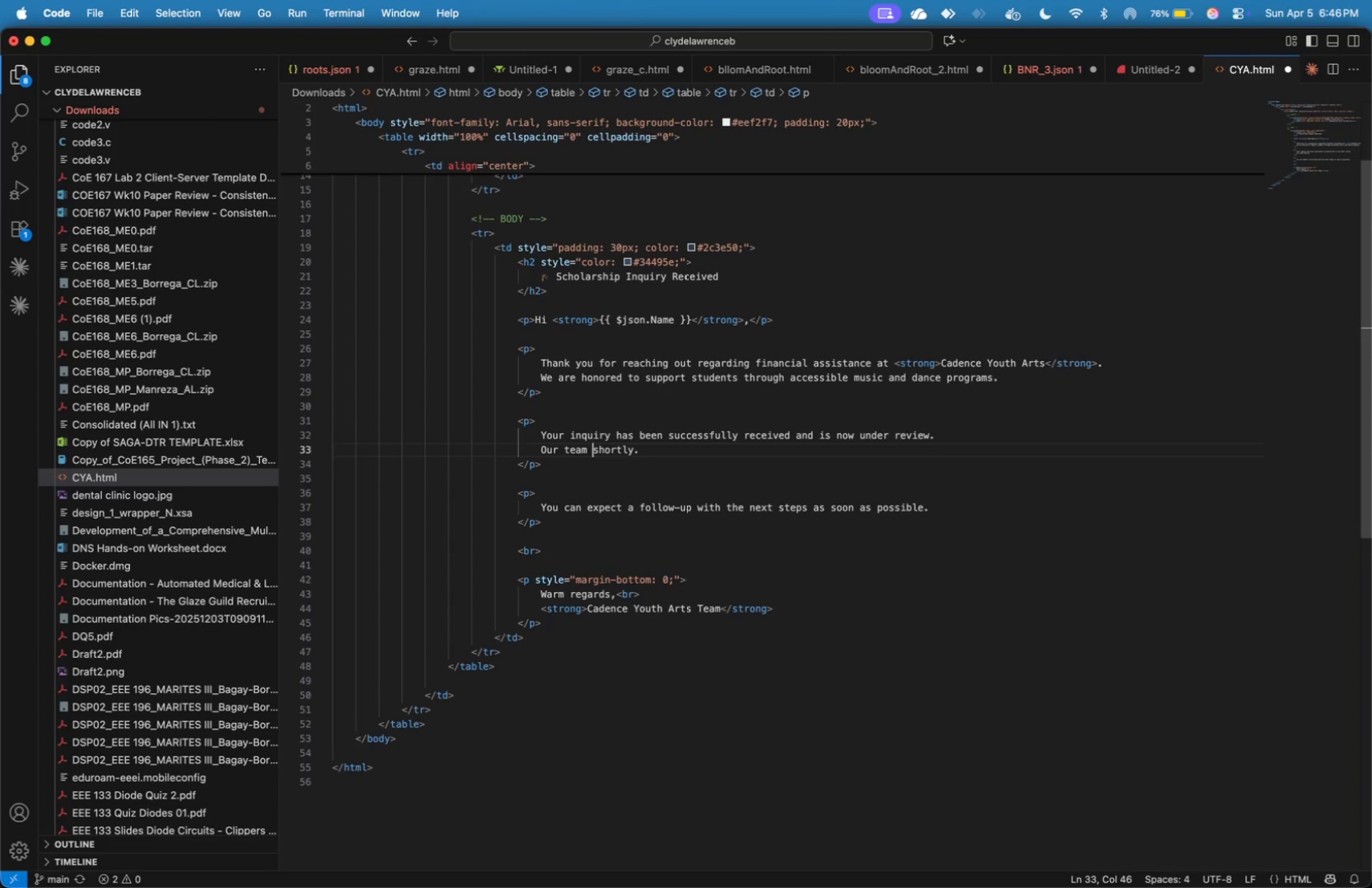 
hold_key(key=ArrowRight, duration=1.0)
 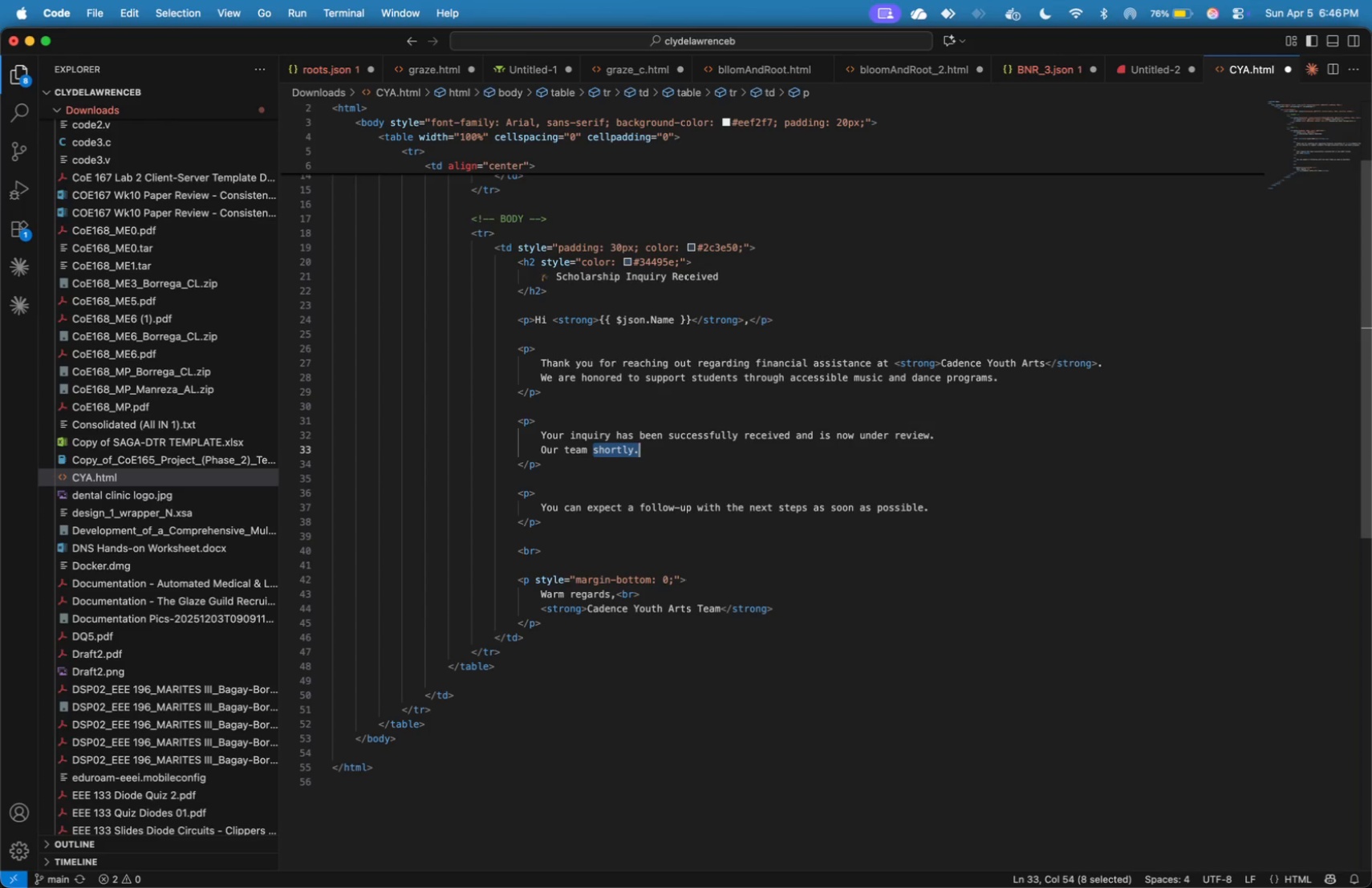 
key(Shift+ArrowRight)
 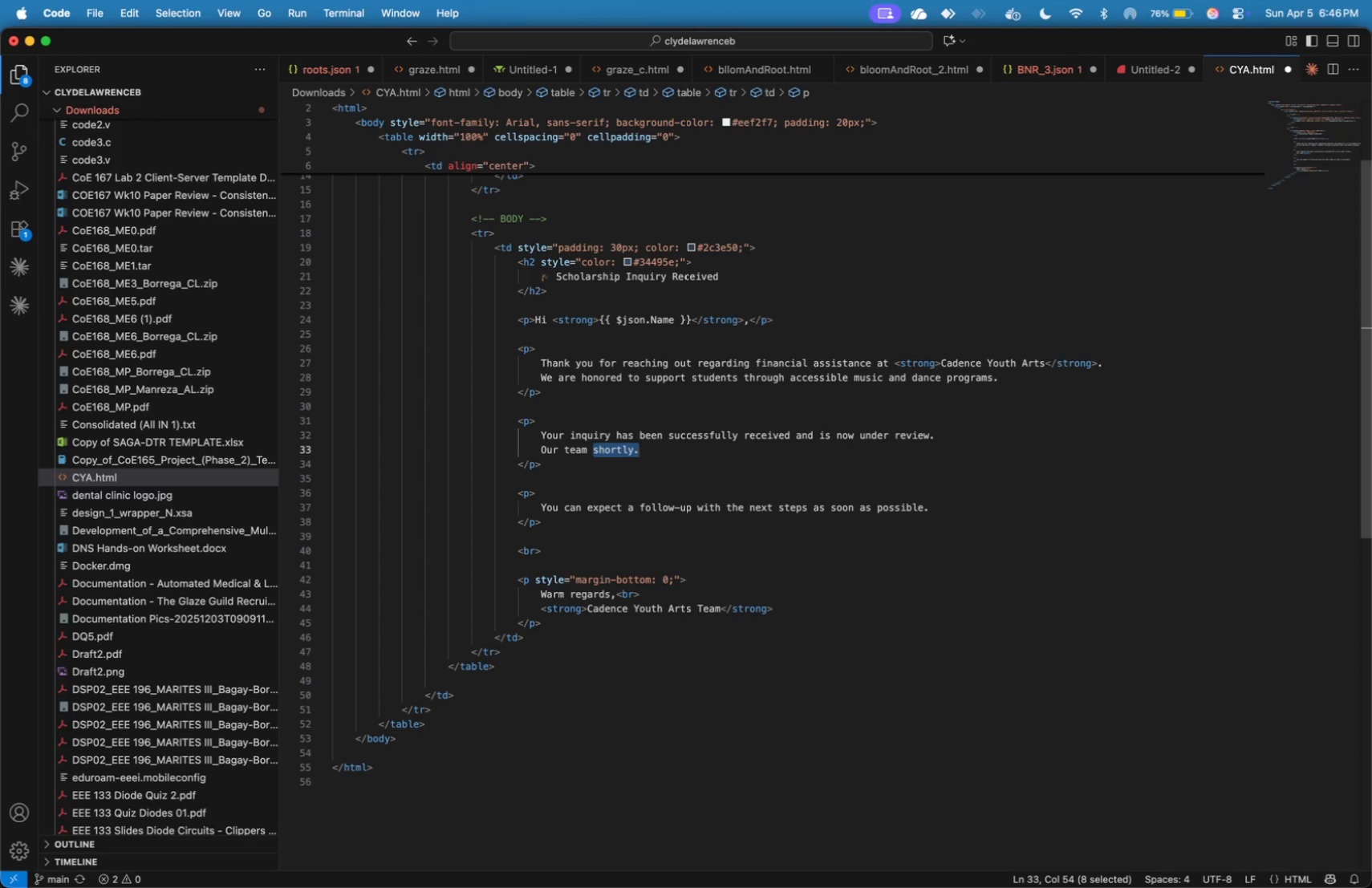 
type(will follow-up )
key(Backspace)
key(Backspace)
key(Backspace)
key(Backspace)
type( up with the next steps shortly.)
 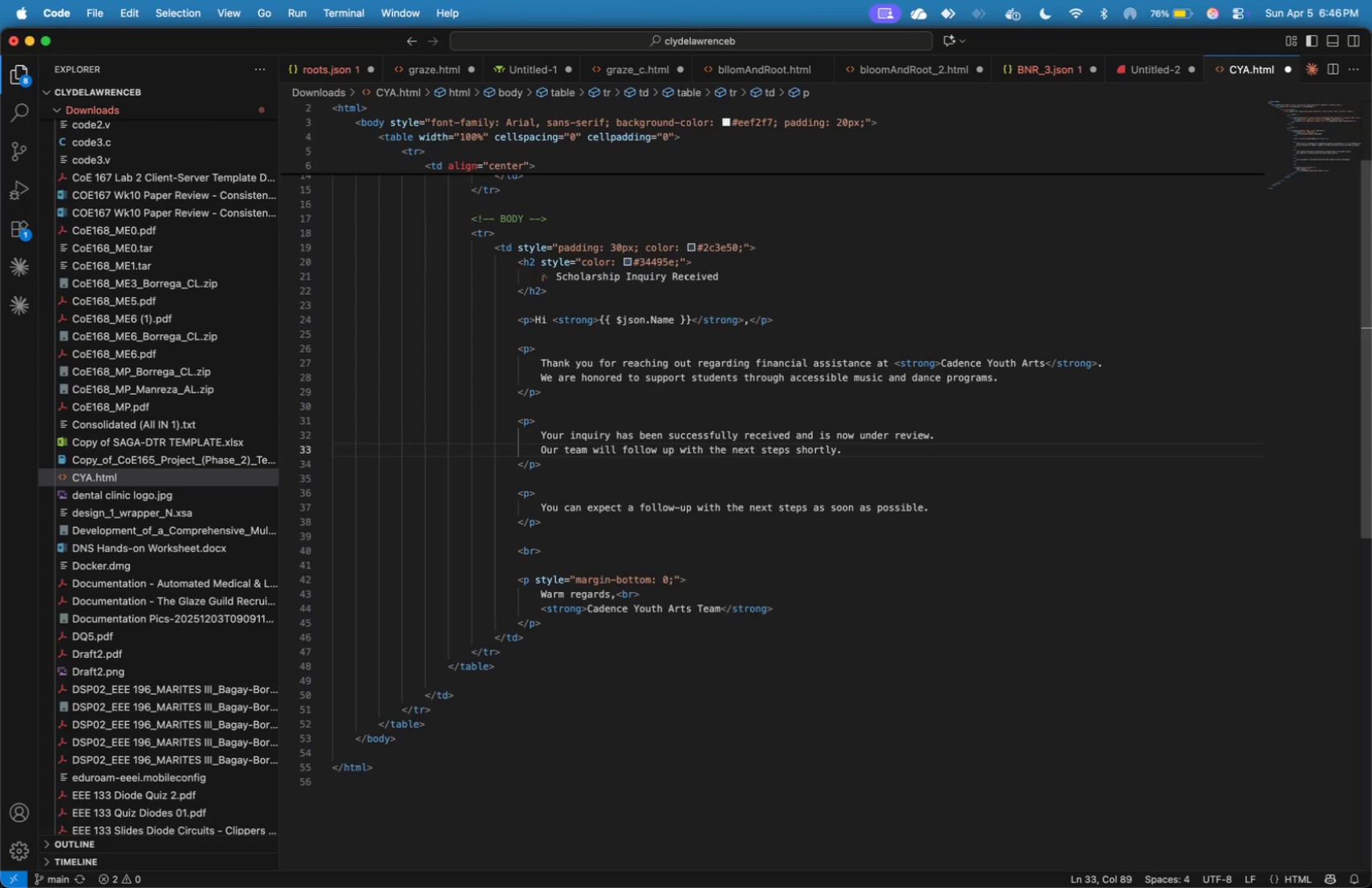 
key(ArrowDown)
 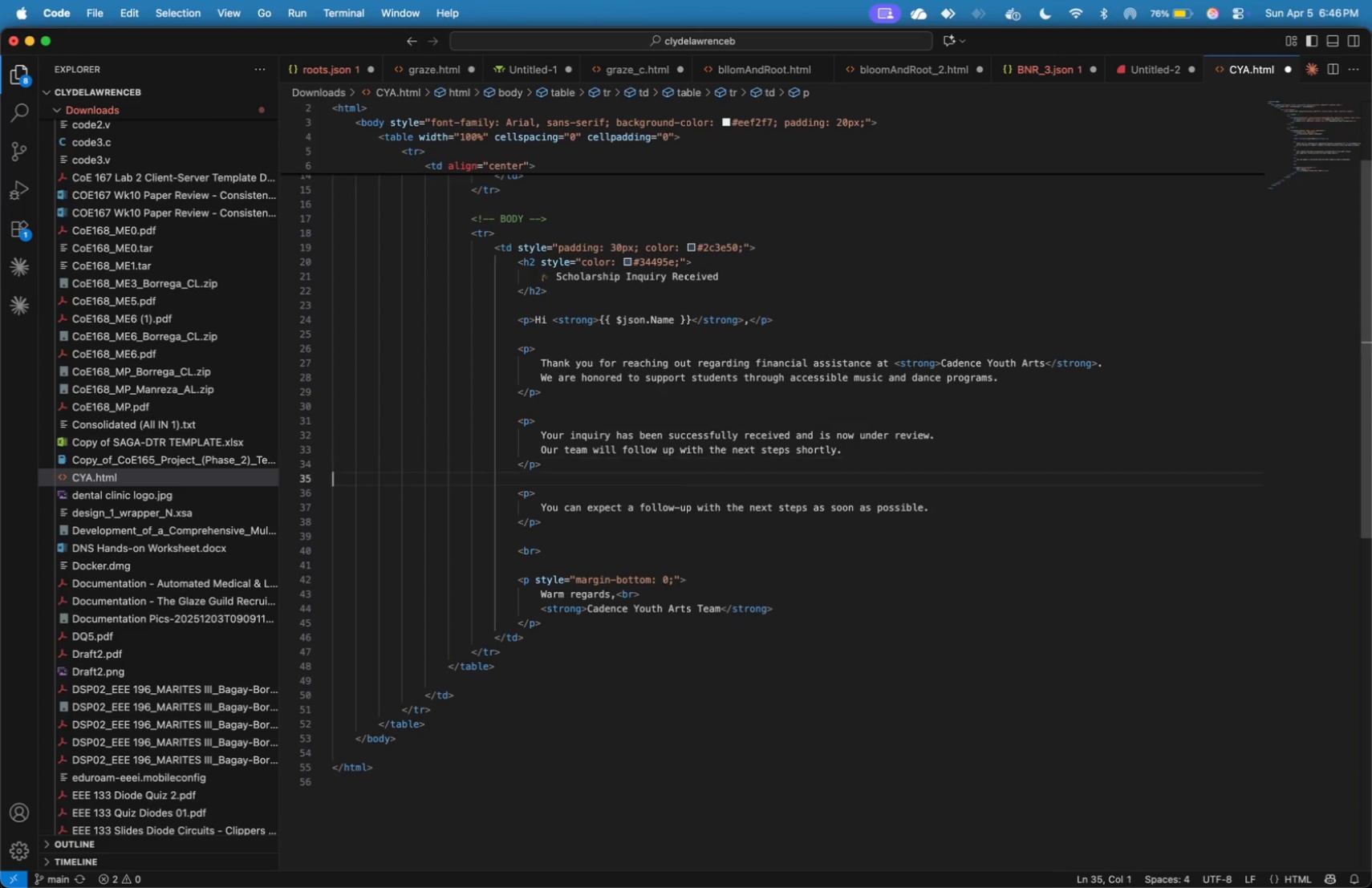 
key(ArrowDown)
 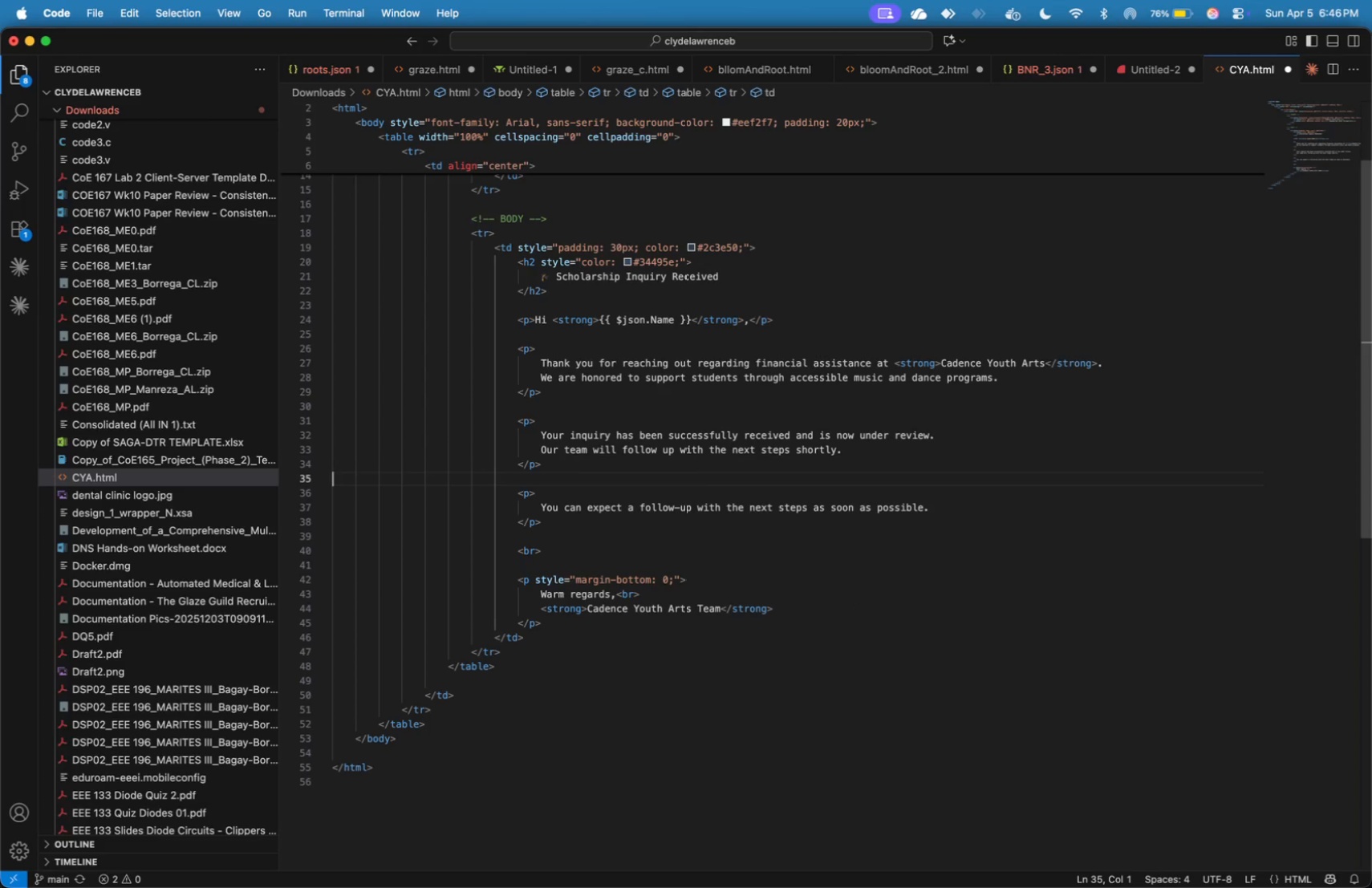 
key(ArrowDown)
 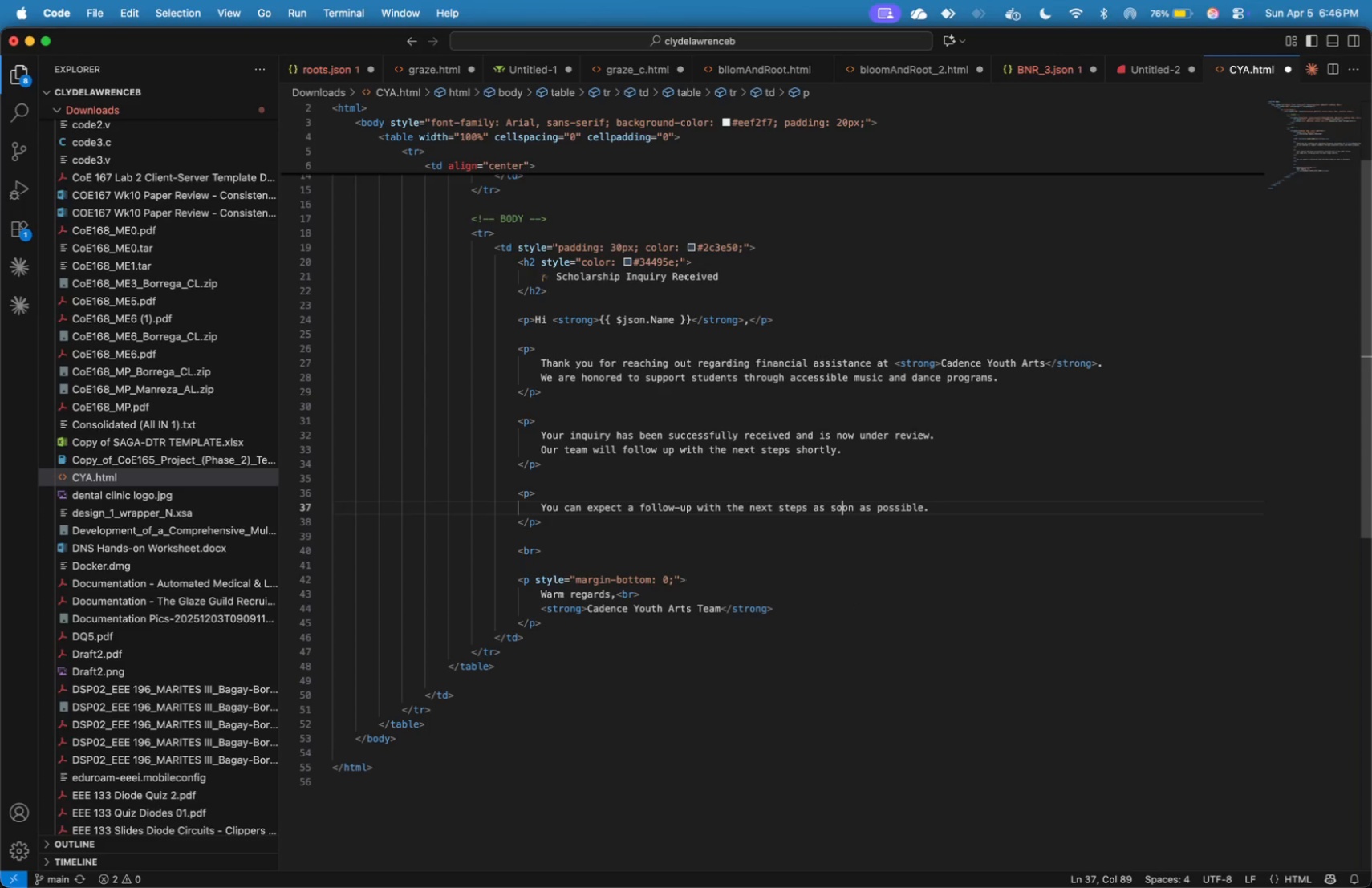 
key(ArrowDown)
 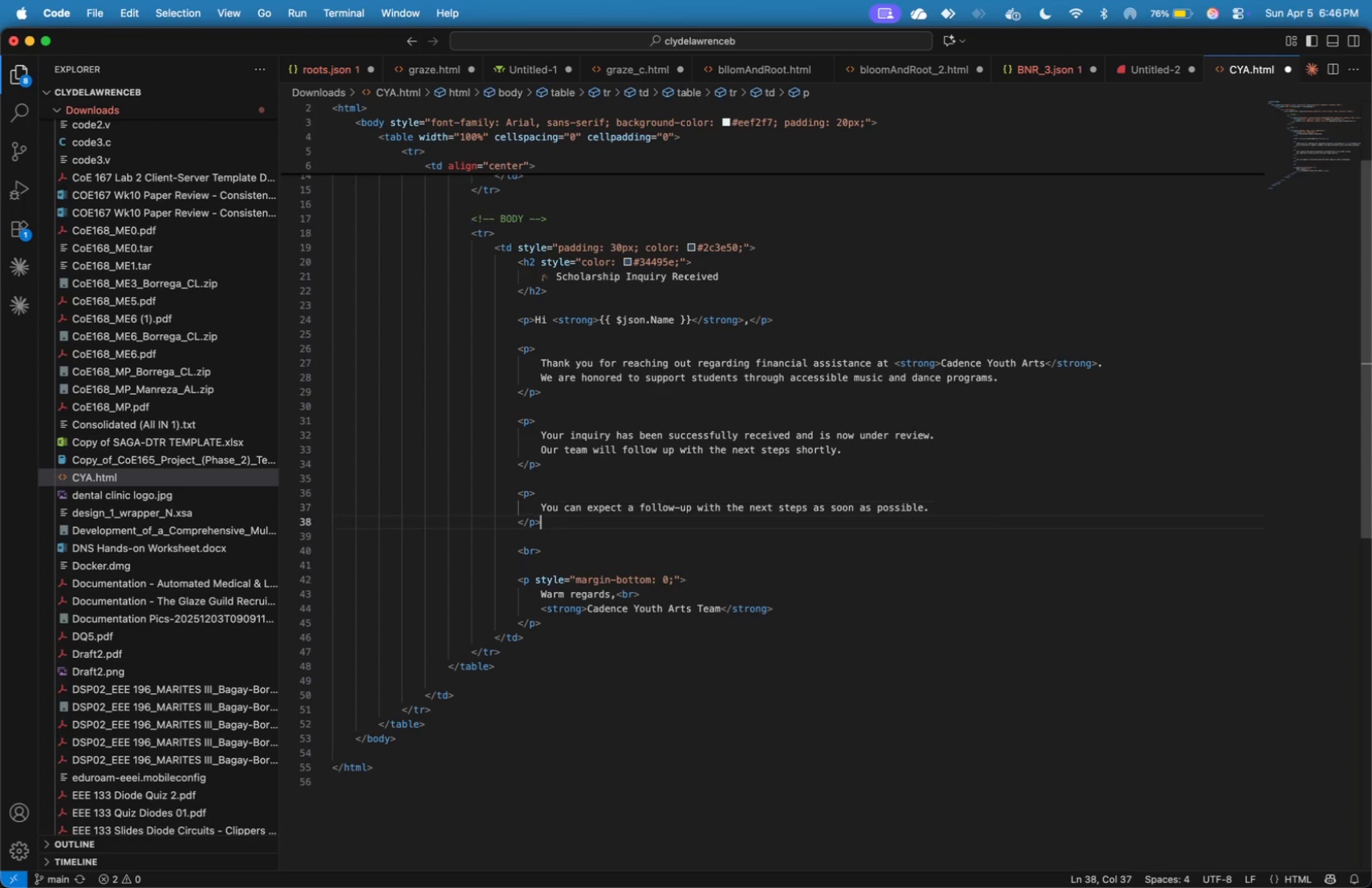 
key(ArrowDown)
 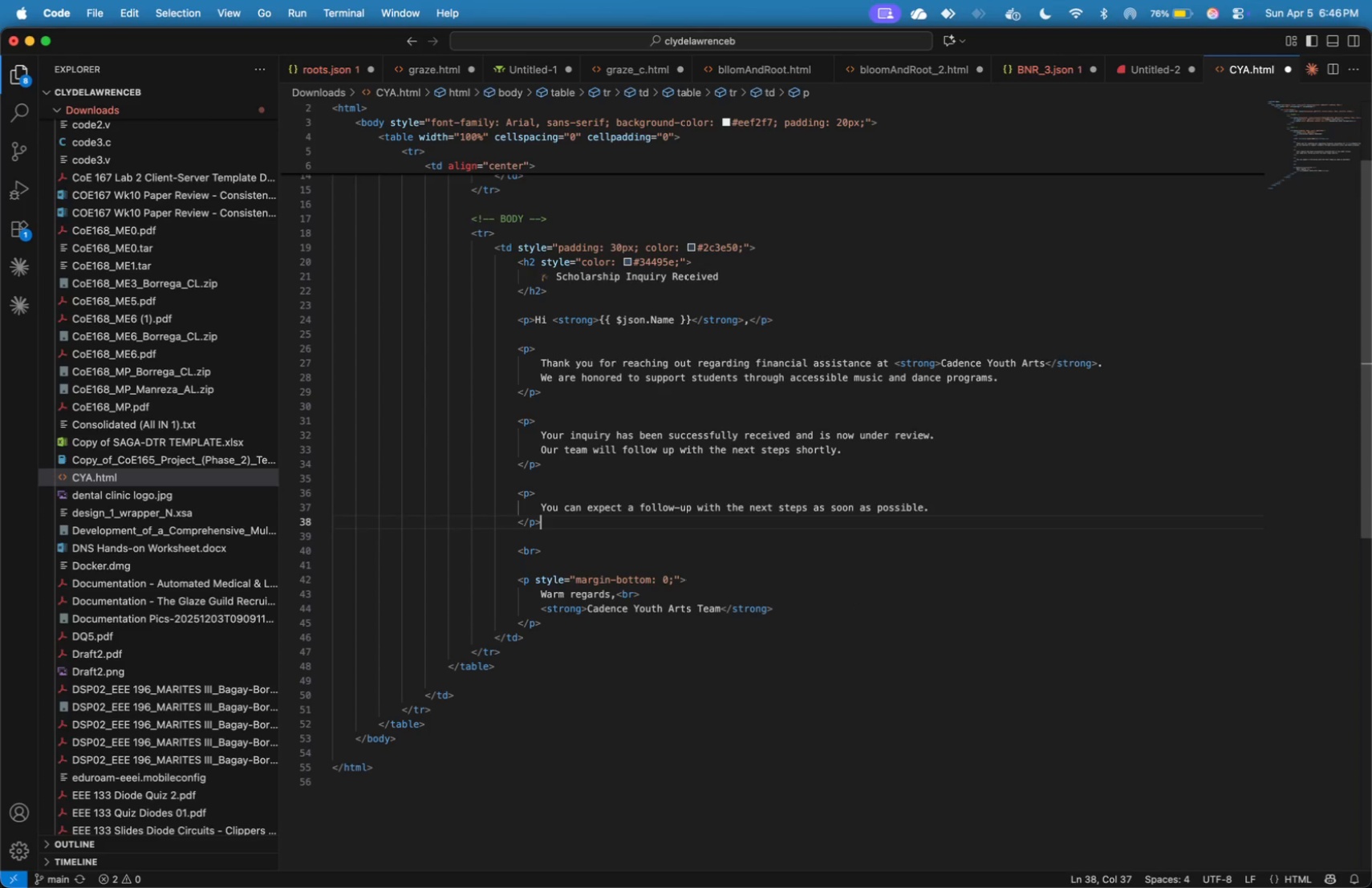 
key(Shift+ArrowUp)
 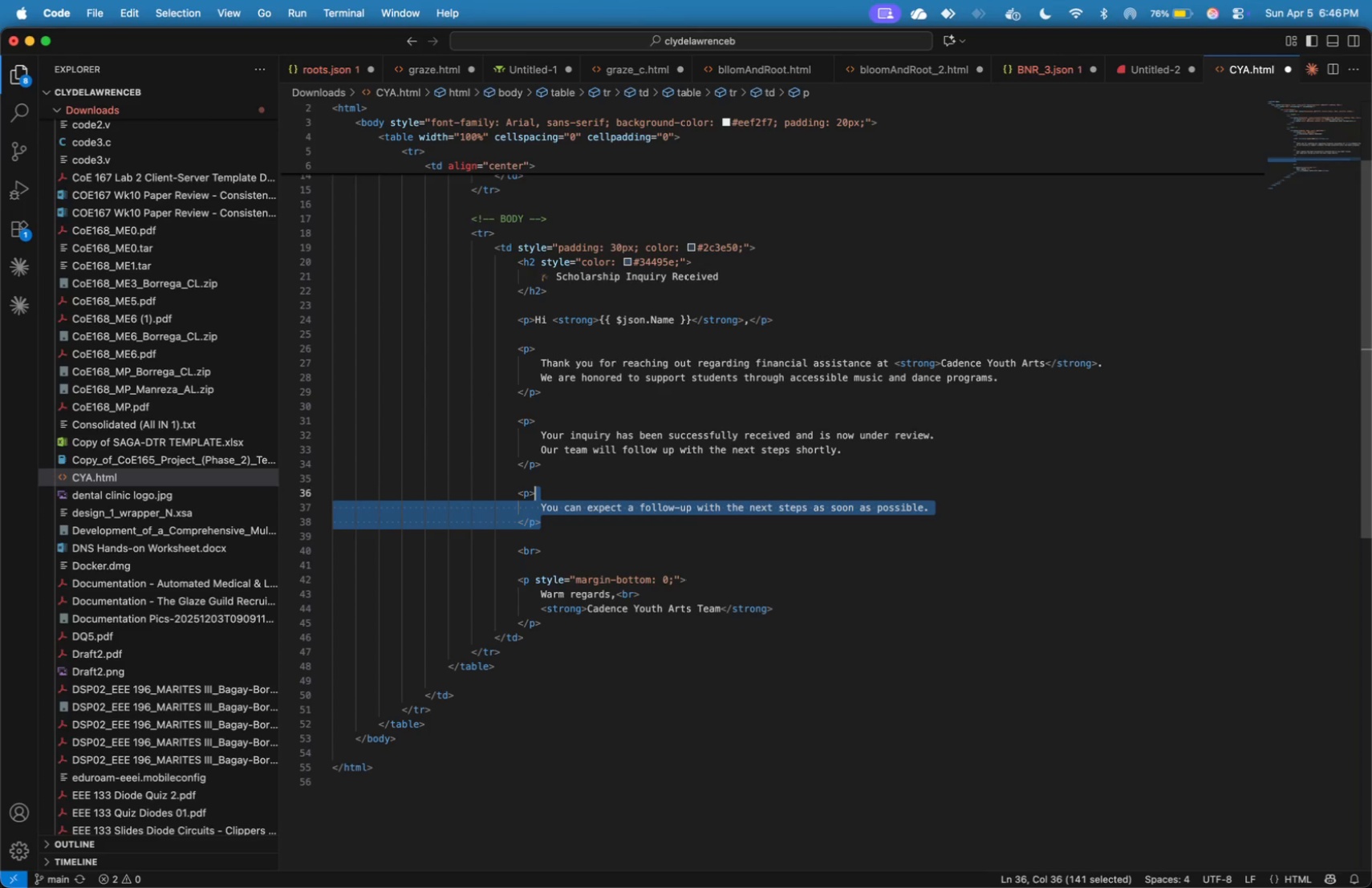 
key(Shift+ArrowUp)
 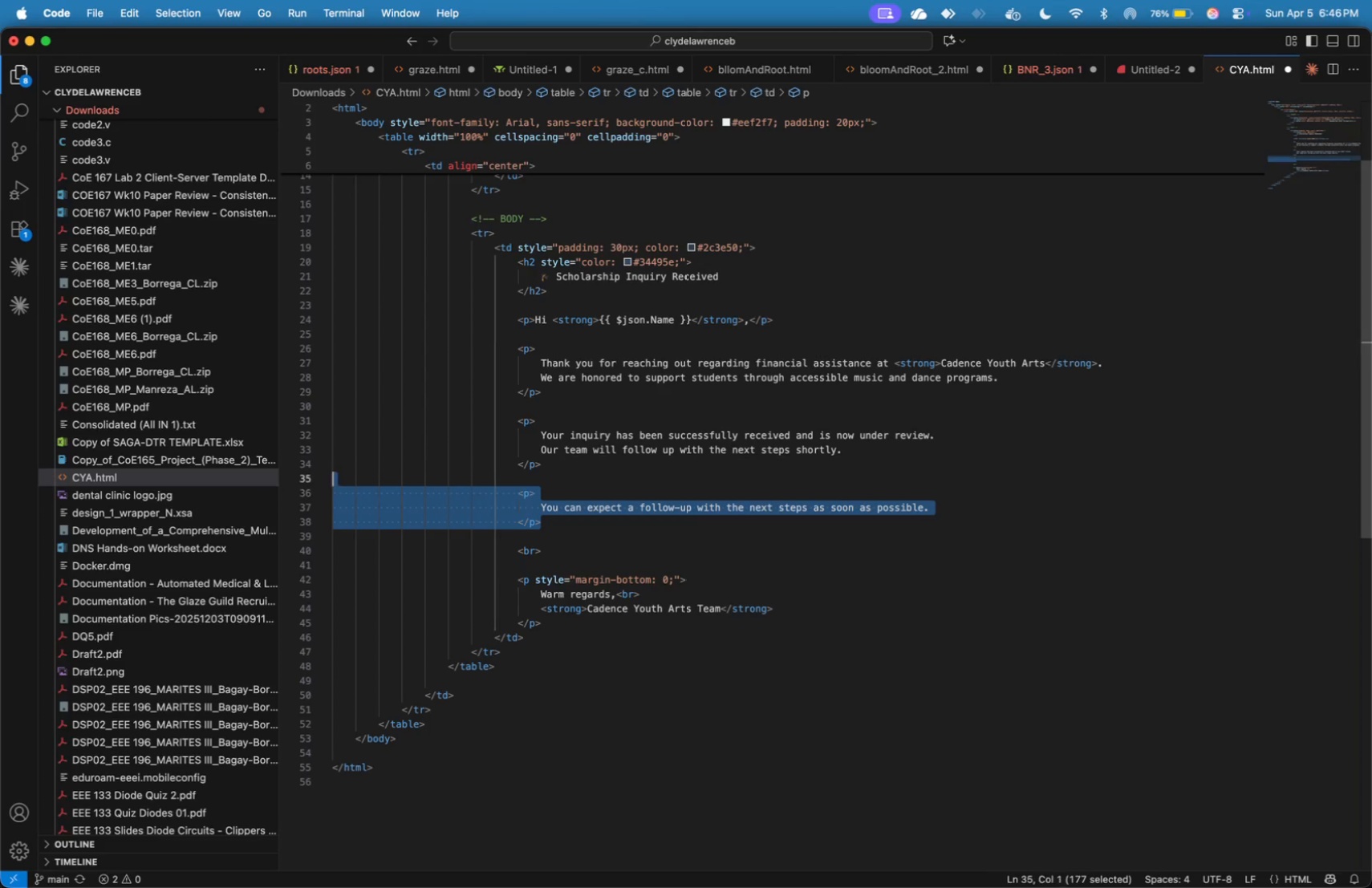 
key(Shift+ArrowUp)
 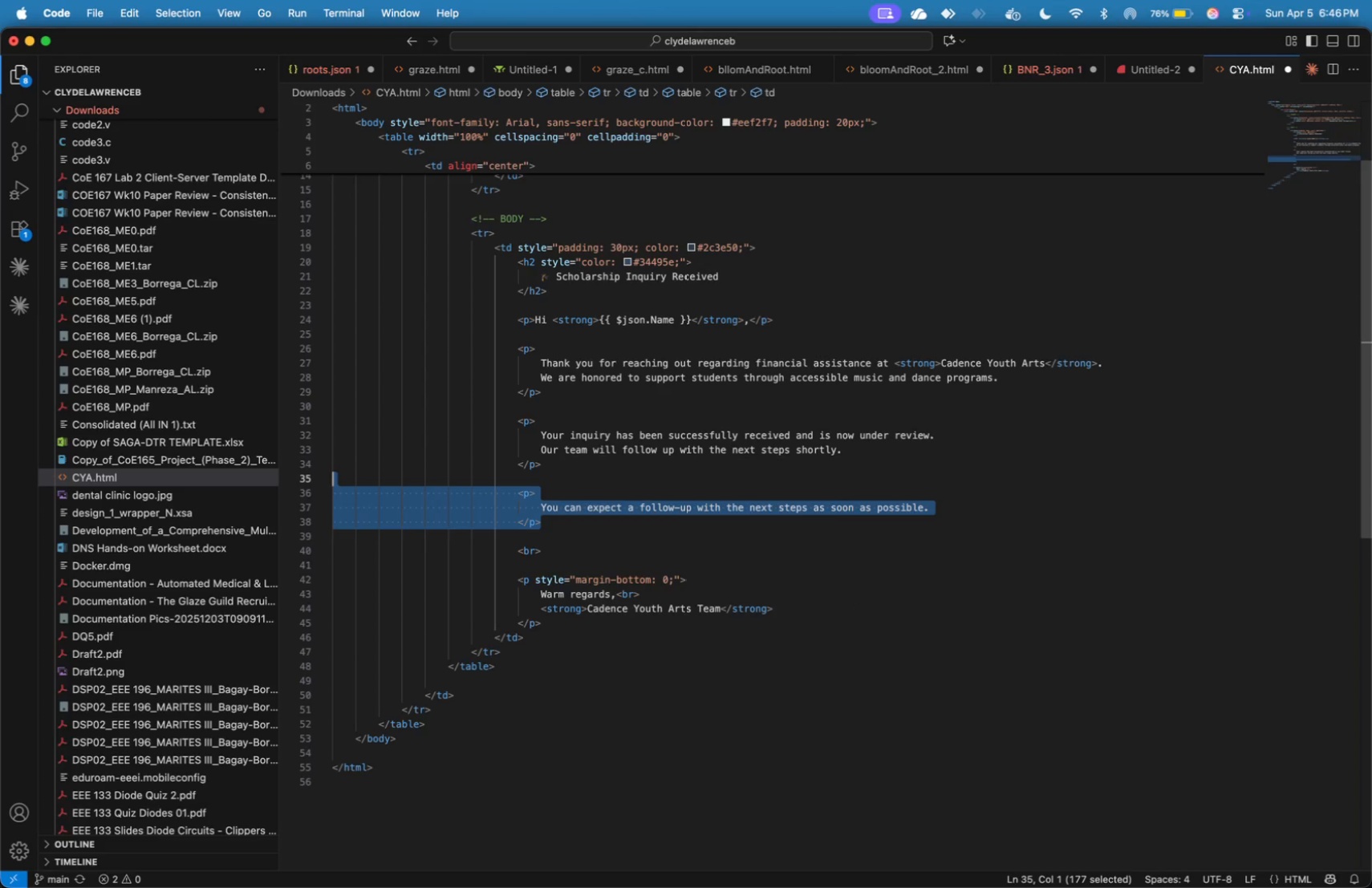 
key(Backspace)
 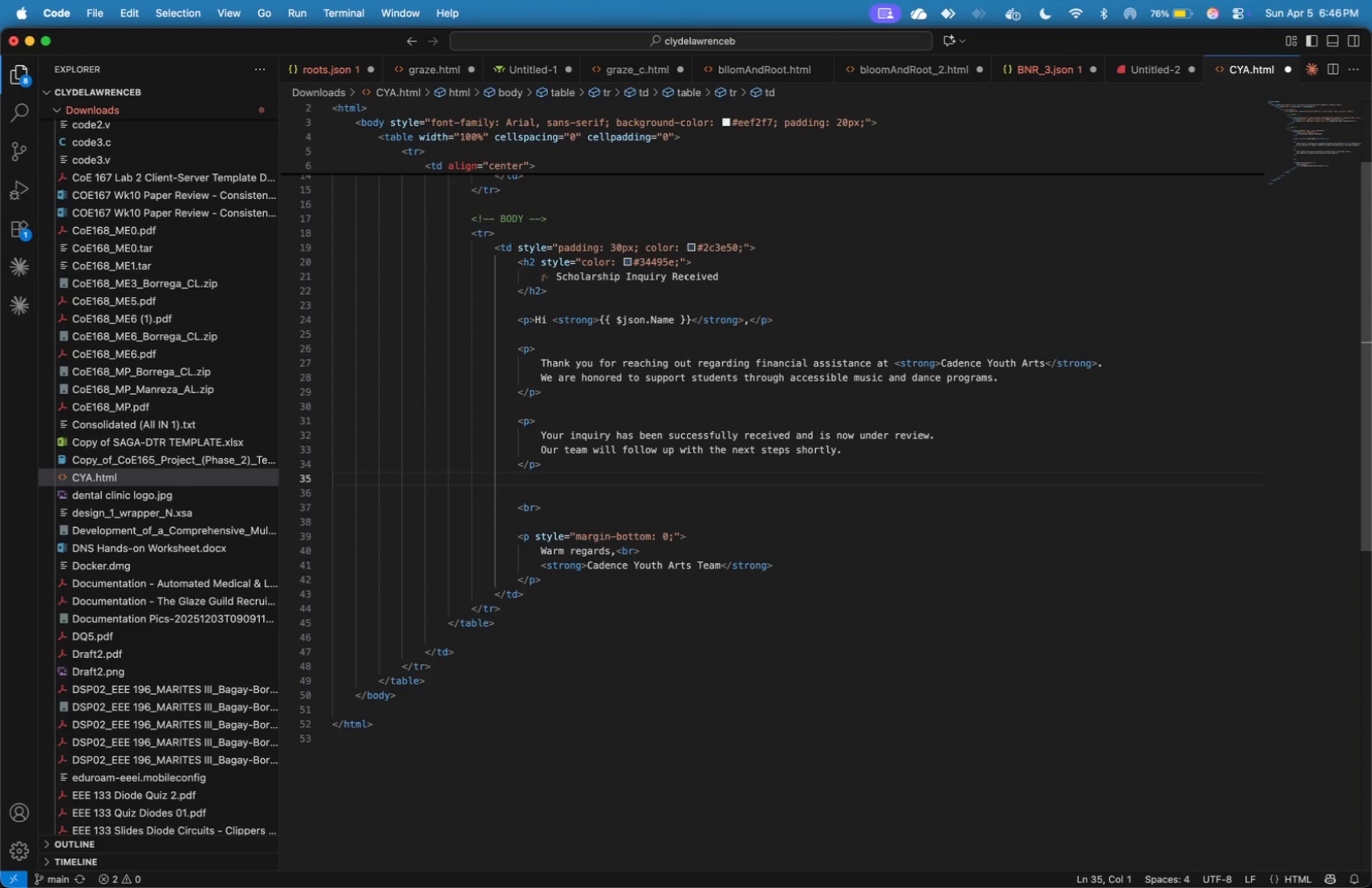 
key(Backspace)
 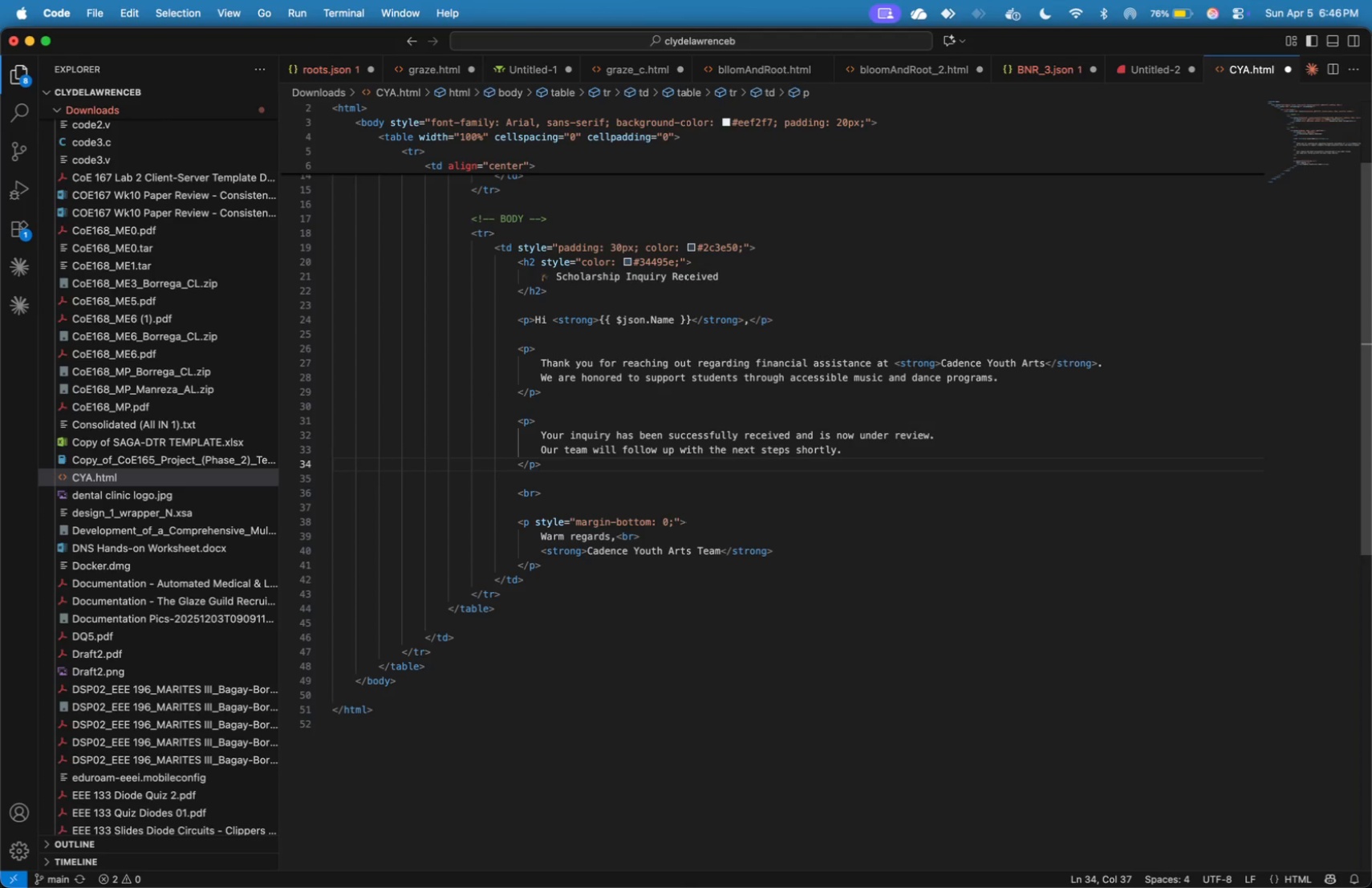 
key(Meta+A)
 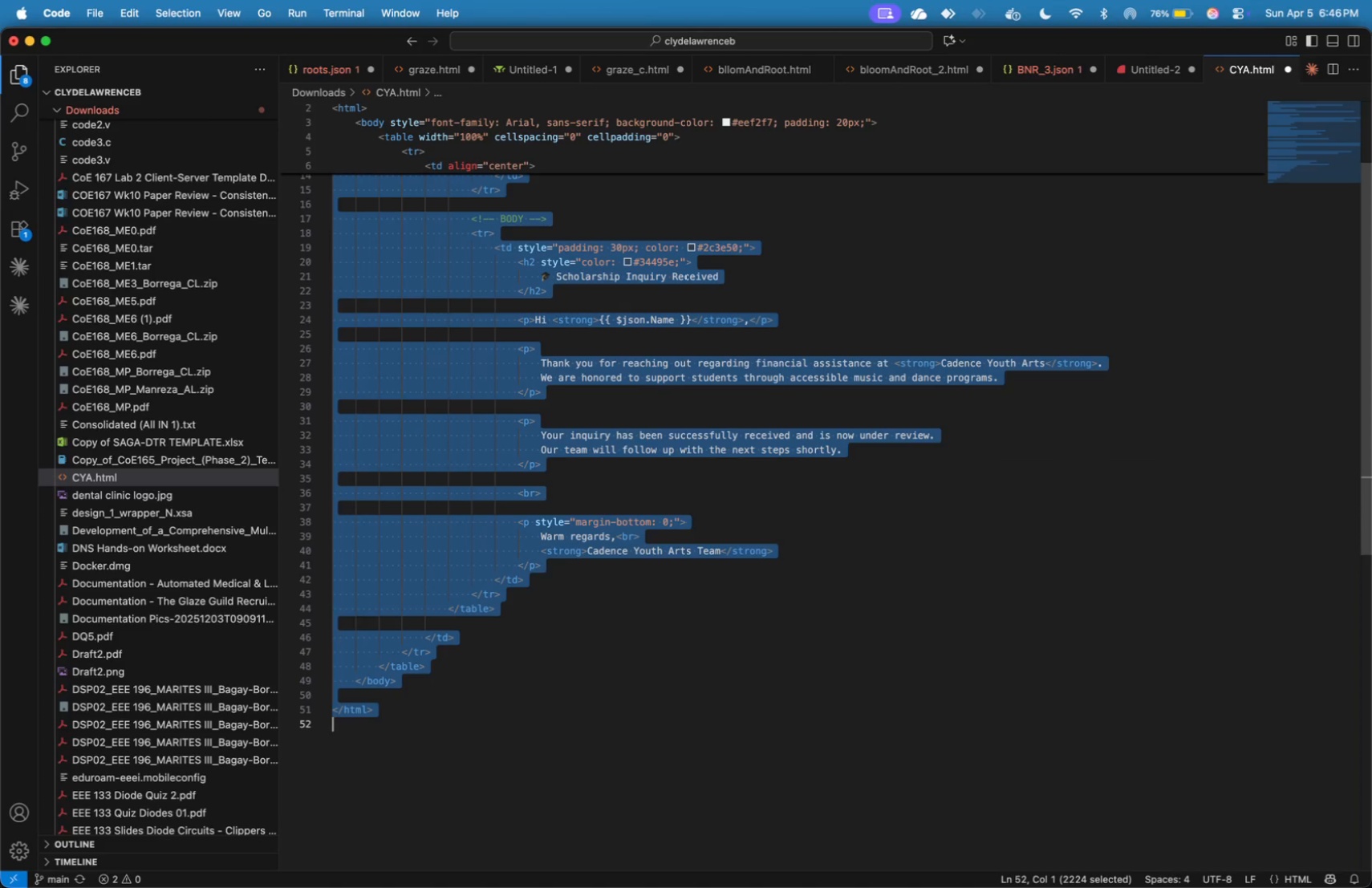 
key(Meta+C)
 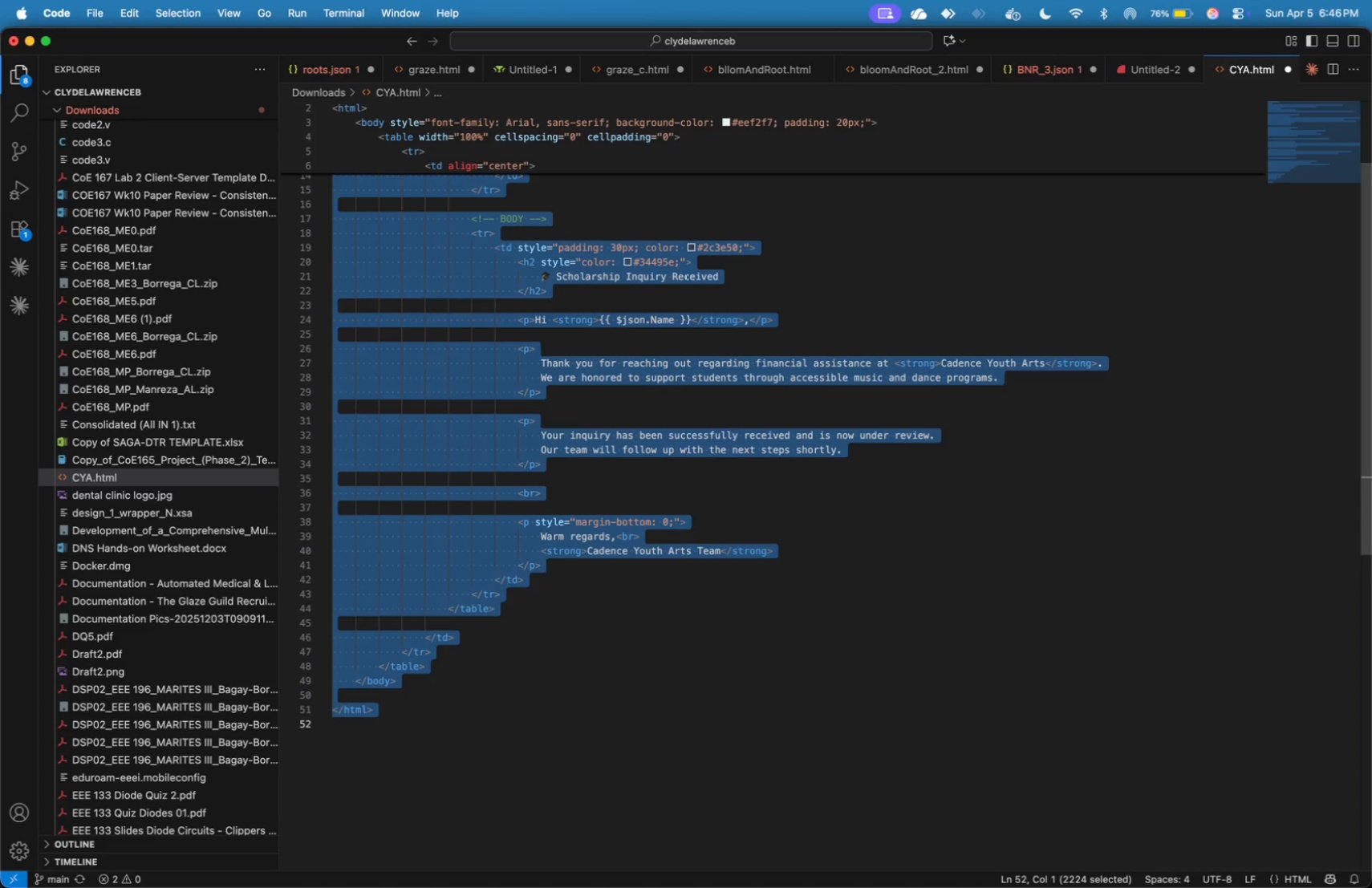 
key(Meta+Tab)
 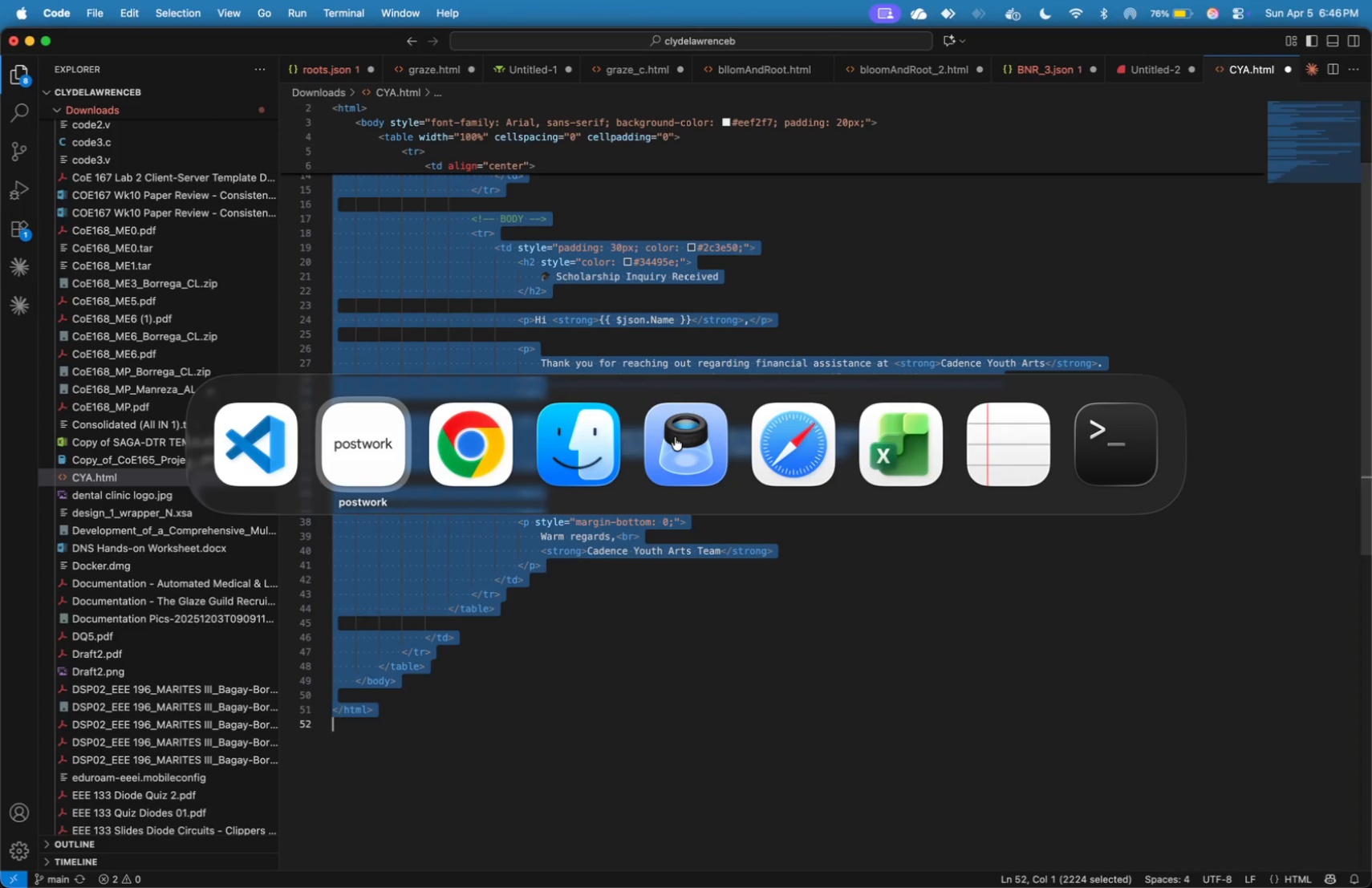 
key(Meta+Tab)
 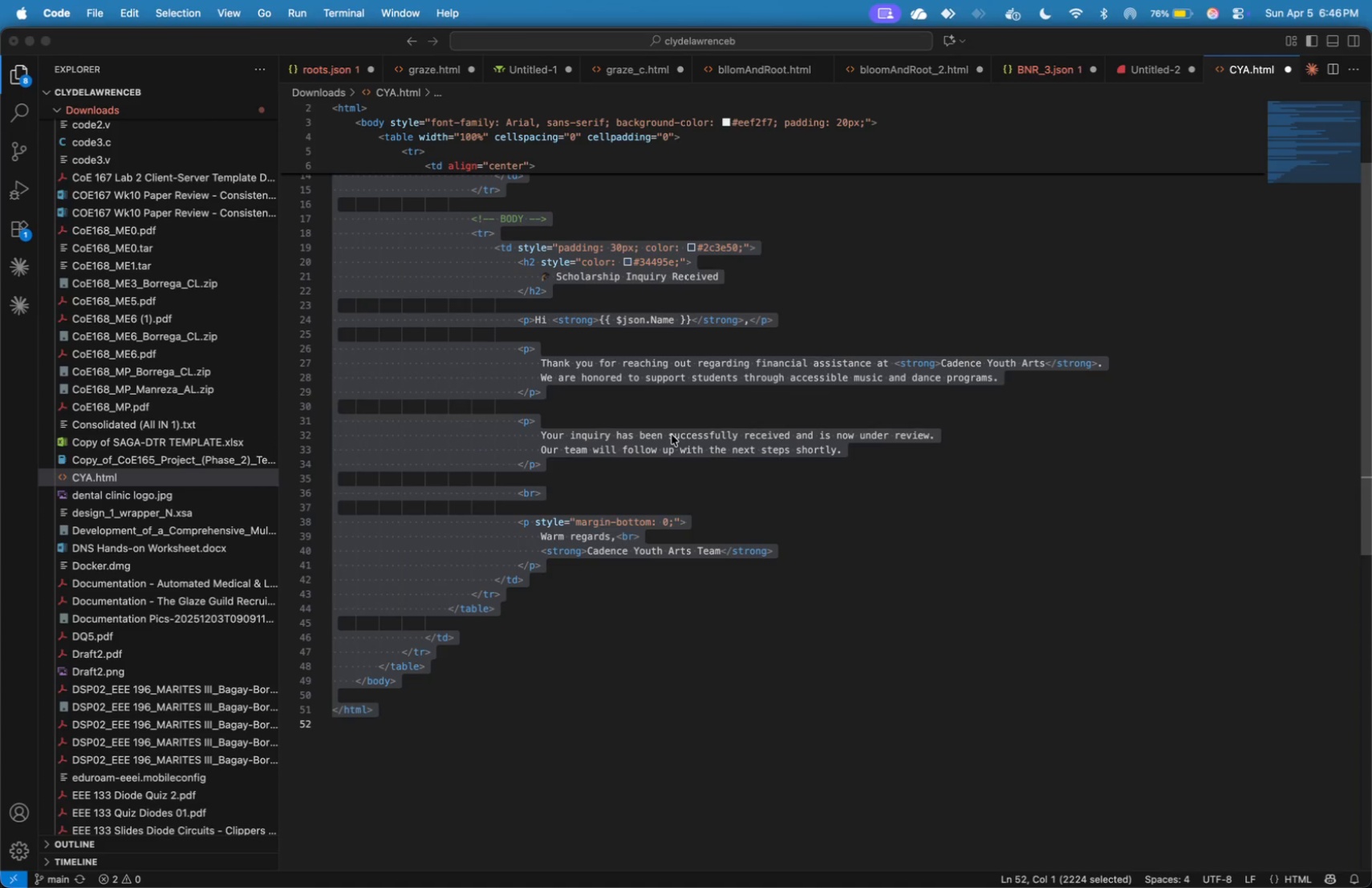 
key(Meta+Tab)
 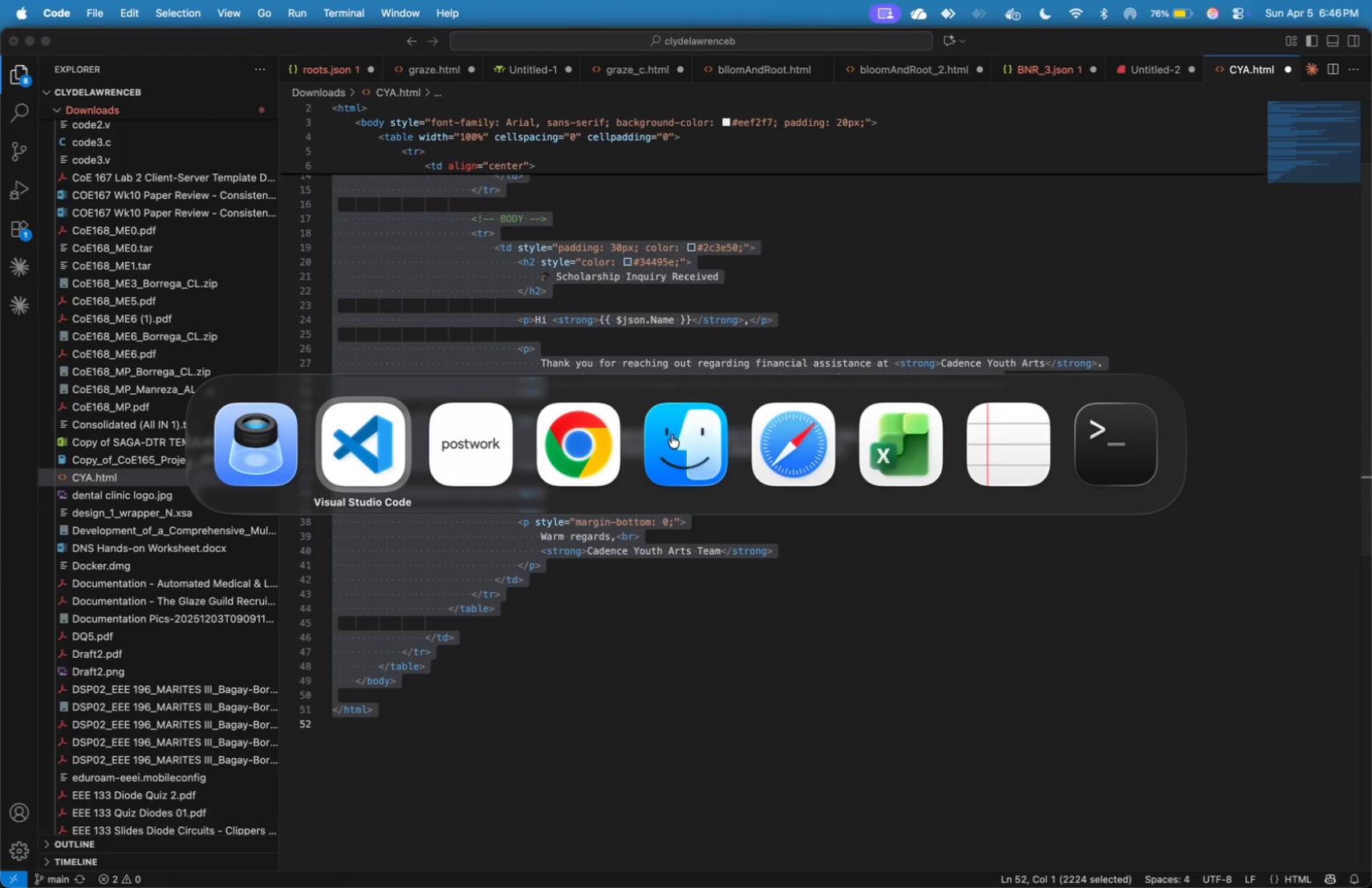 
key(Meta+Tab)
 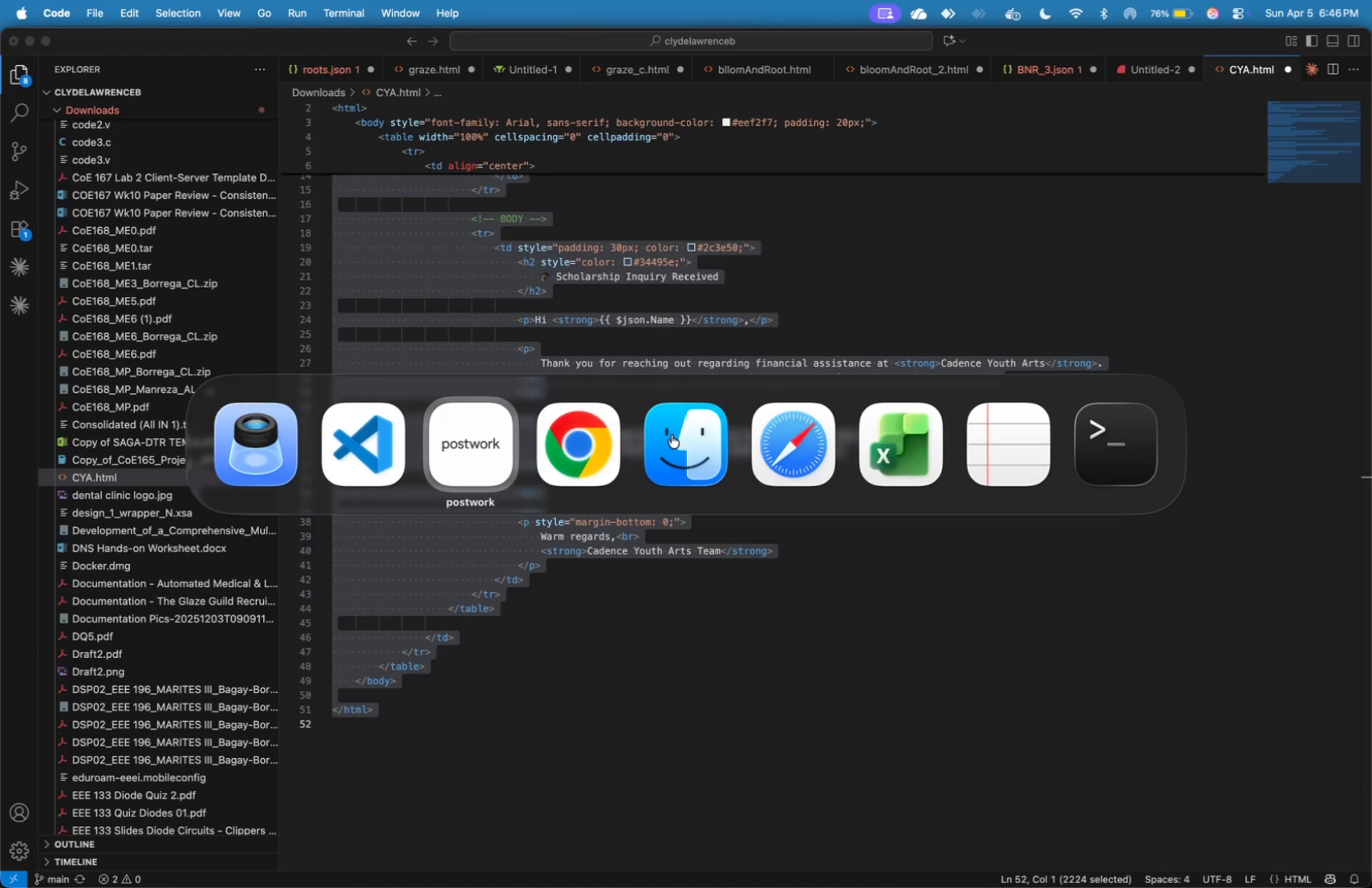 
key(Meta+Tab)
 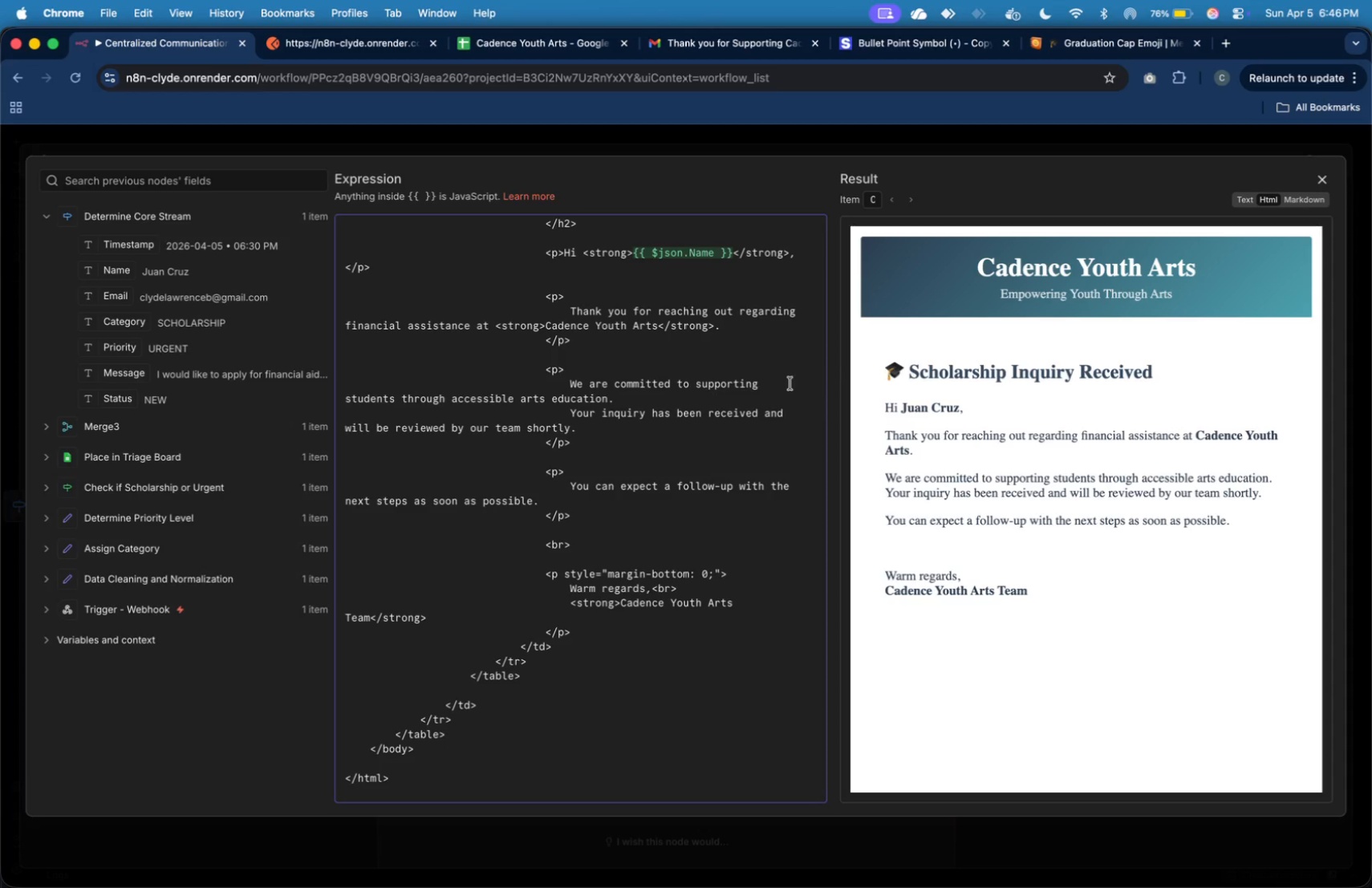 
left_click([716, 403])
 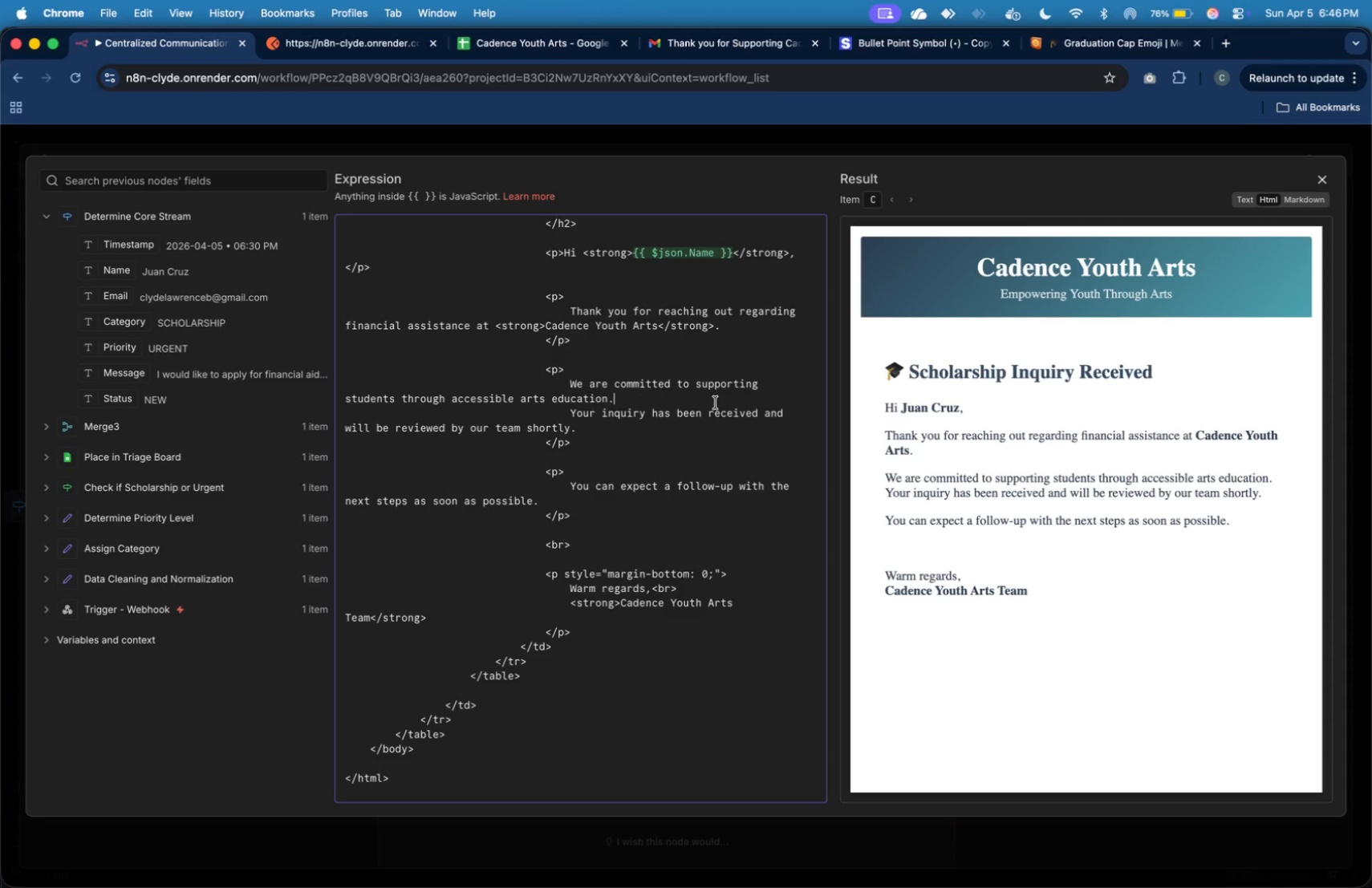 
key(Meta+A)
 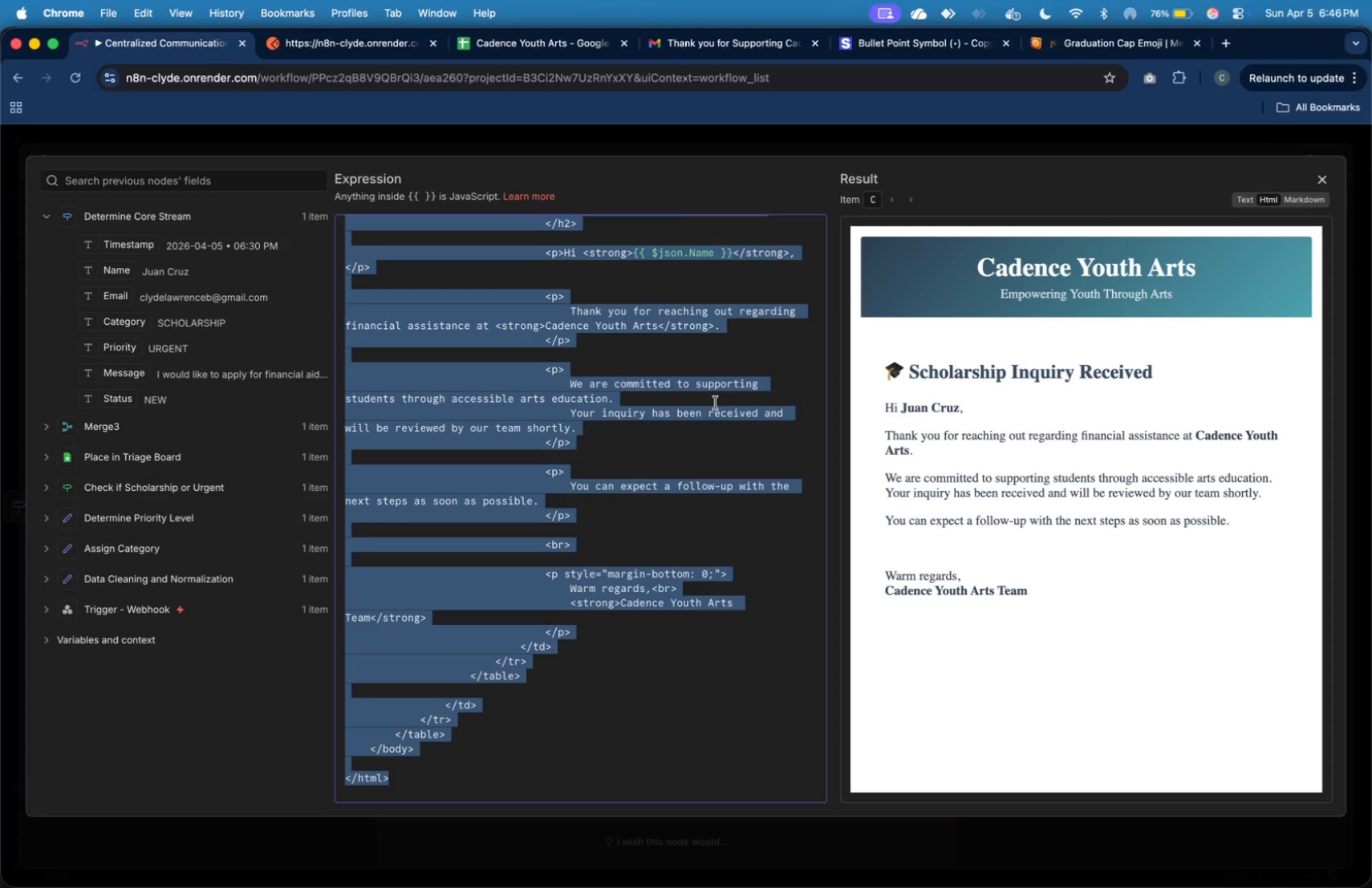 
key(Meta+V)
 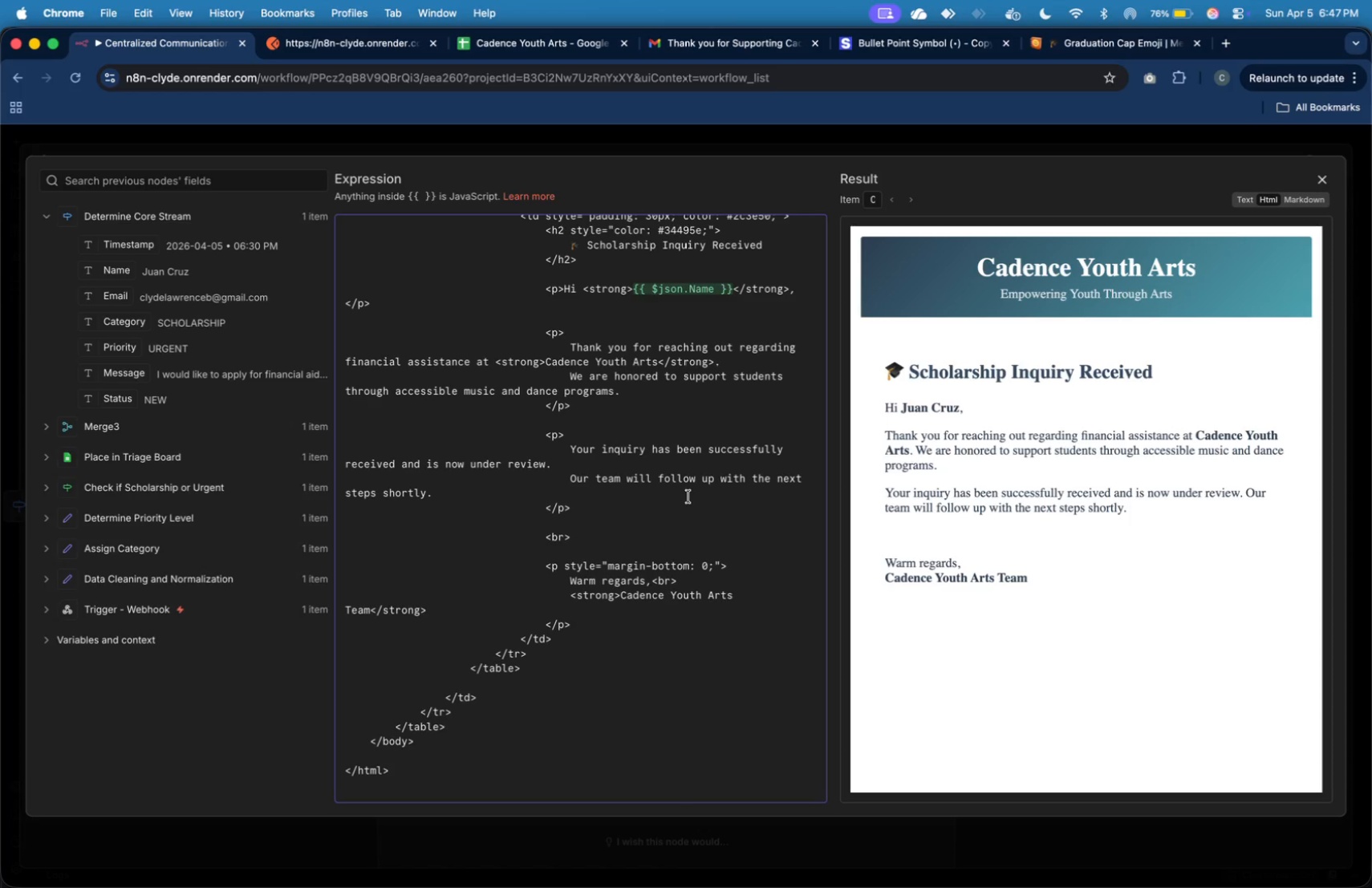 
wait(6.46)
 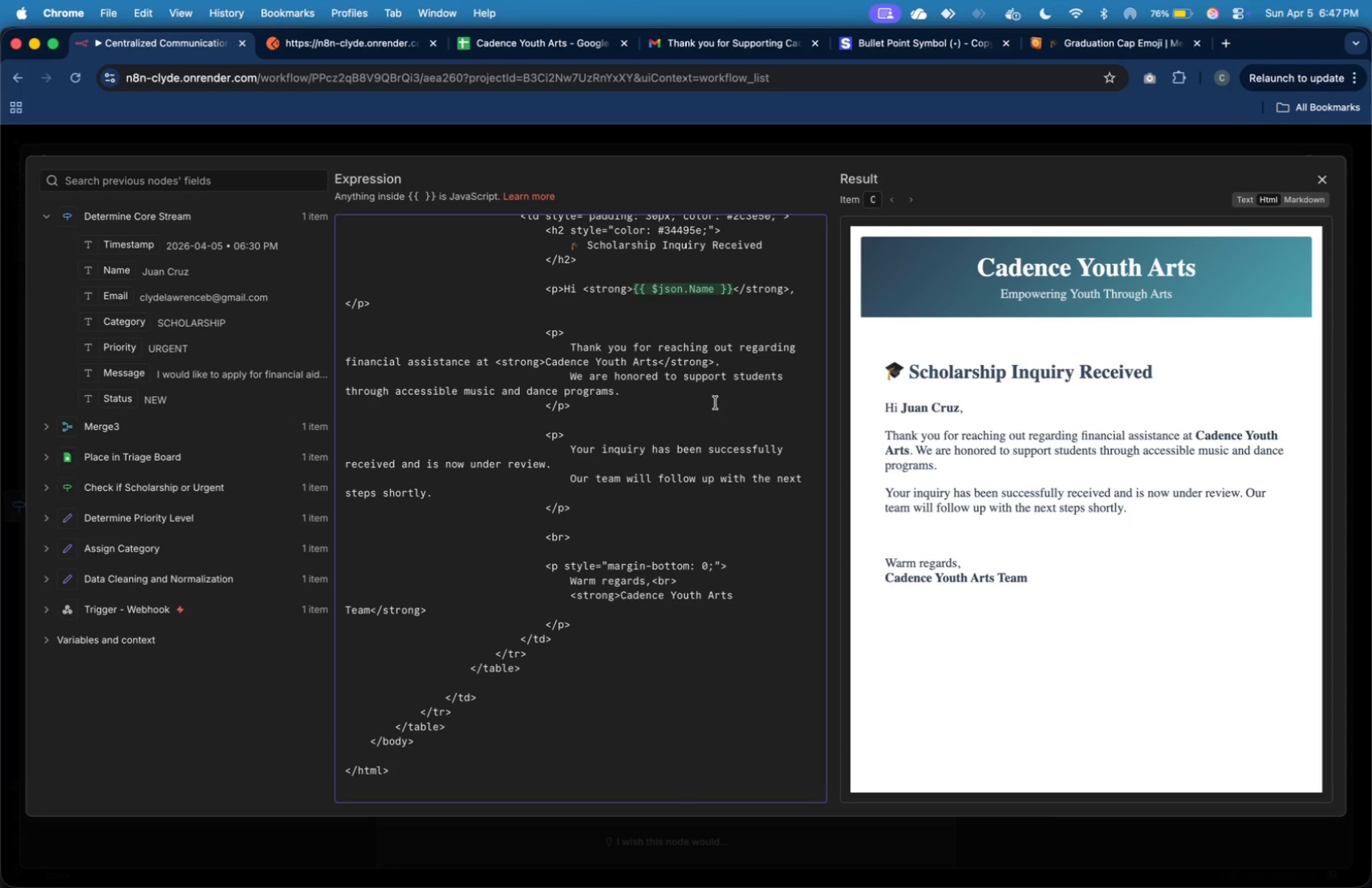 
key(Meta+Tab)
 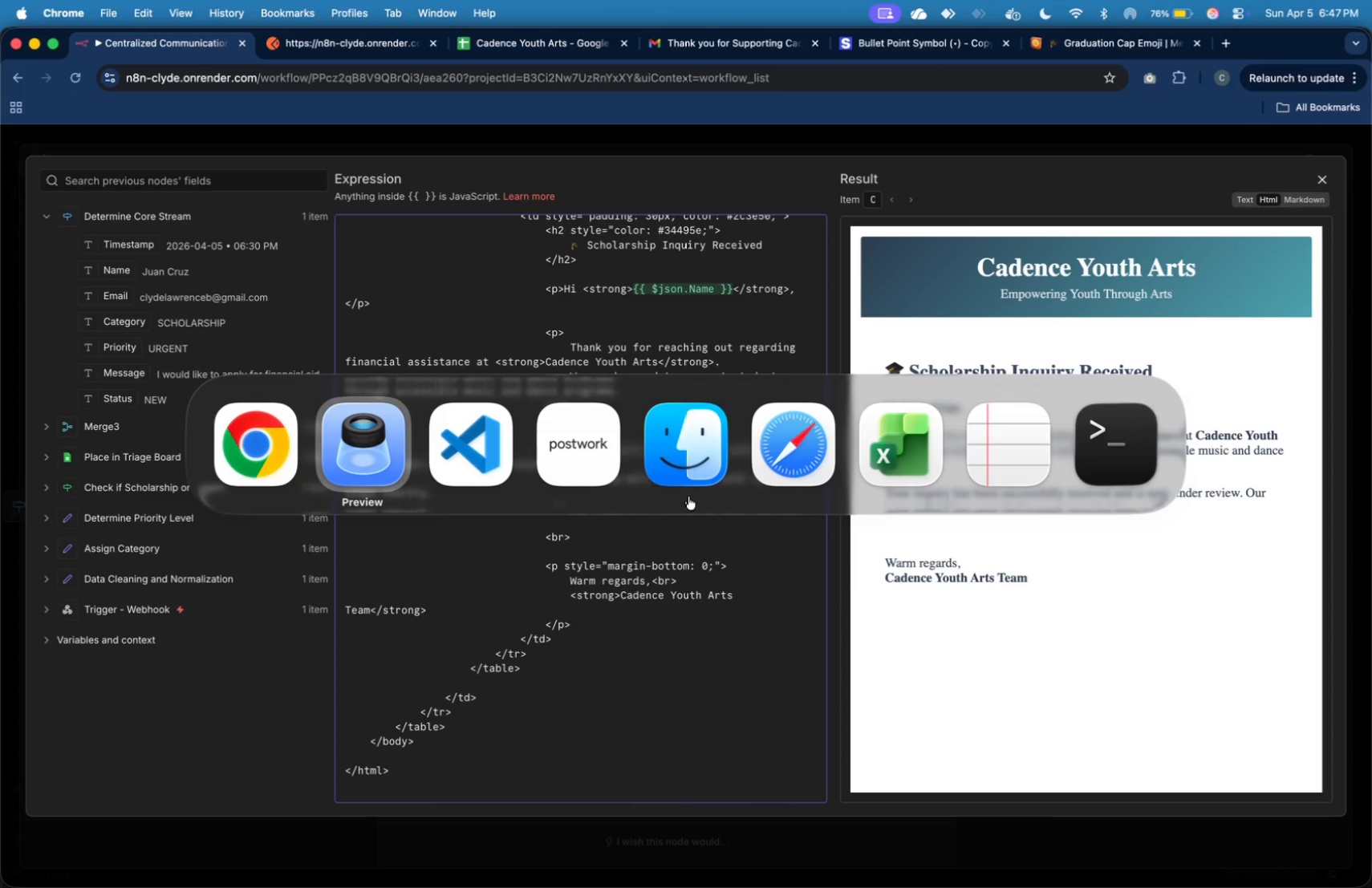 
key(Meta+Tab)
 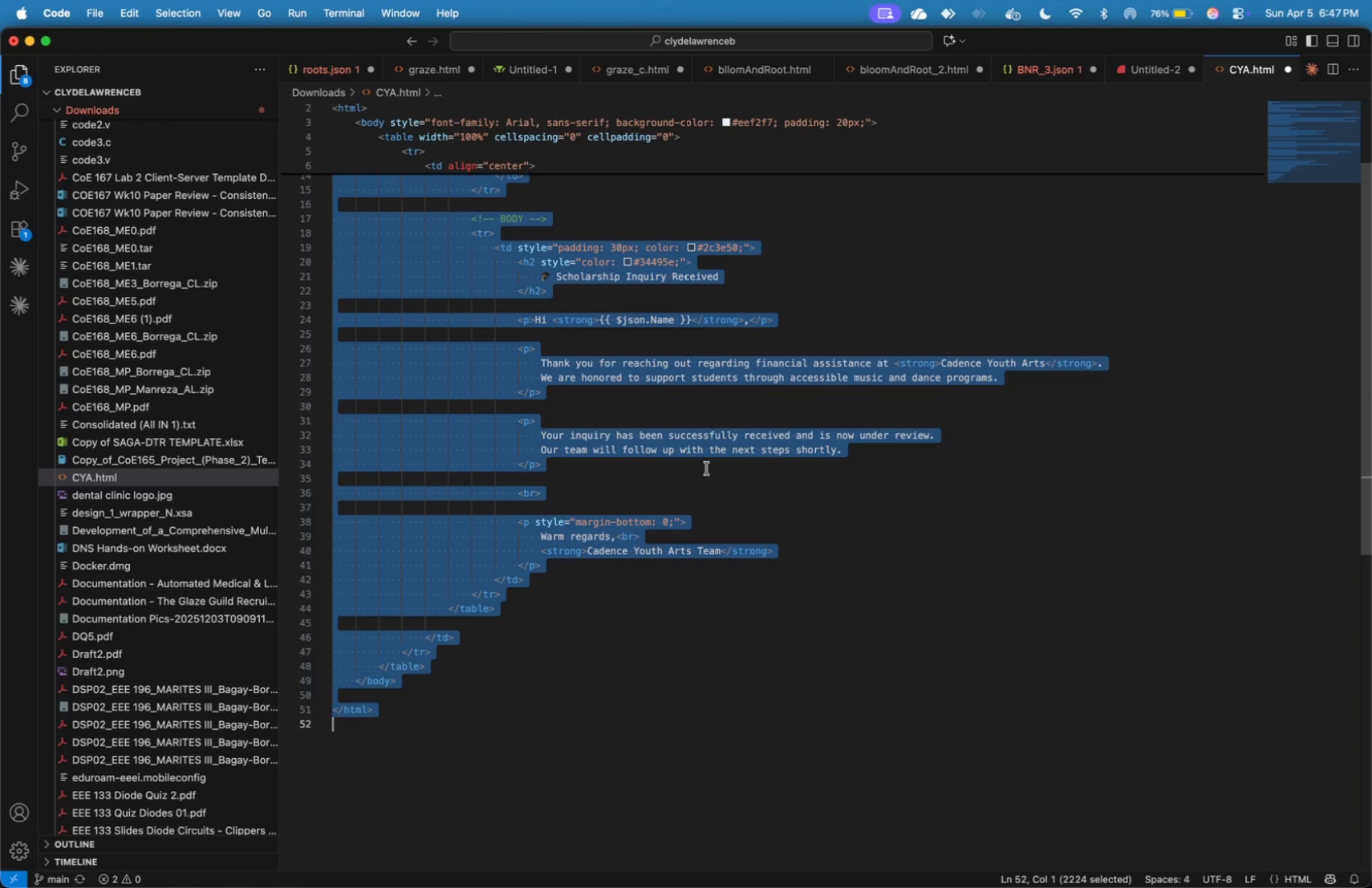 
left_click([707, 468])
 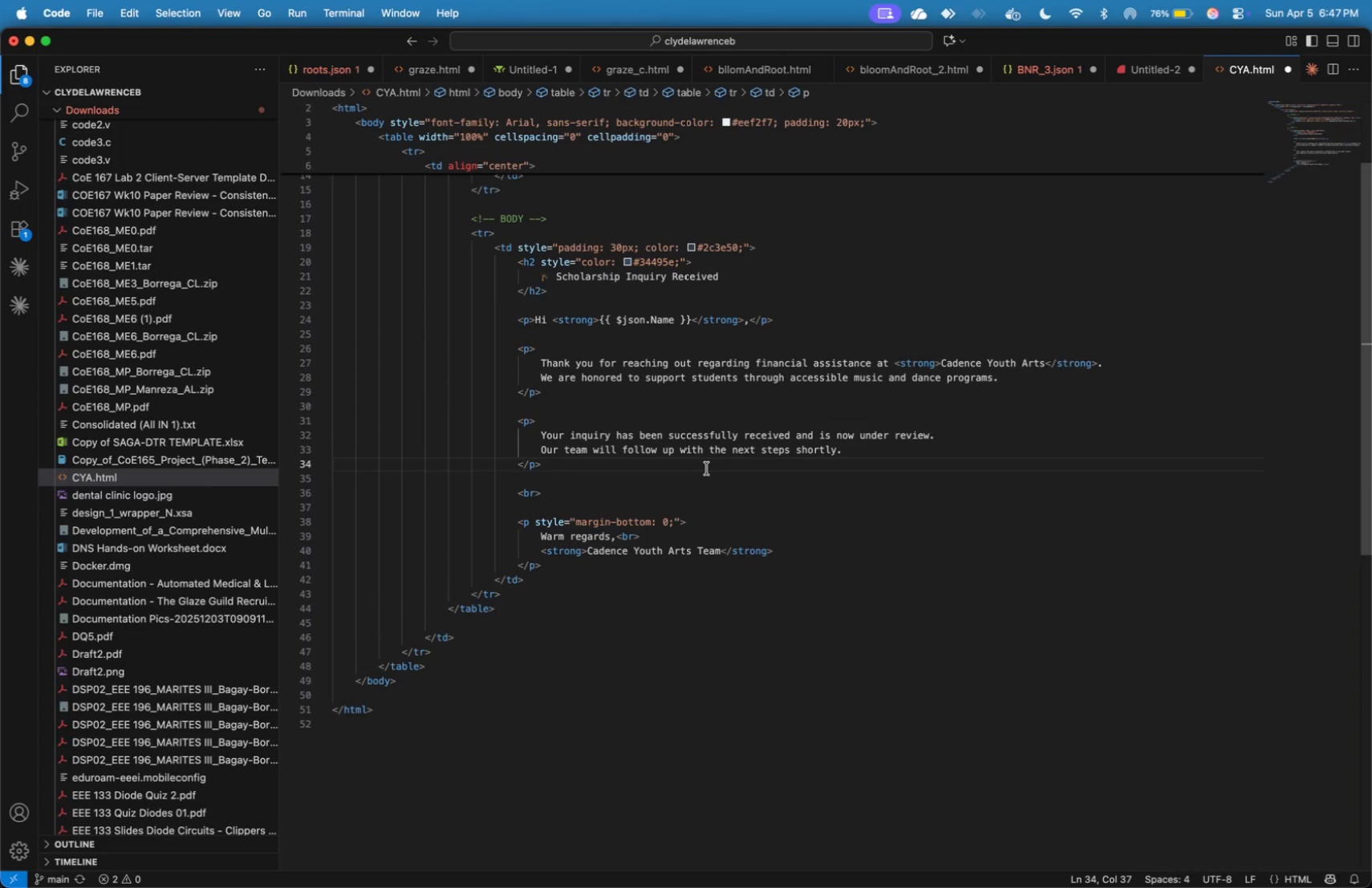 
key(Enter)
 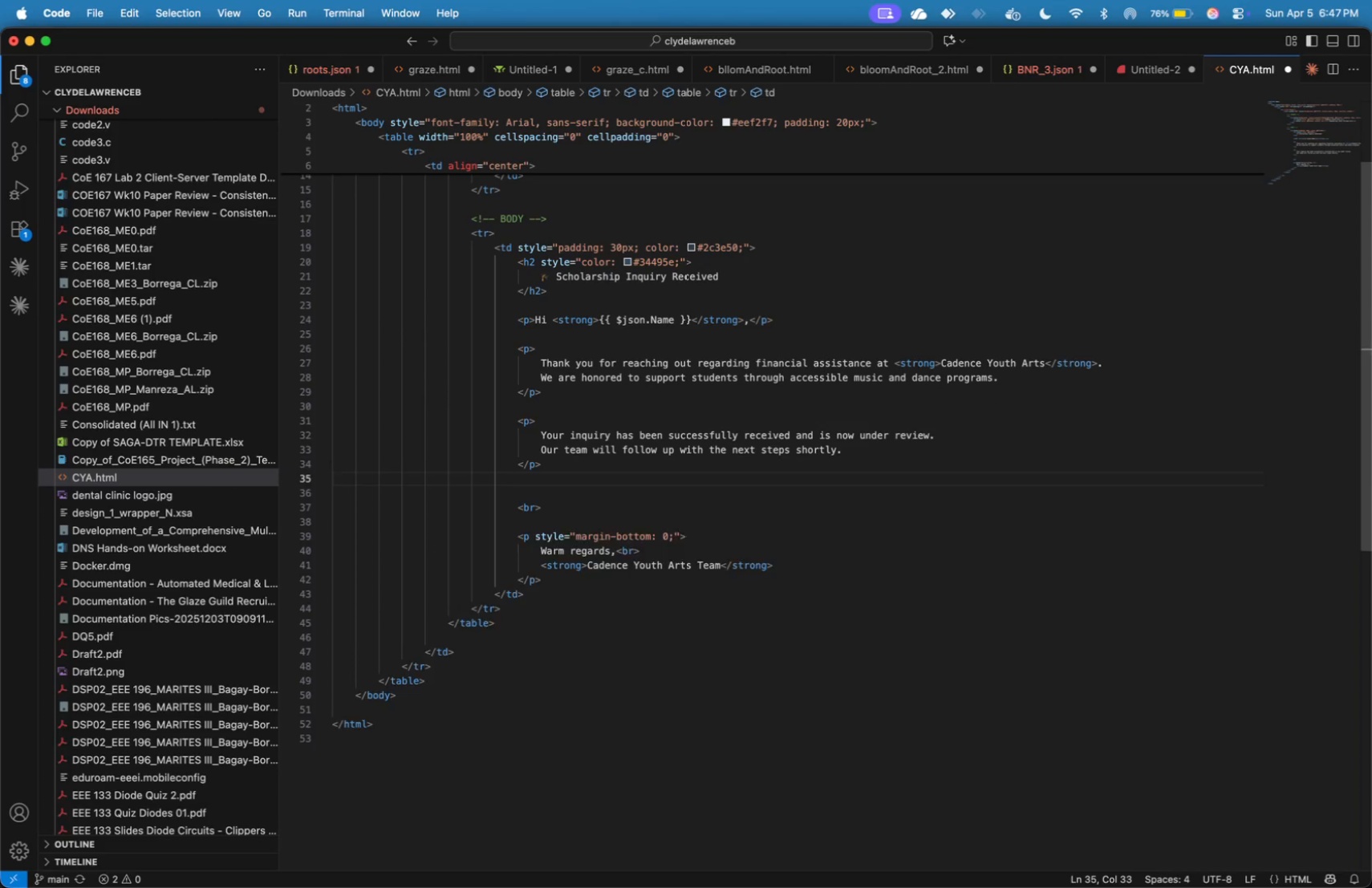 
key(Enter)
 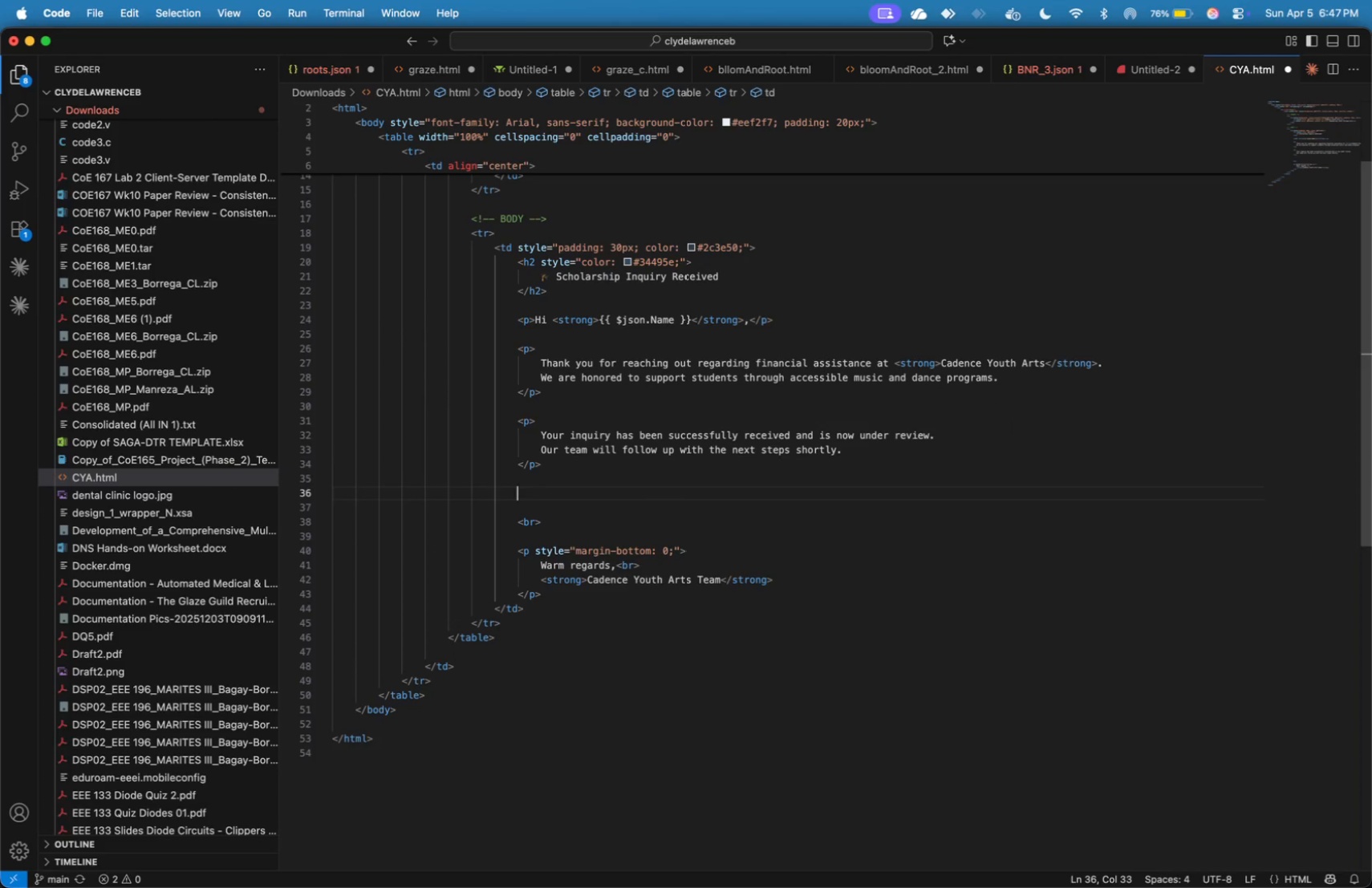 
key(Shift+Comma)
 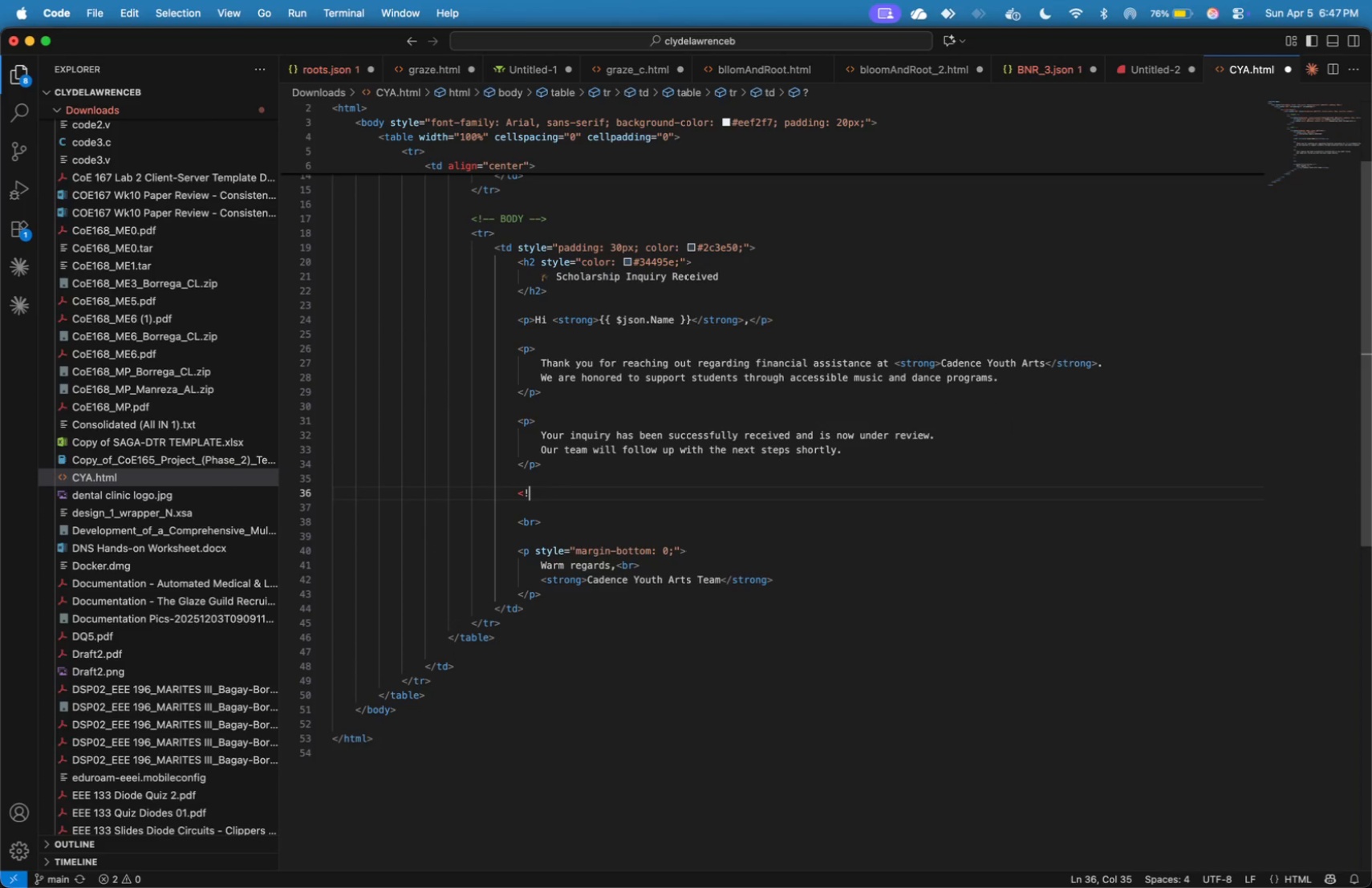 
key(Shift+1)
 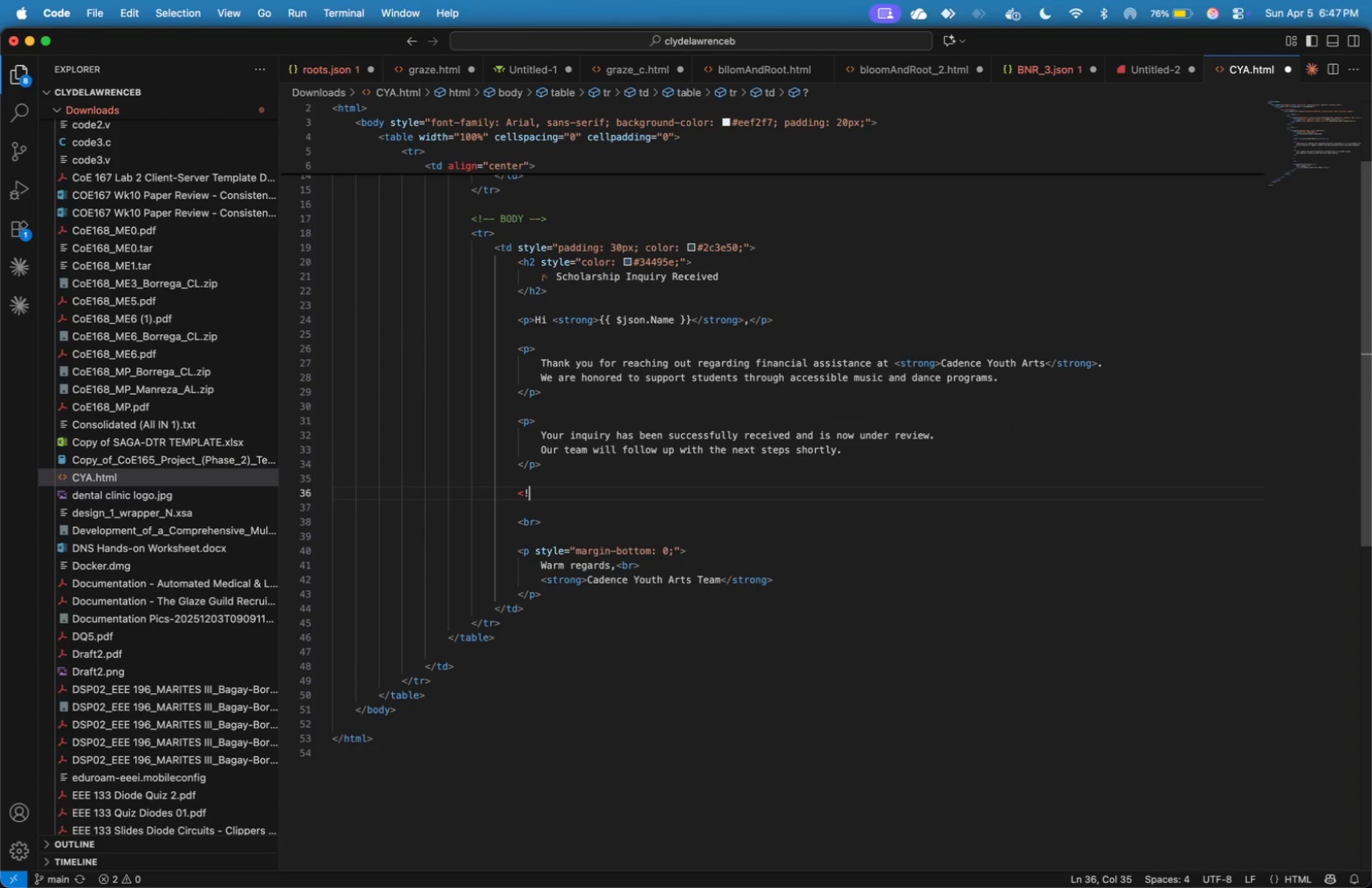 
key(Minus)
 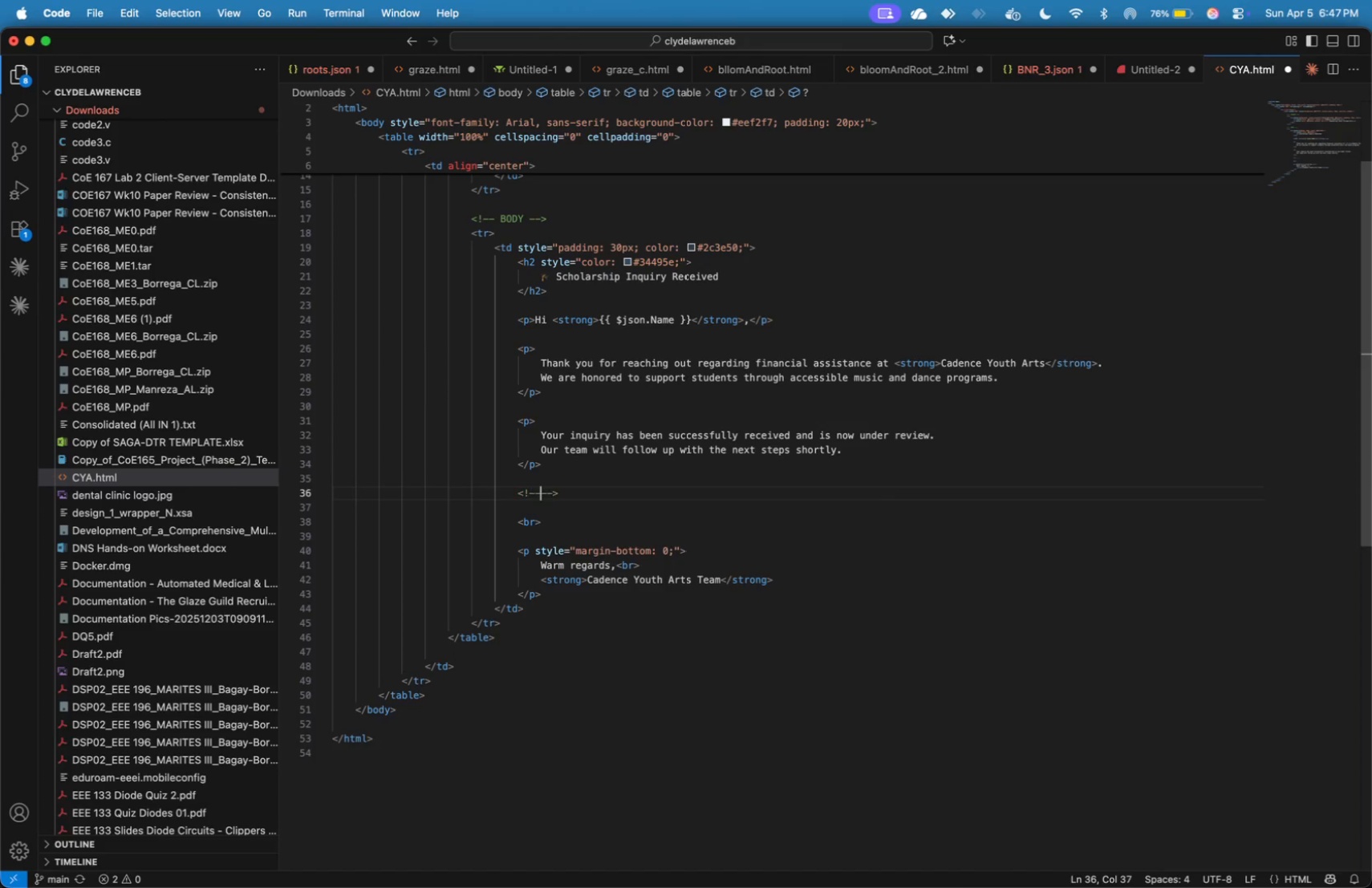 
key(Minus)
 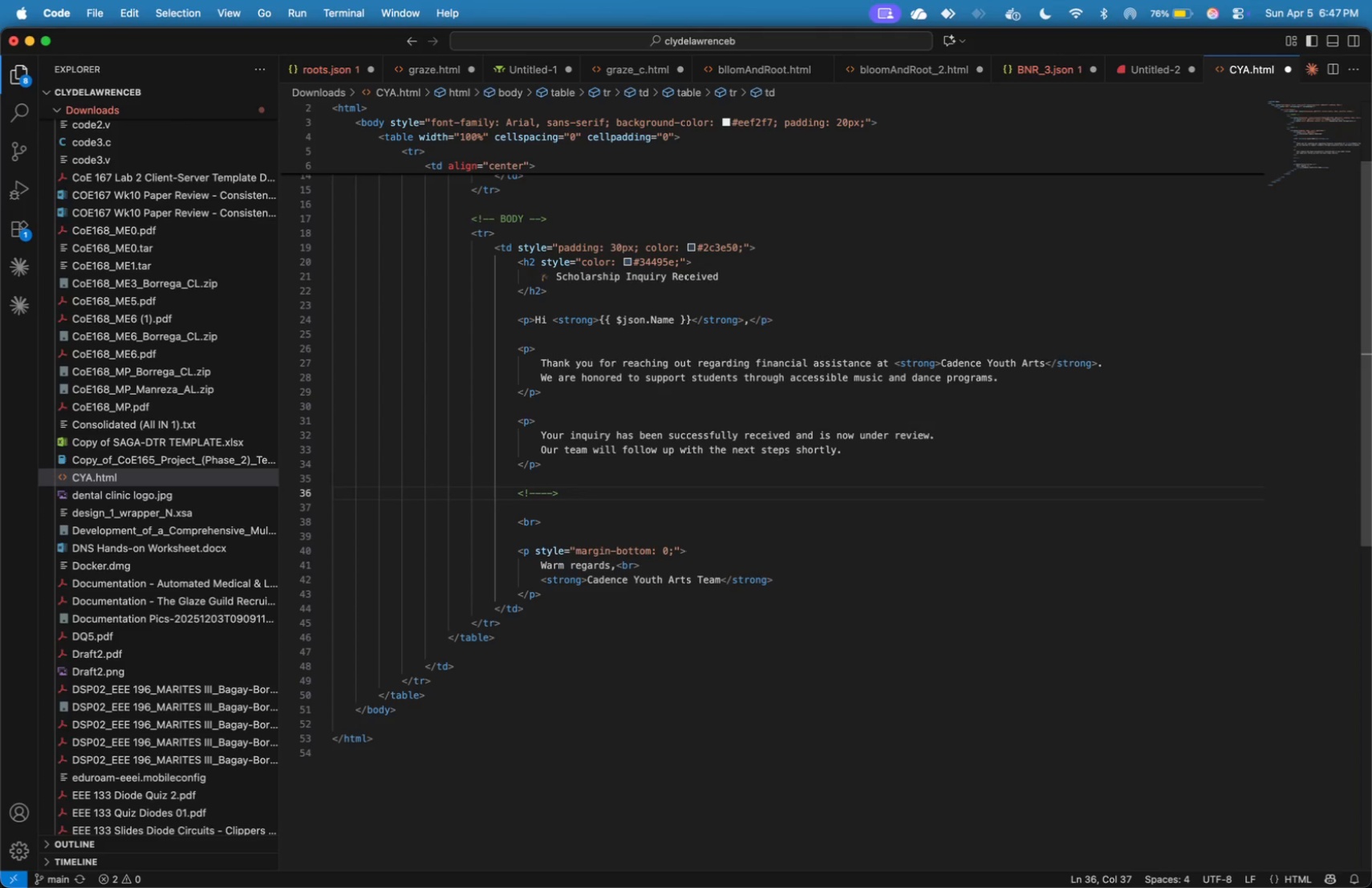 
key(Space)
 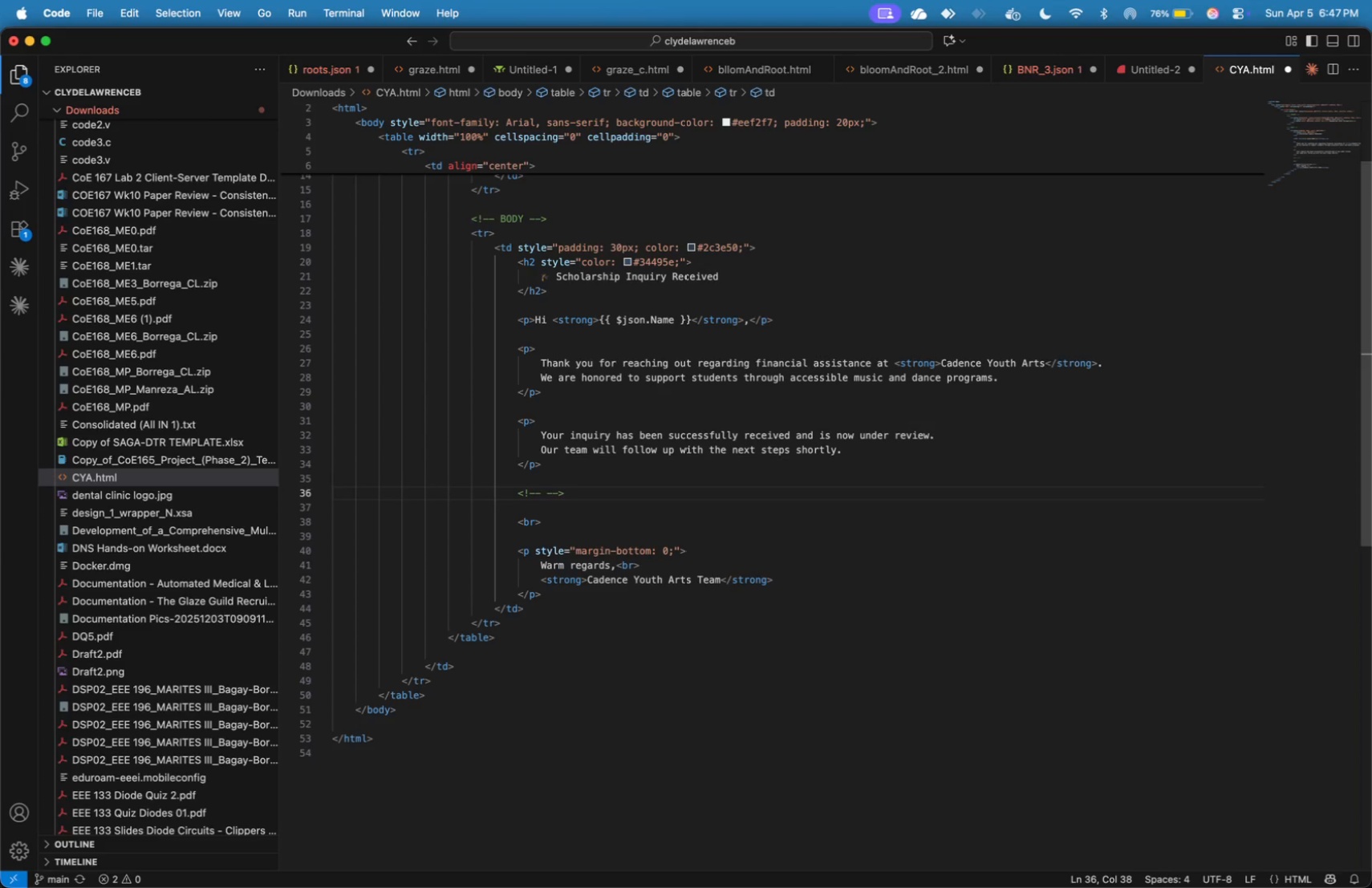 
wait(6.69)
 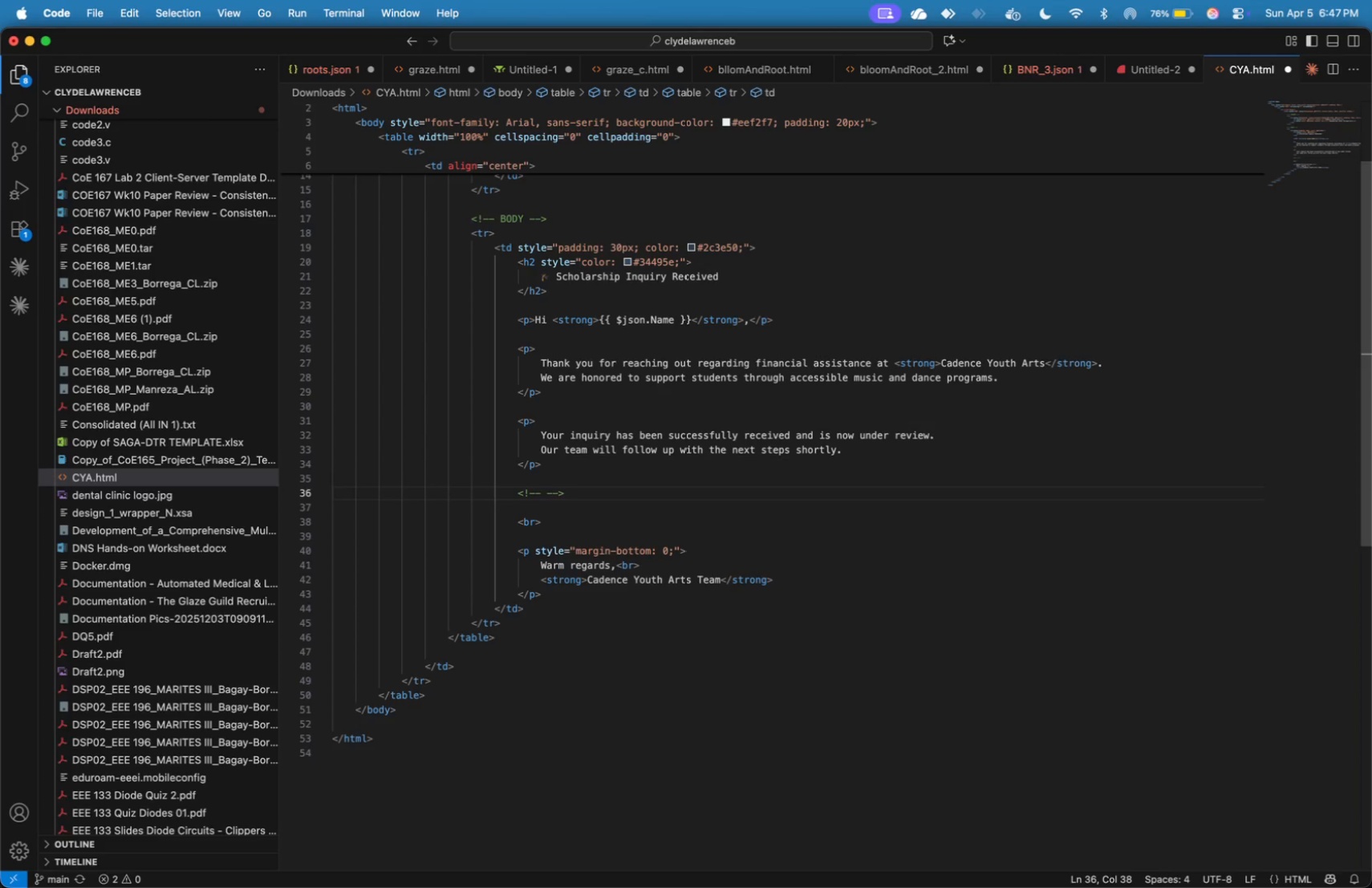 
type(Highlight box )
 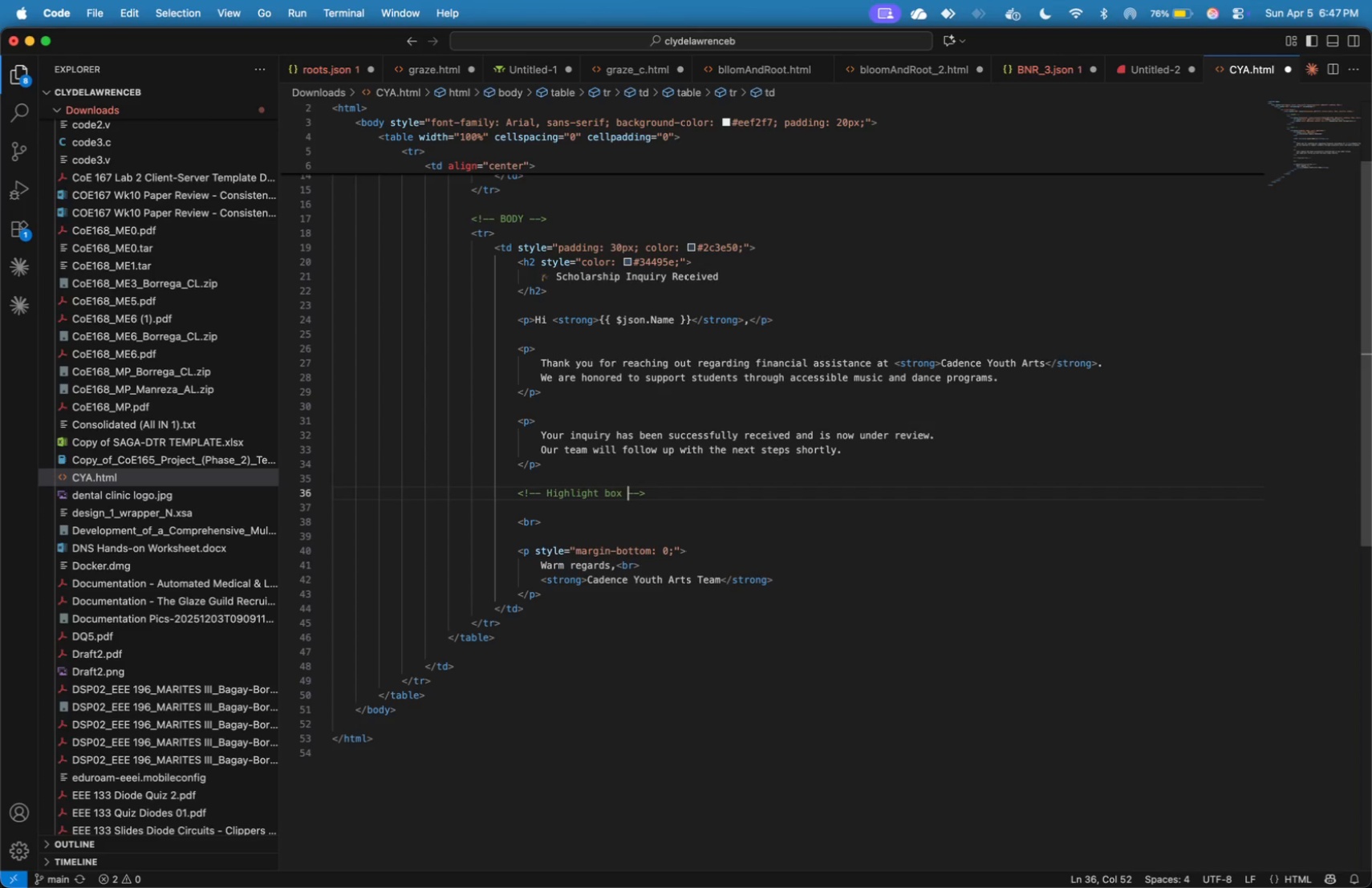 
key(ArrowRight)
 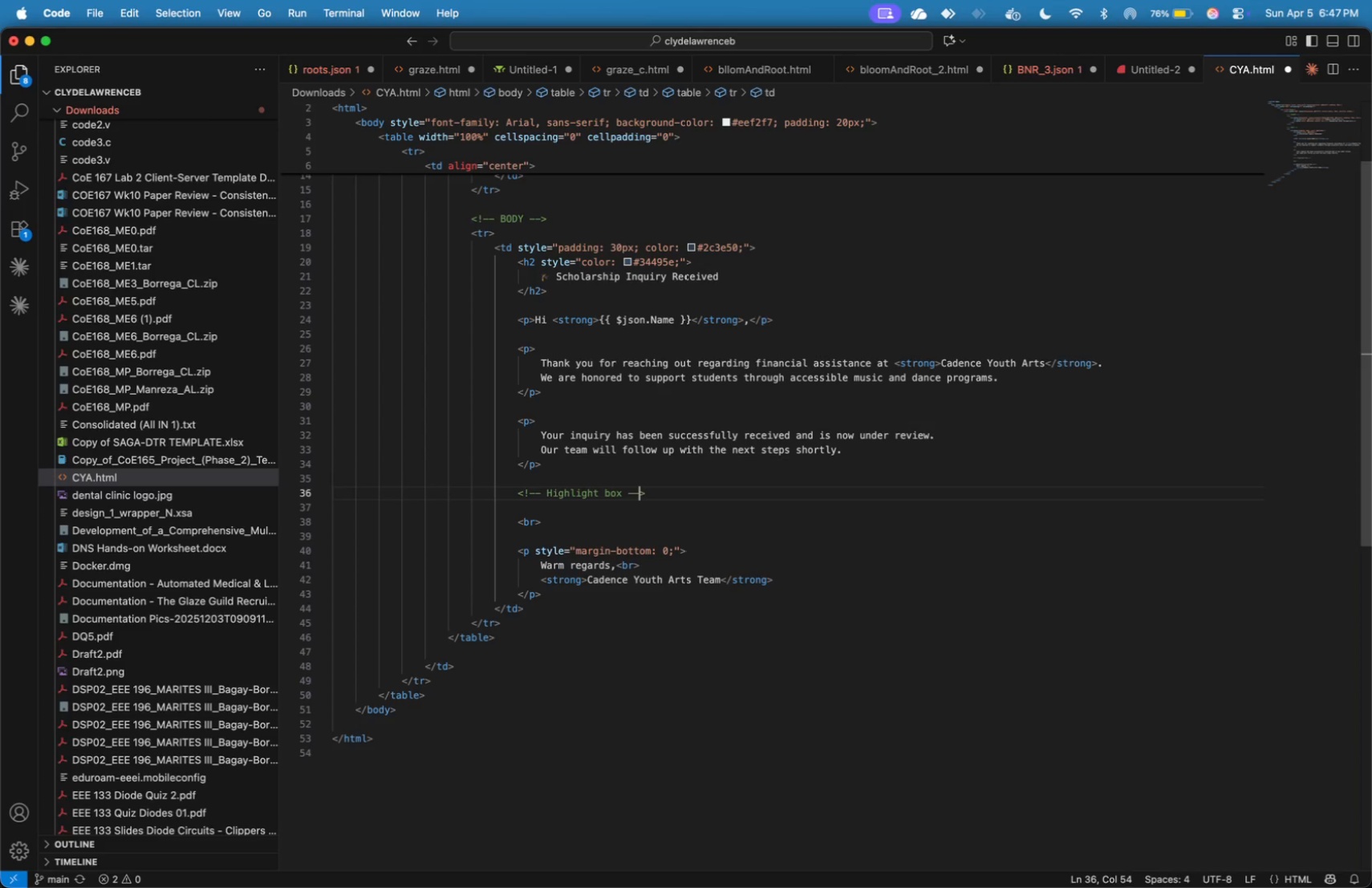 
key(ArrowRight)
 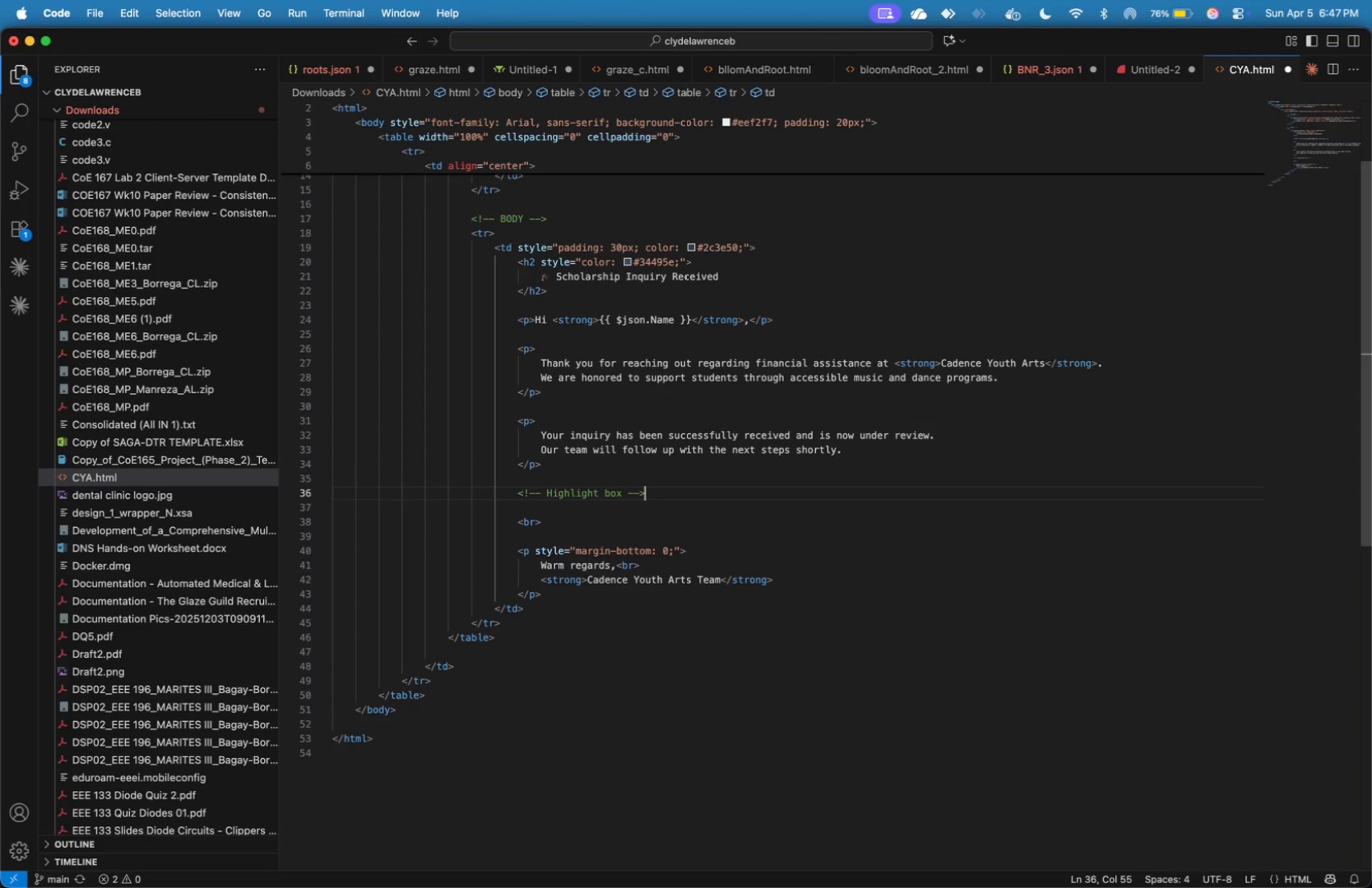 
key(ArrowRight)
 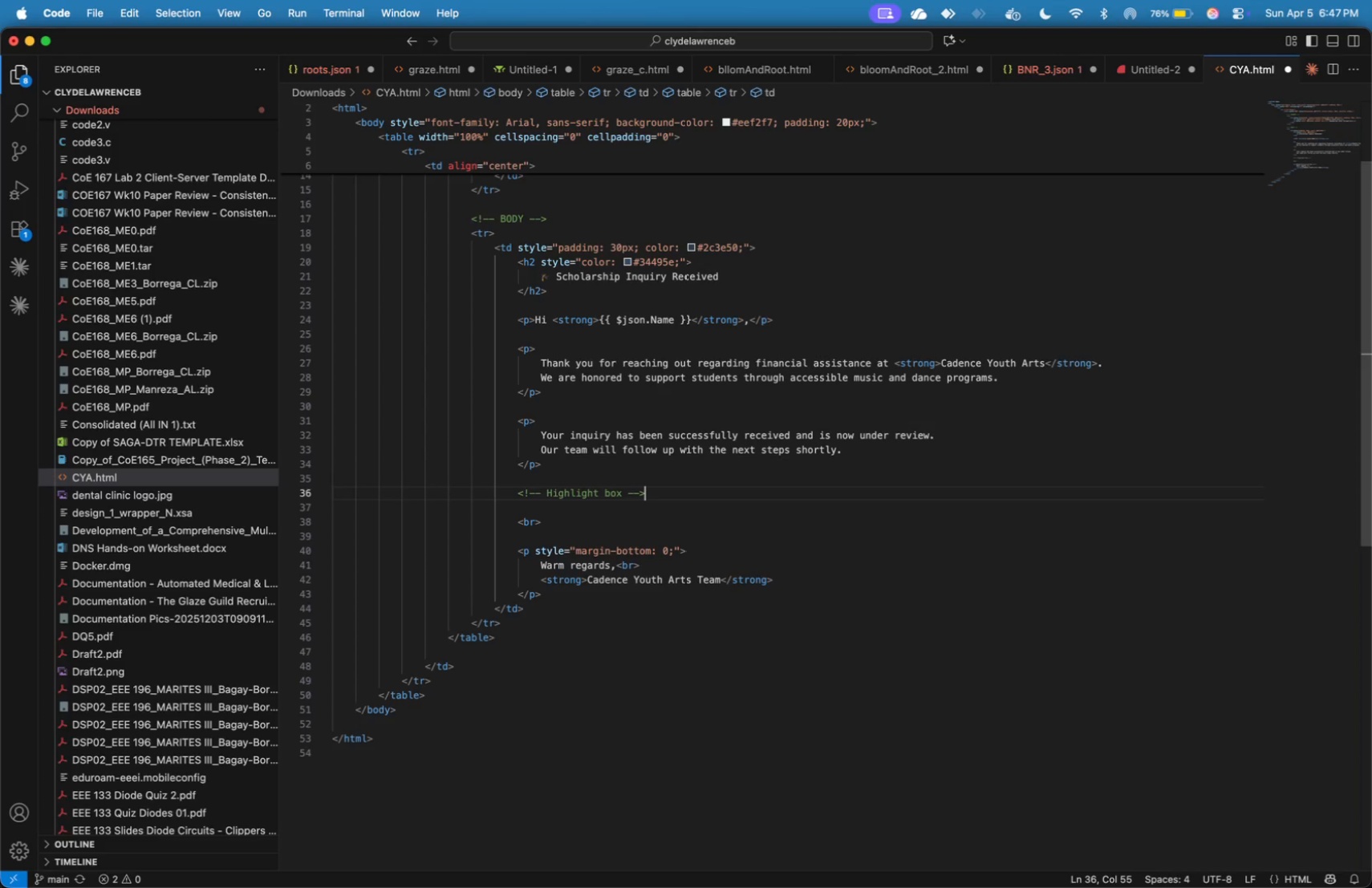 
key(Enter)
 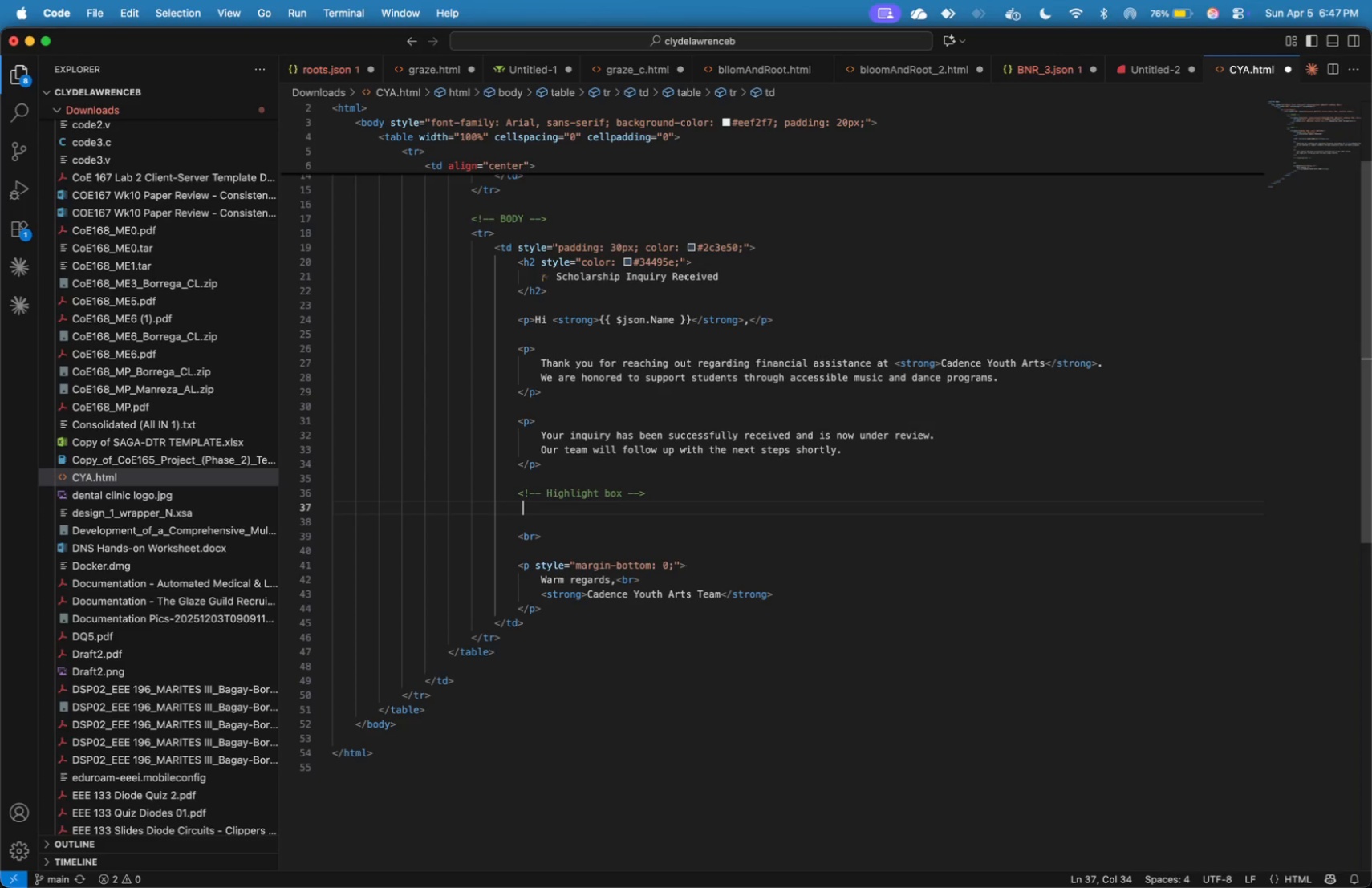 
type(<)
key(Backspace)
key(Backspace)
type(<div>)
 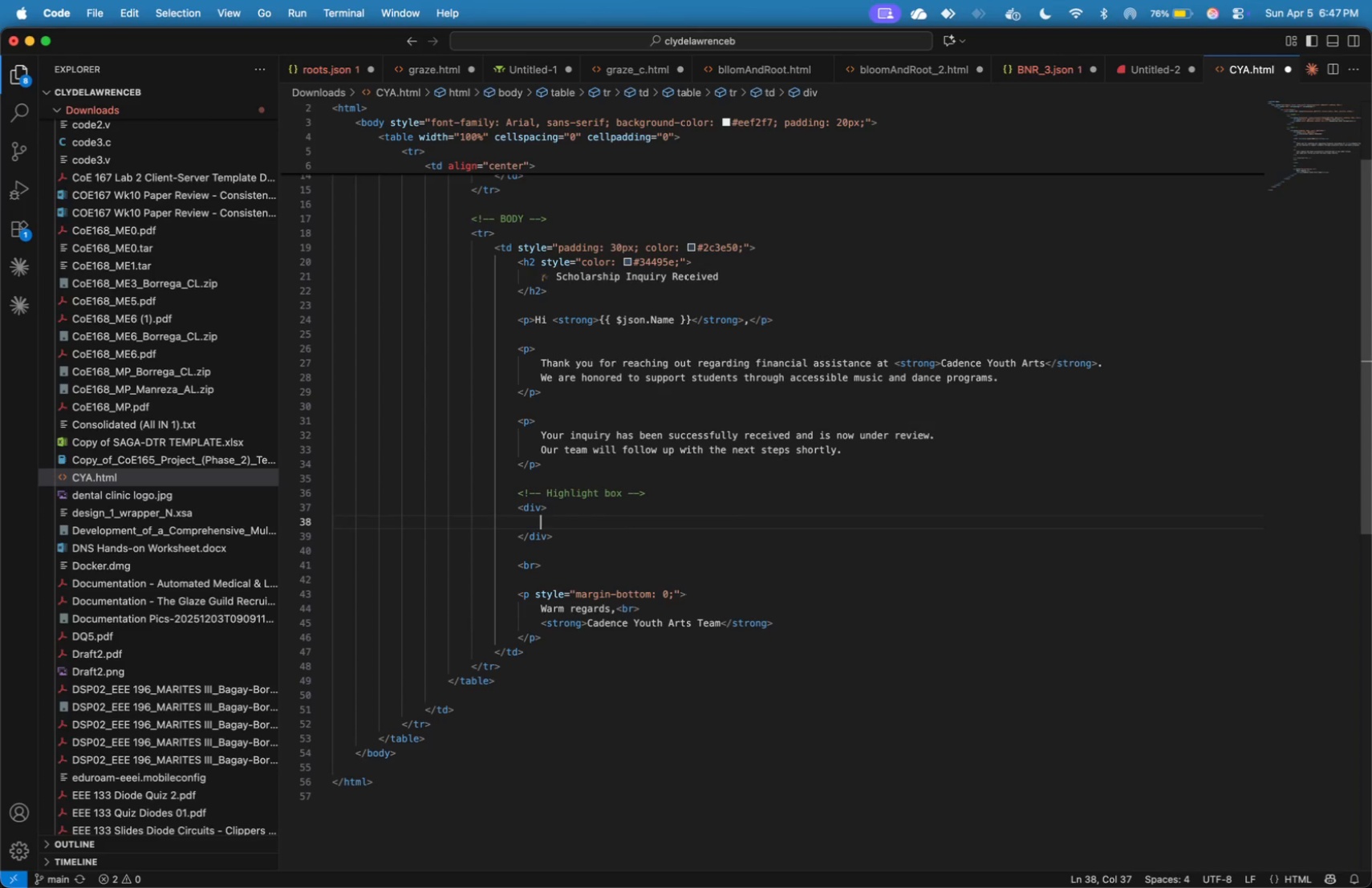 
 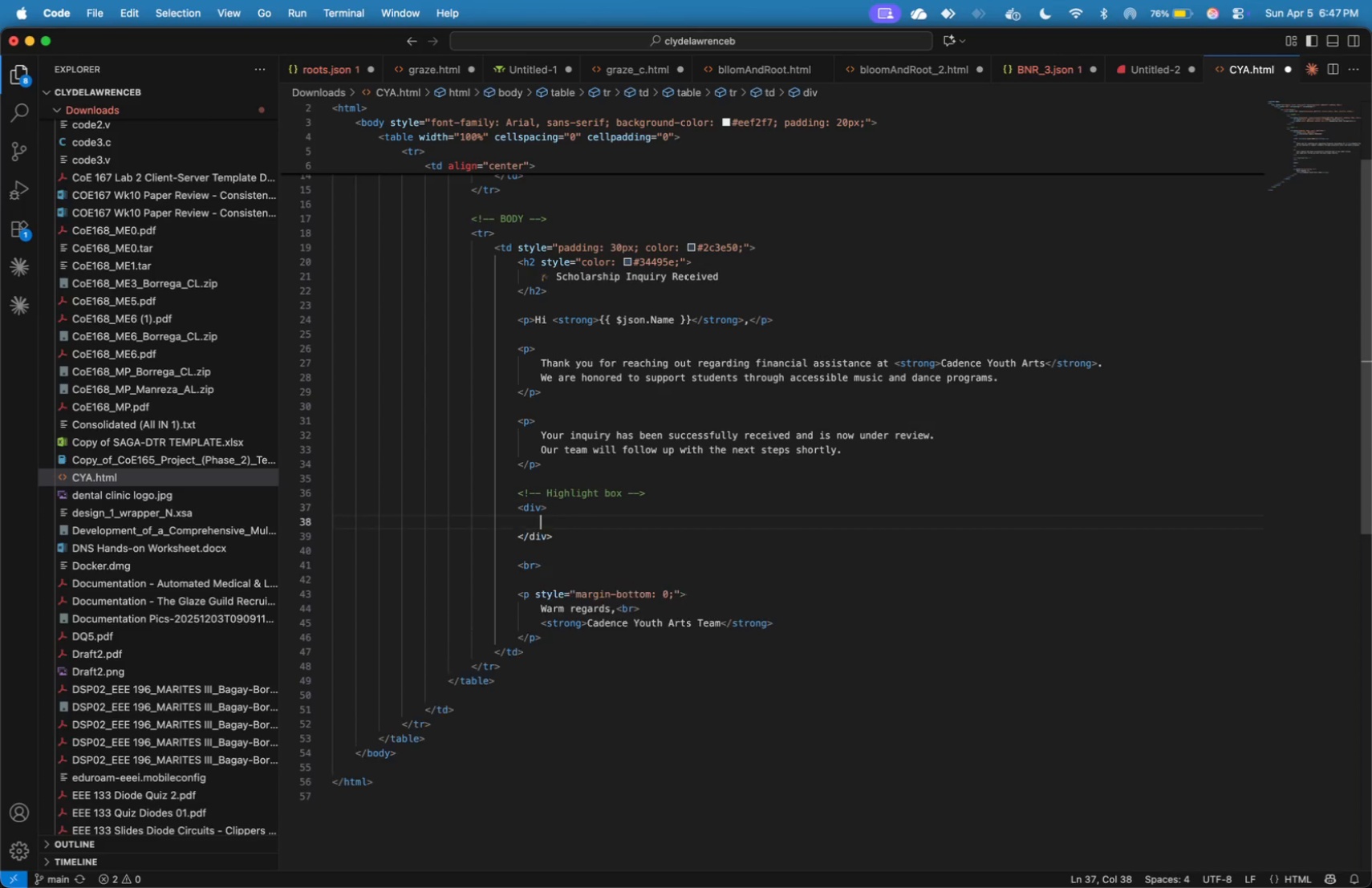 
key(Enter)
 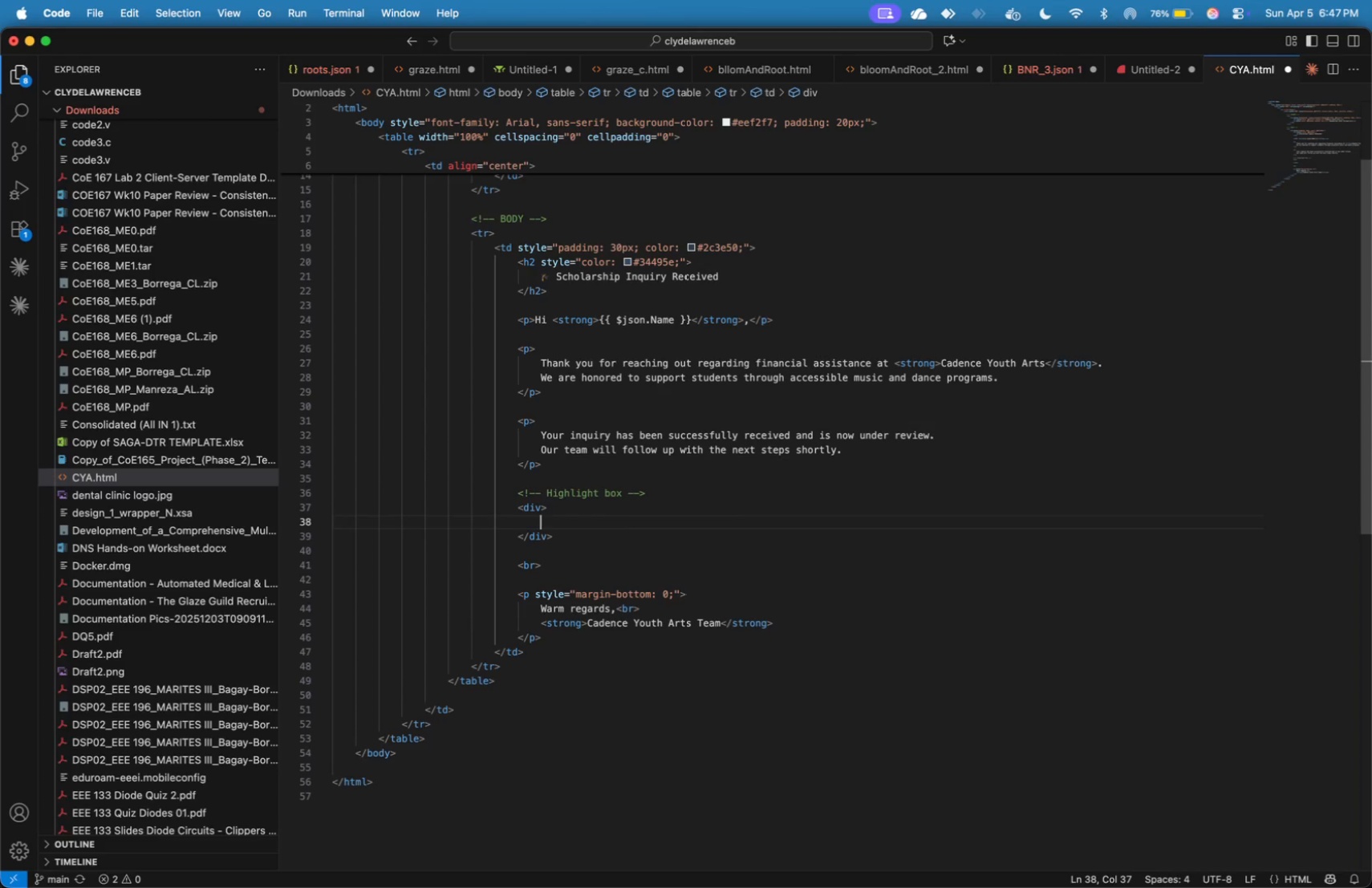 
key(ArrowUp)
 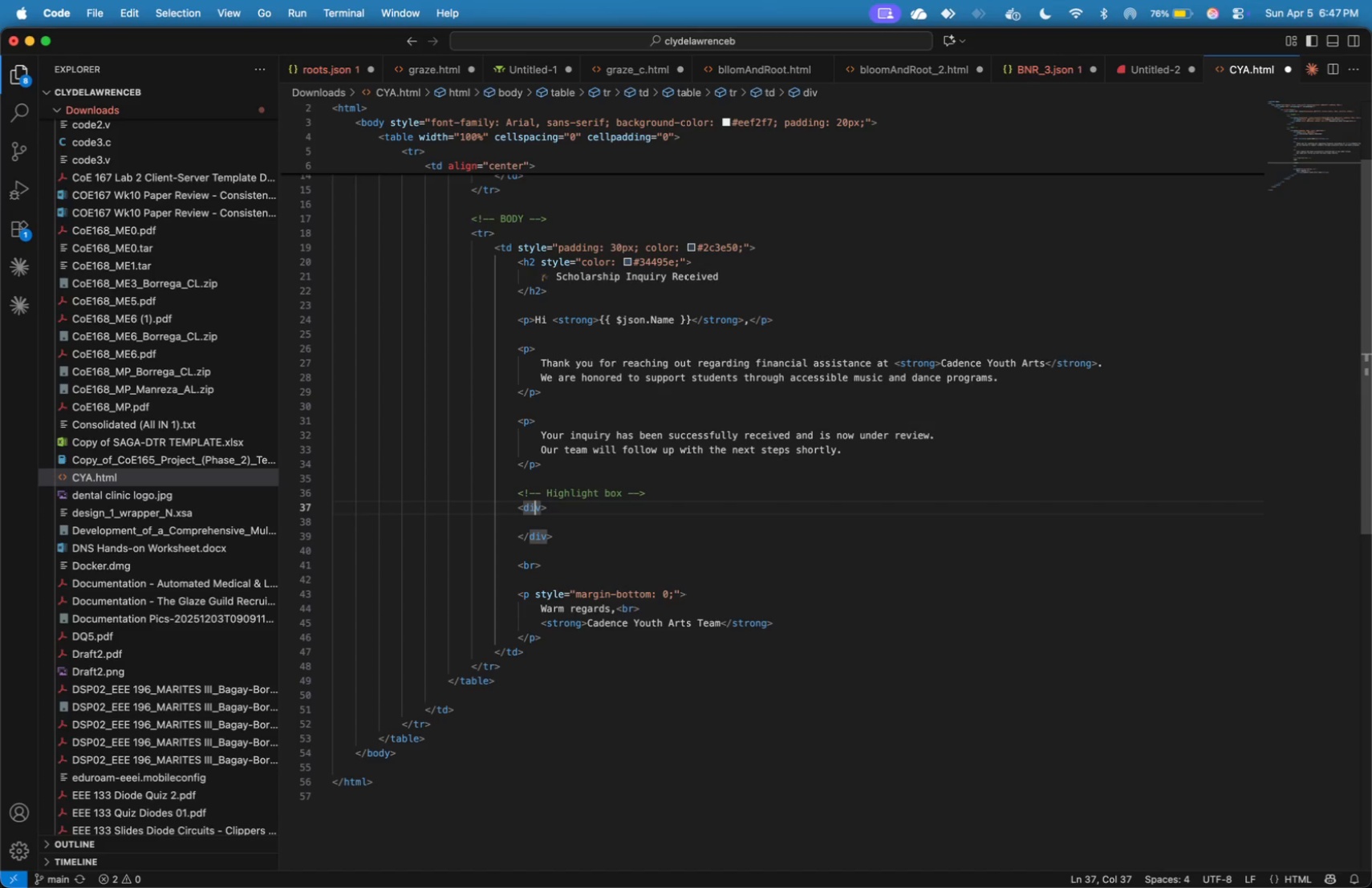 
key(ArrowLeft)
 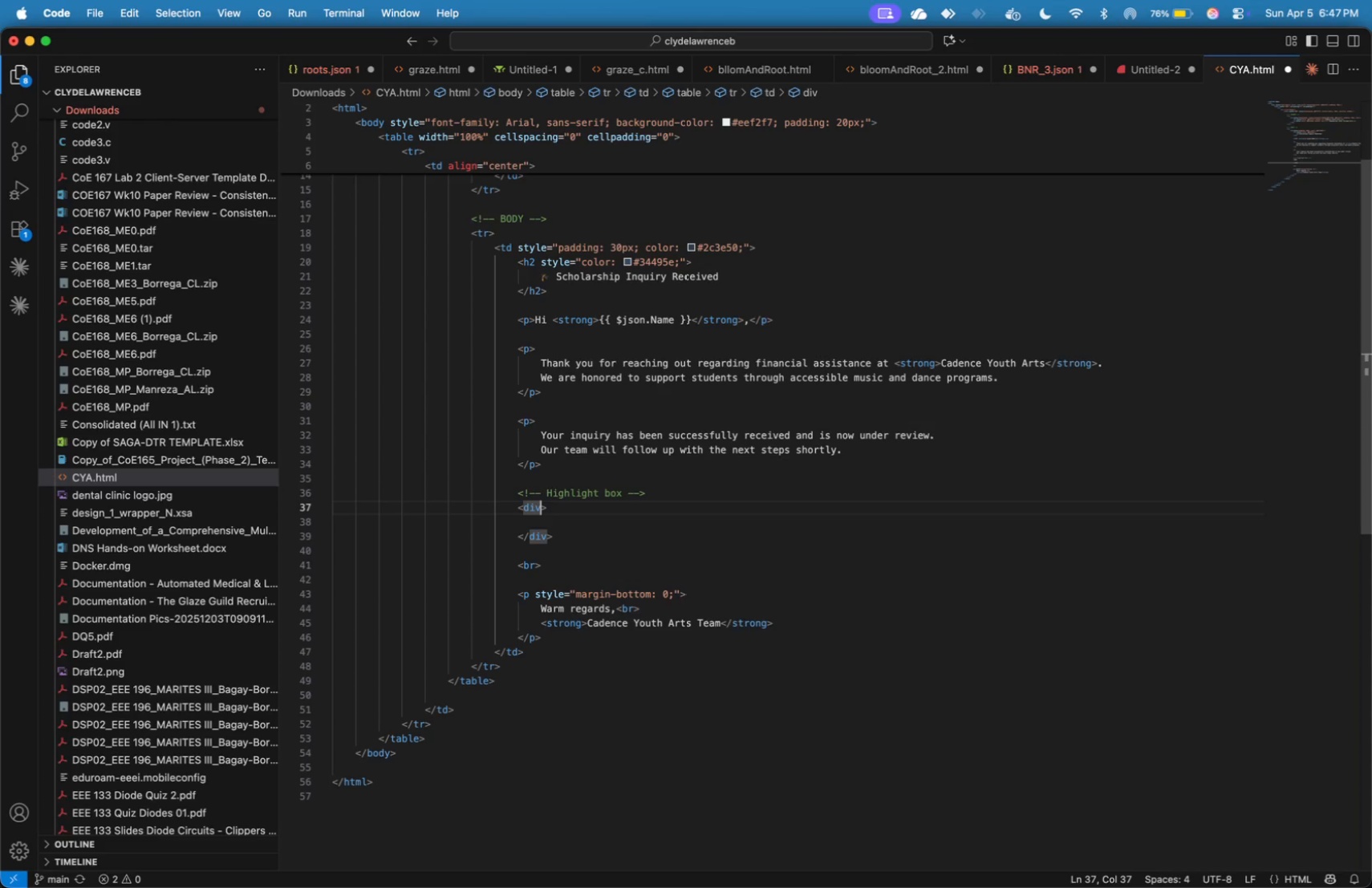 
key(ArrowRight)
 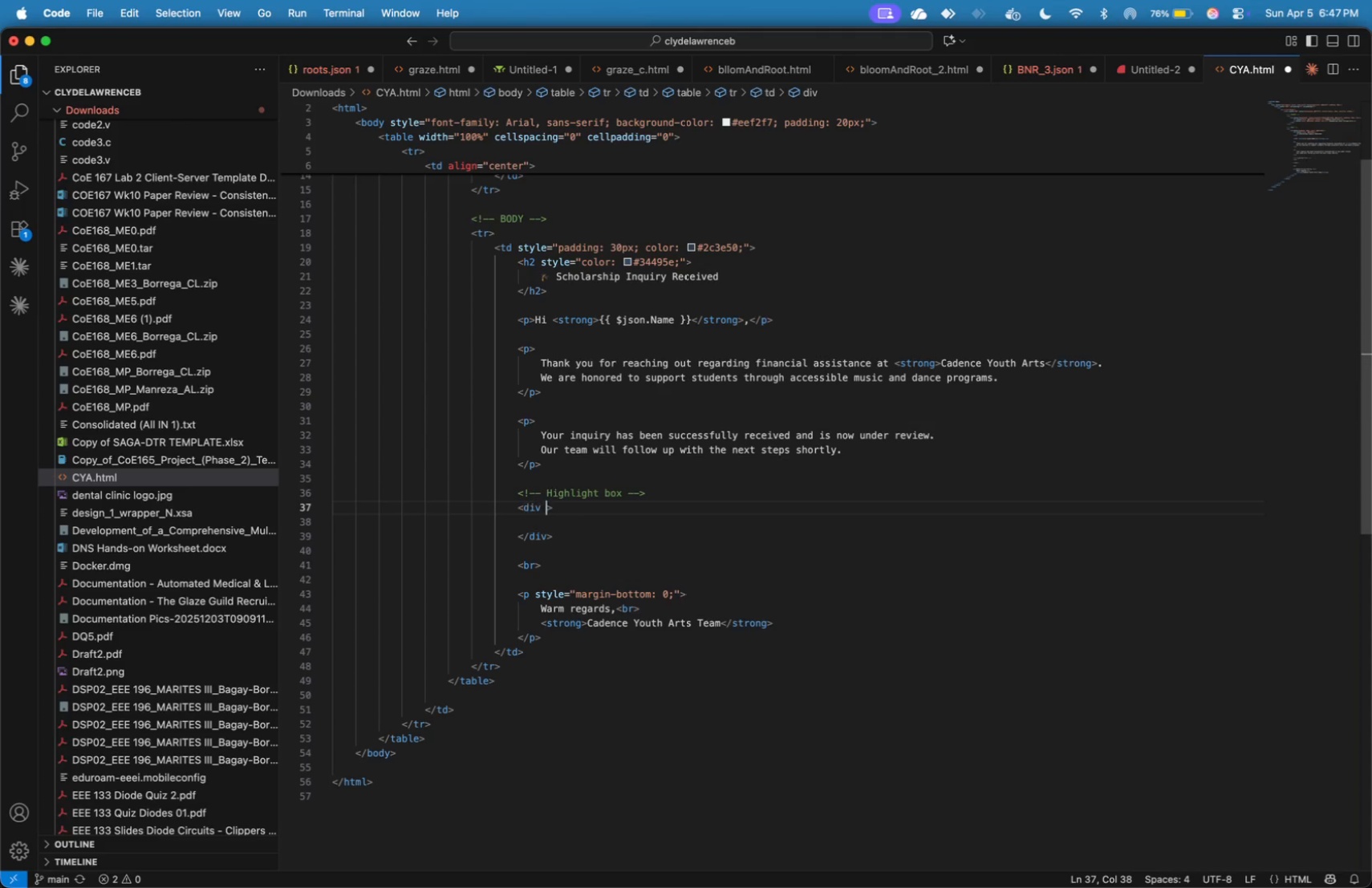 
type( style=background: #f1f8ff; padding: 15px; border-left: 4px solid #3498db; margin: 20px 0)
 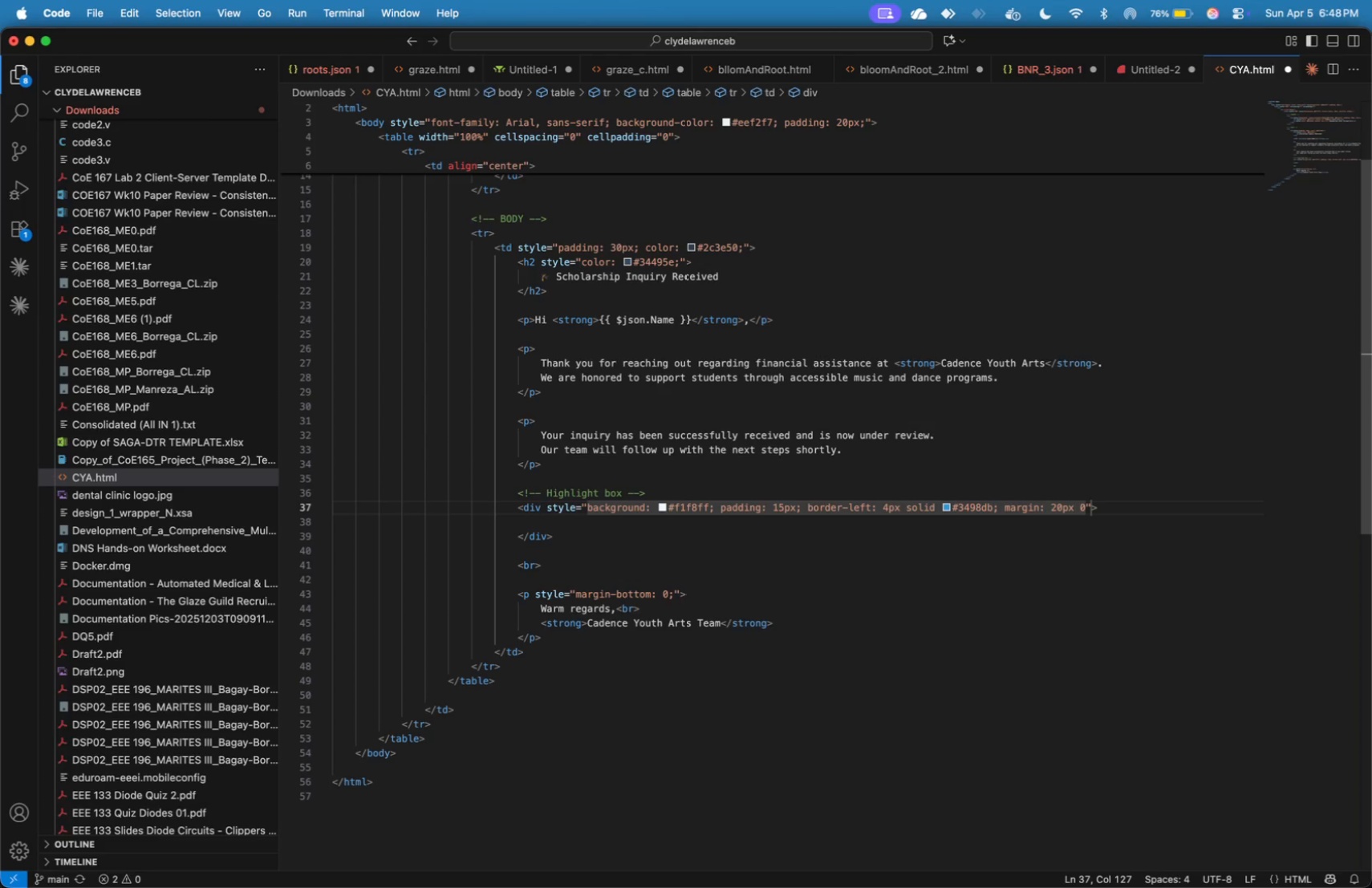 
key(ArrowRight)
 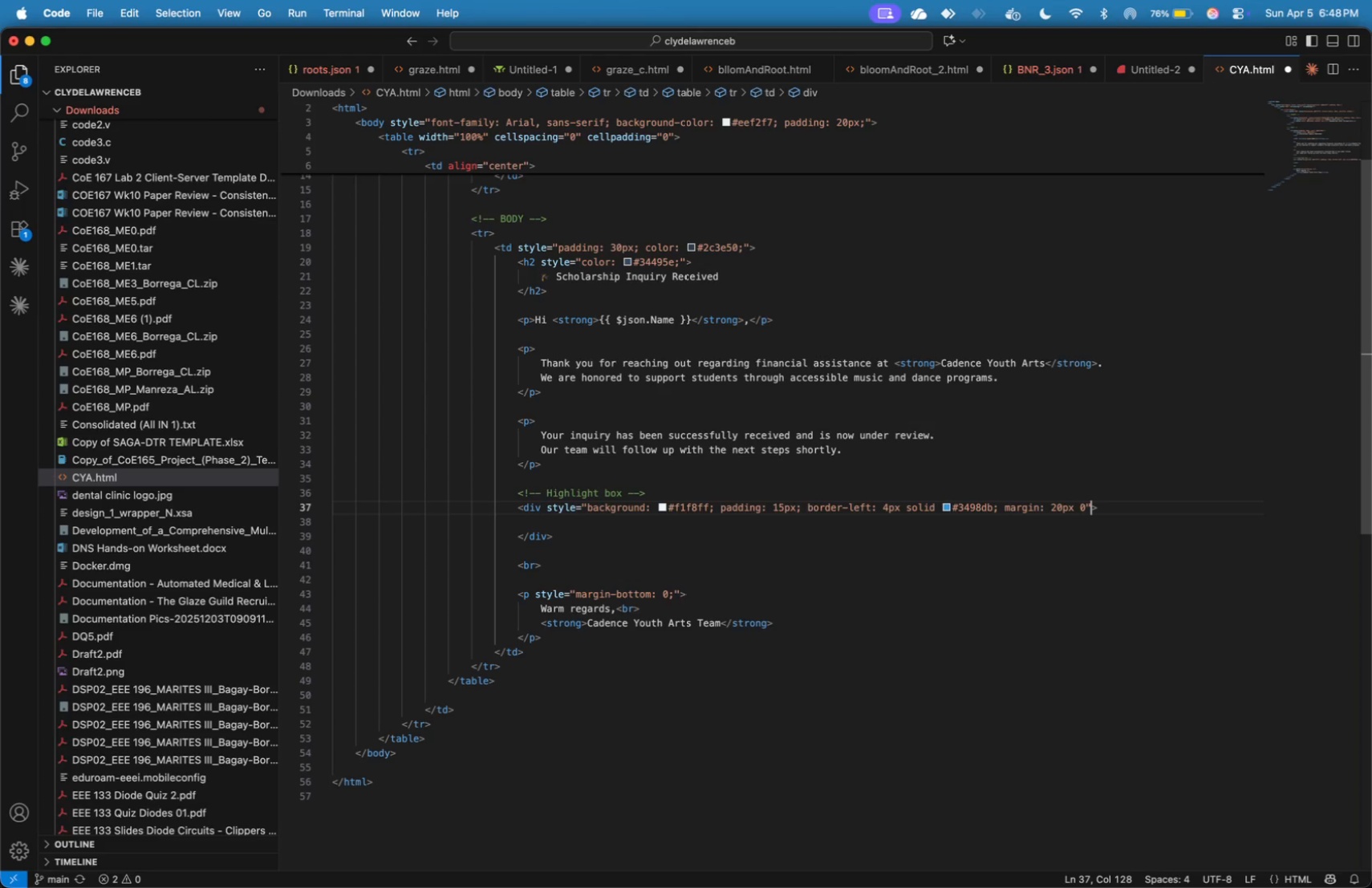 
key(ArrowRight)
 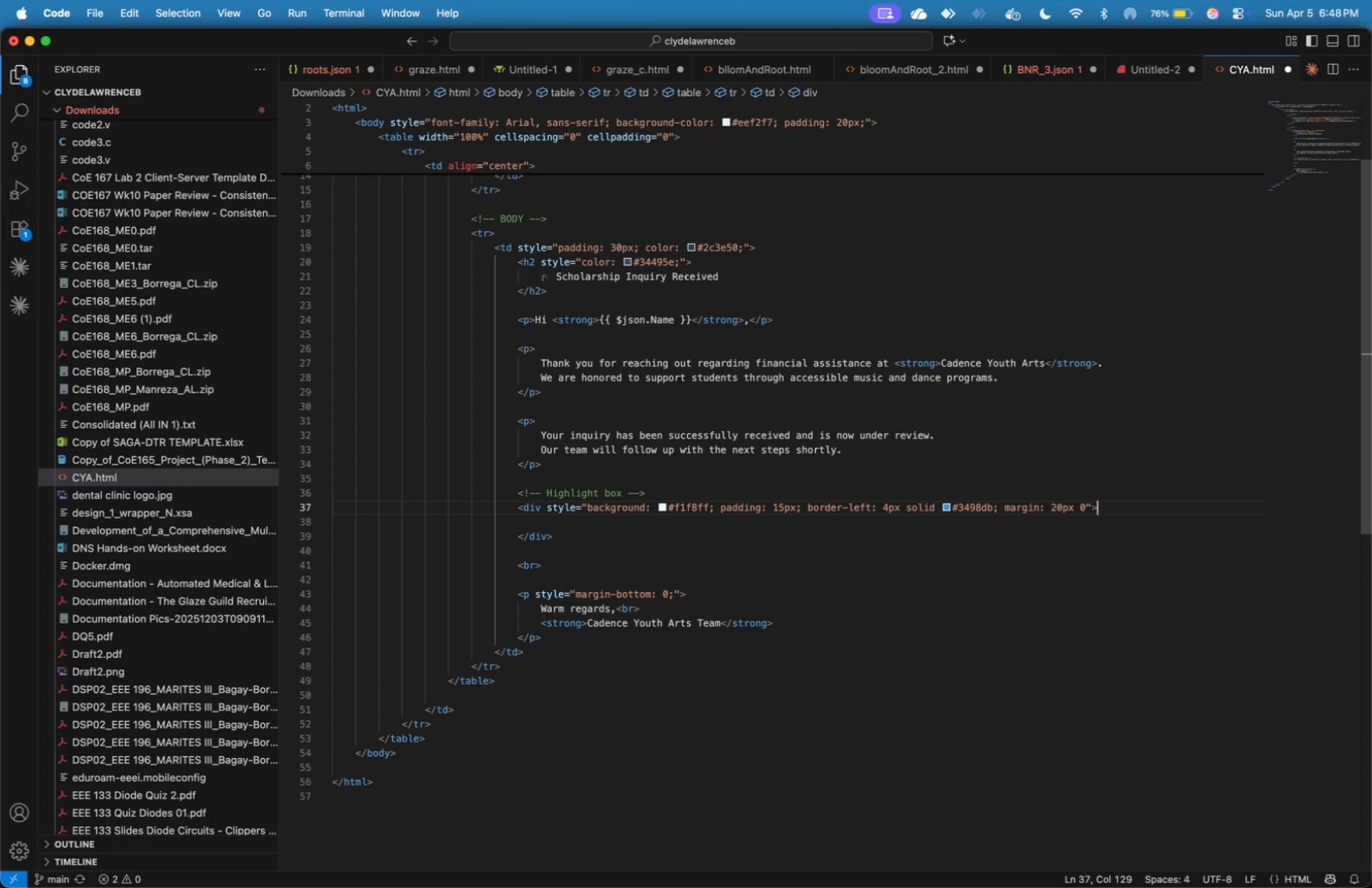 
wait(15.23)
 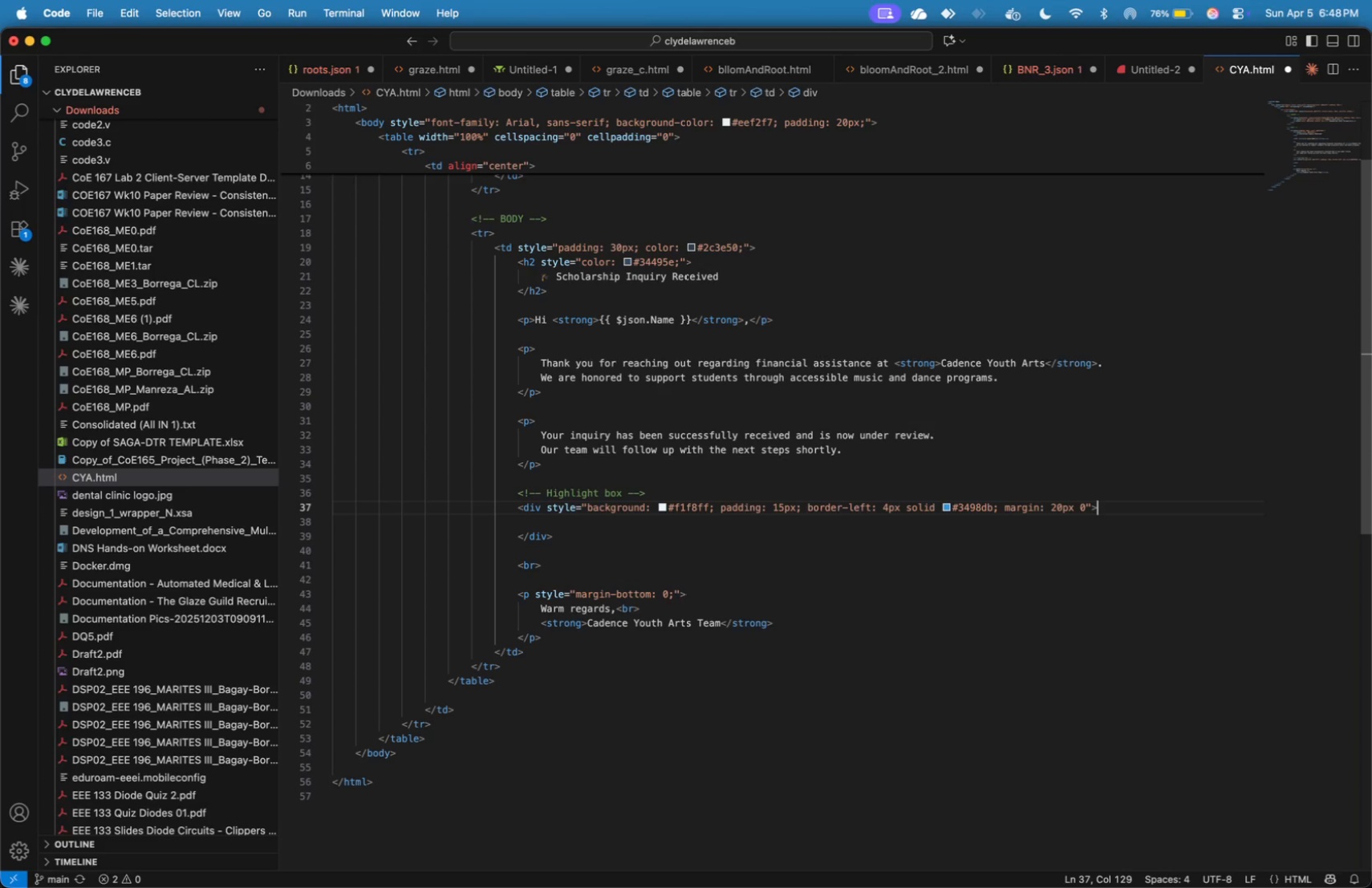 
key(ArrowDown)
 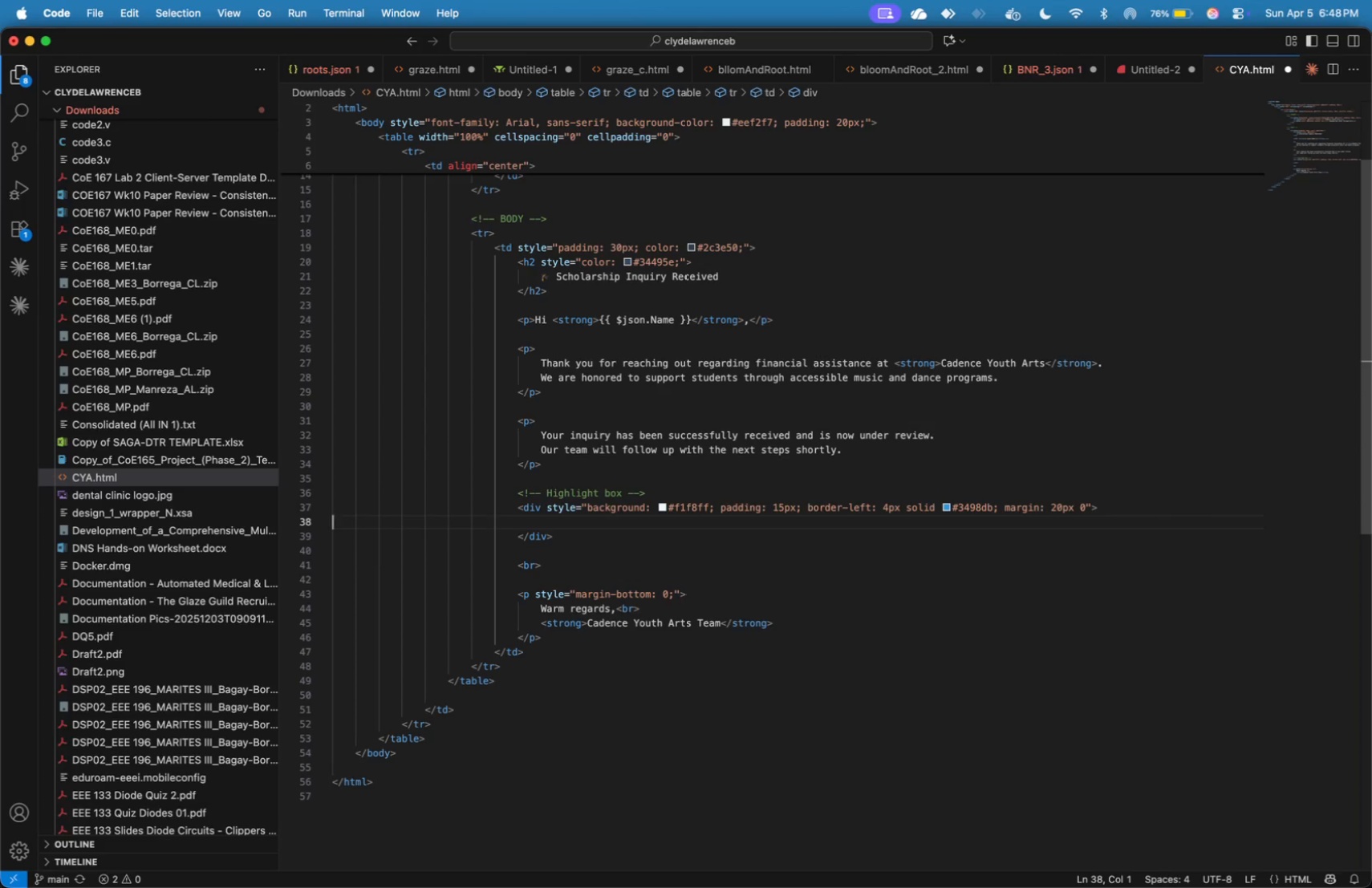 
key(Tab)
type(<strog)
key(Backspace)
type(ng>)
 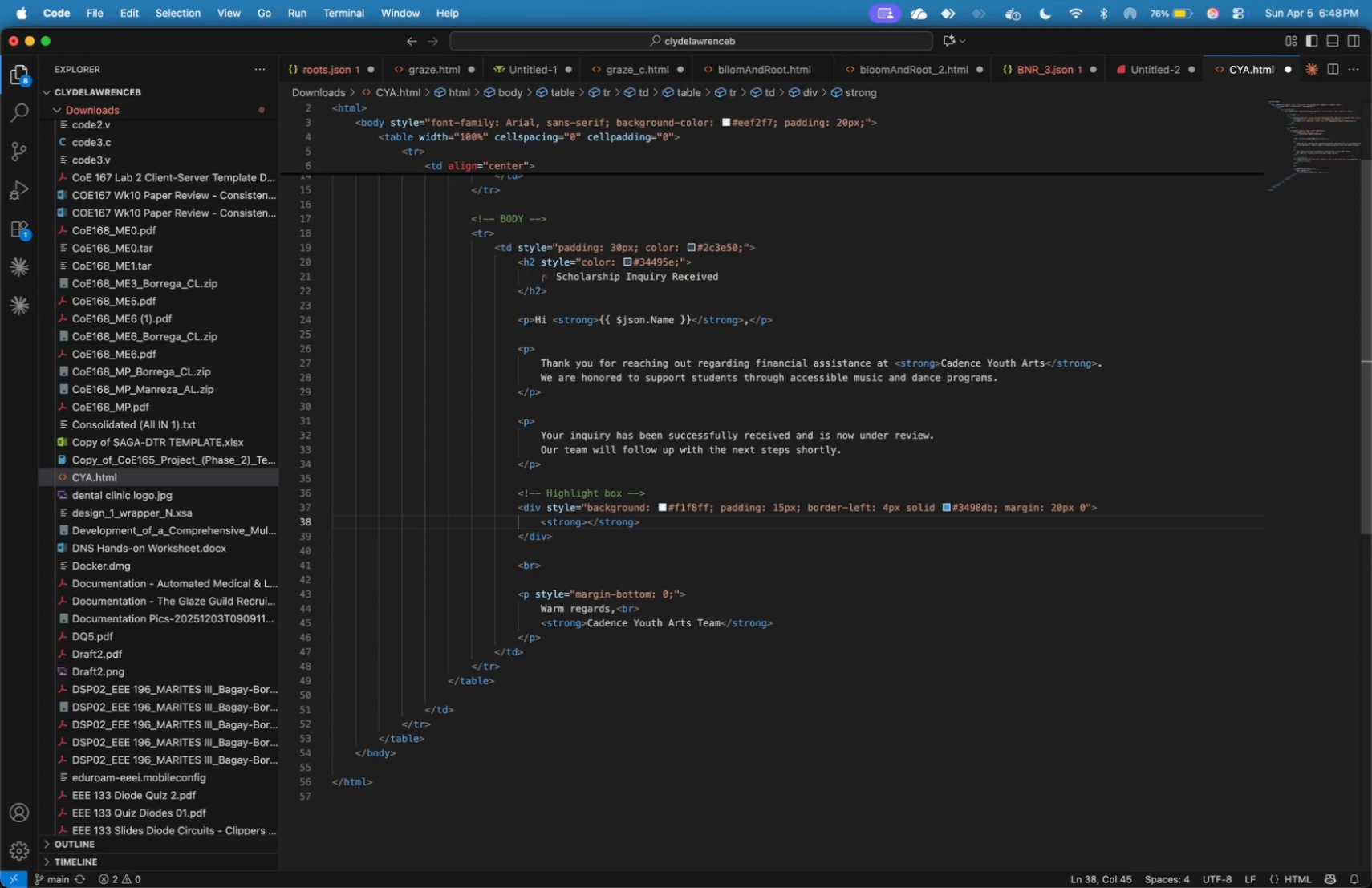 
key(ArrowLeft)
 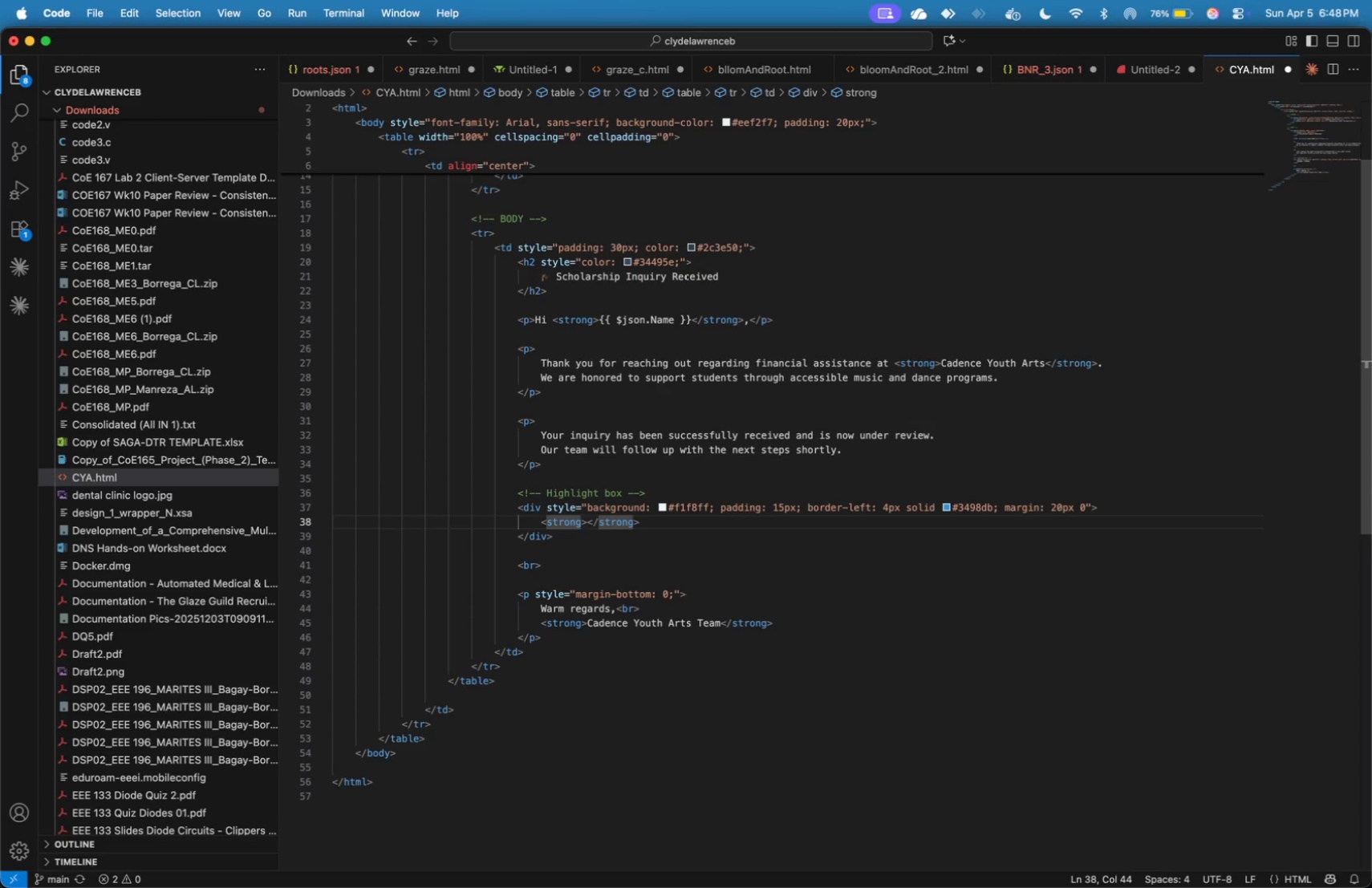 
key(ArrowRight)
 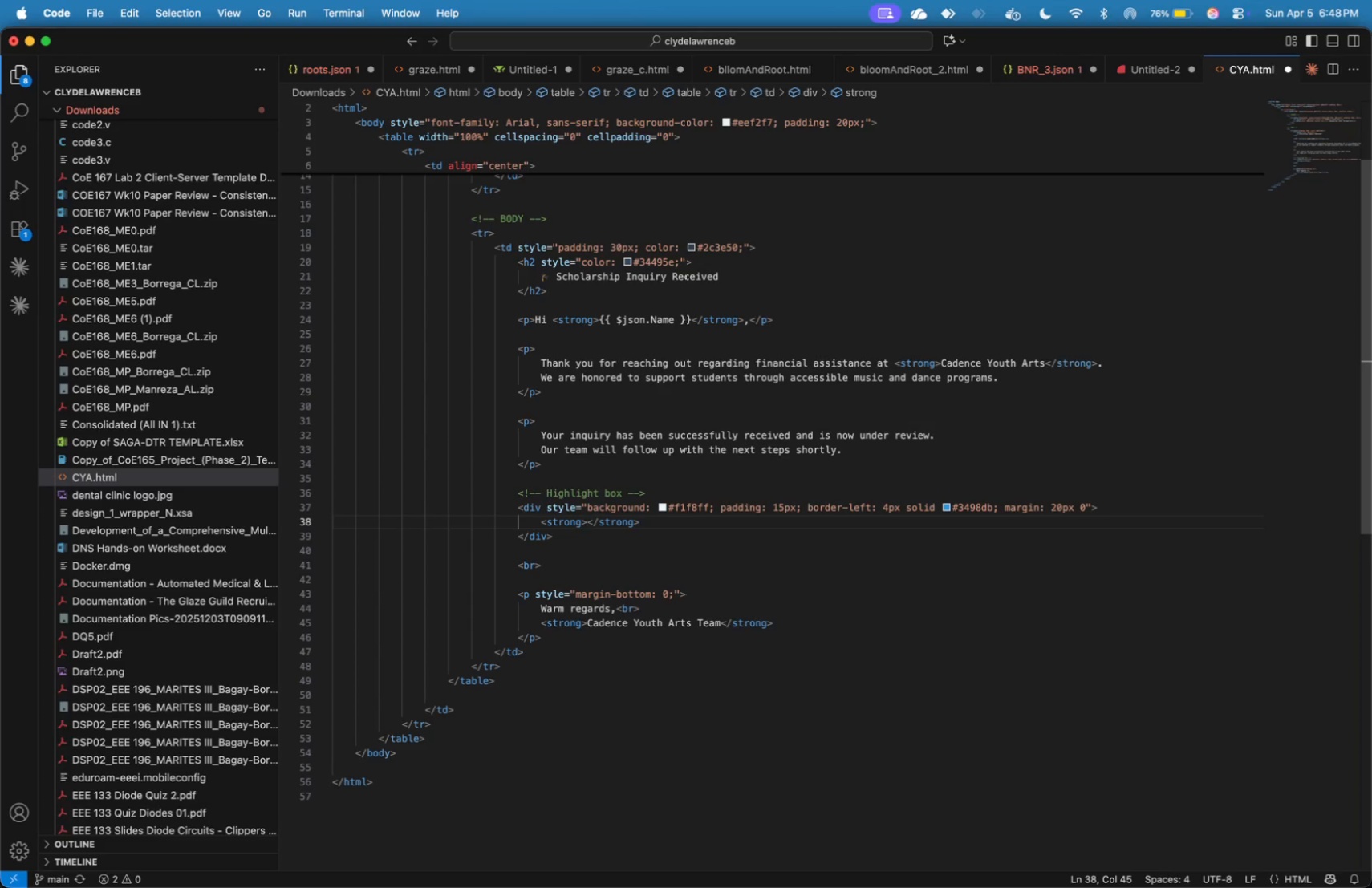 
type(What happend)
key(Backspace)
type(s next?)
 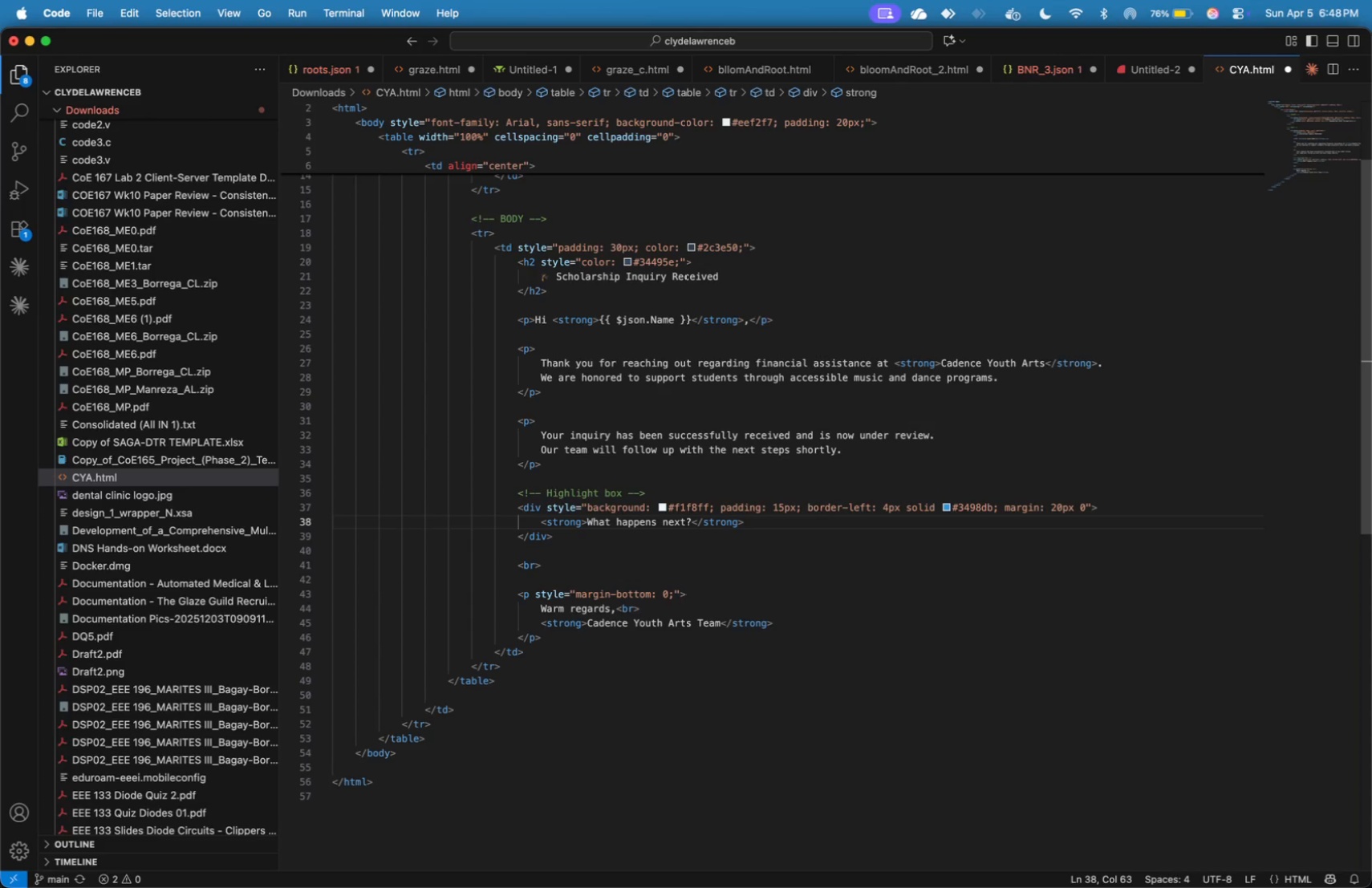 
key(ArrowRight)
 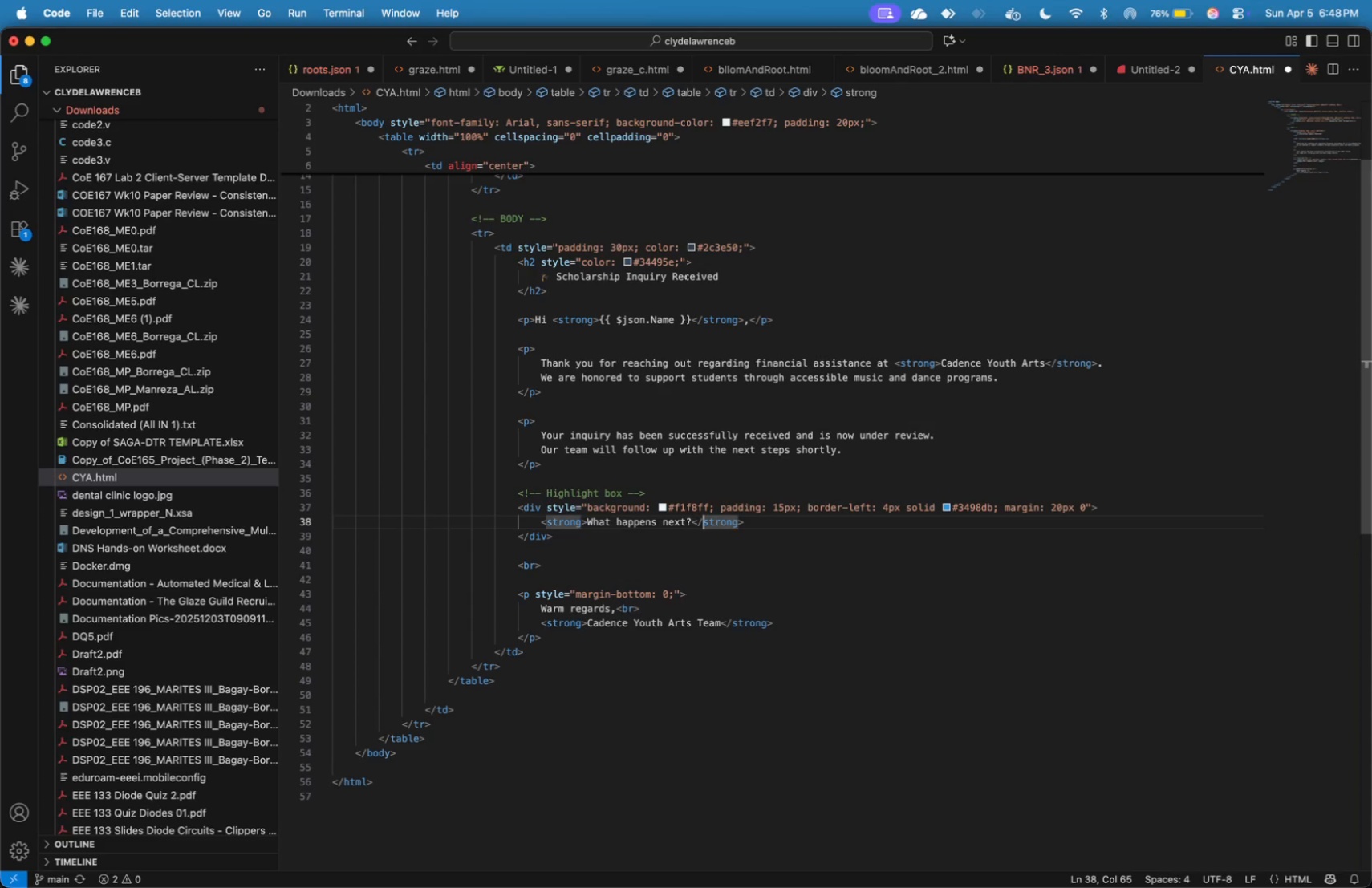 
key(ArrowRight)
 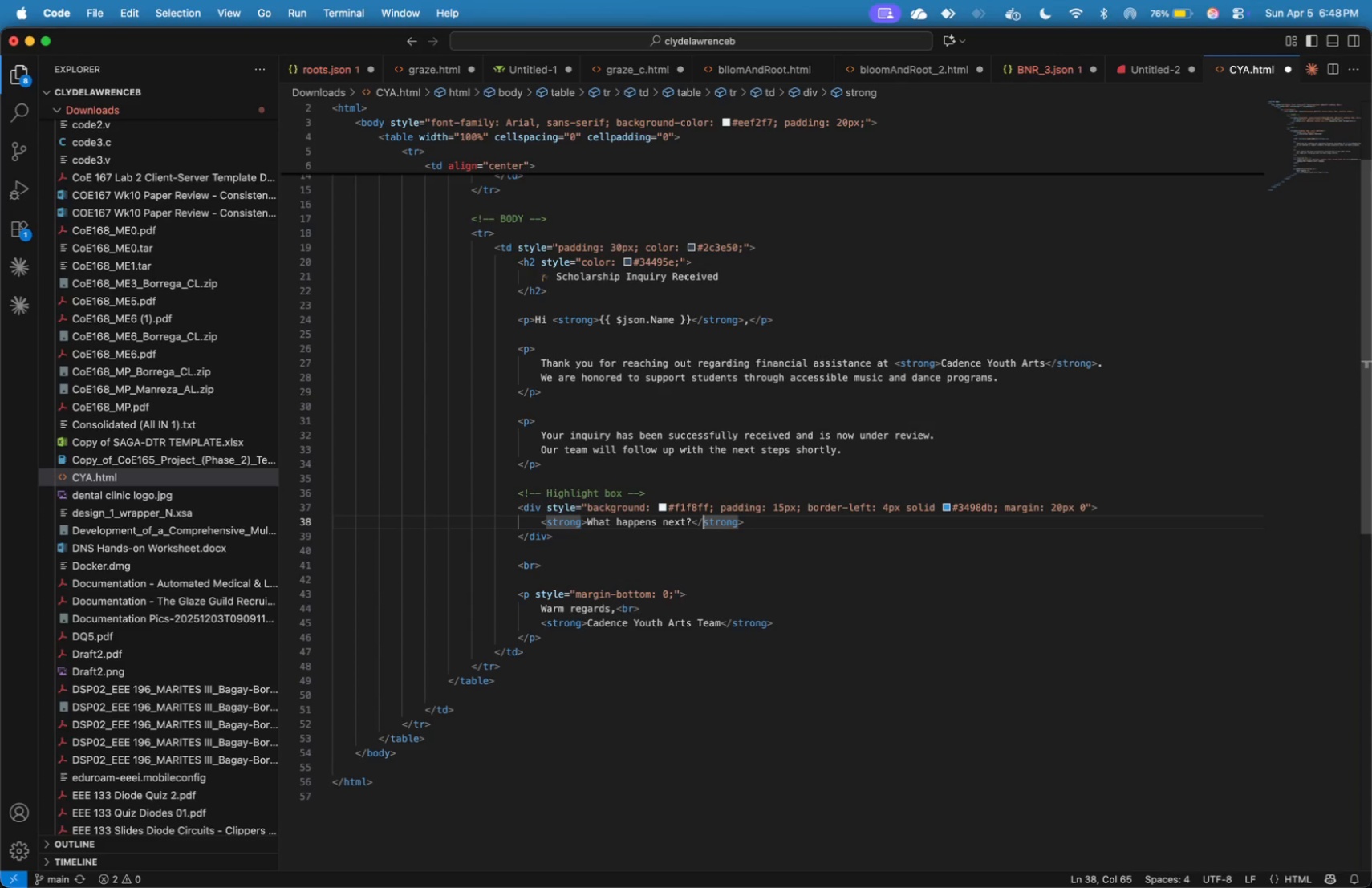 
hold_key(key=ArrowRight, duration=0.79)
 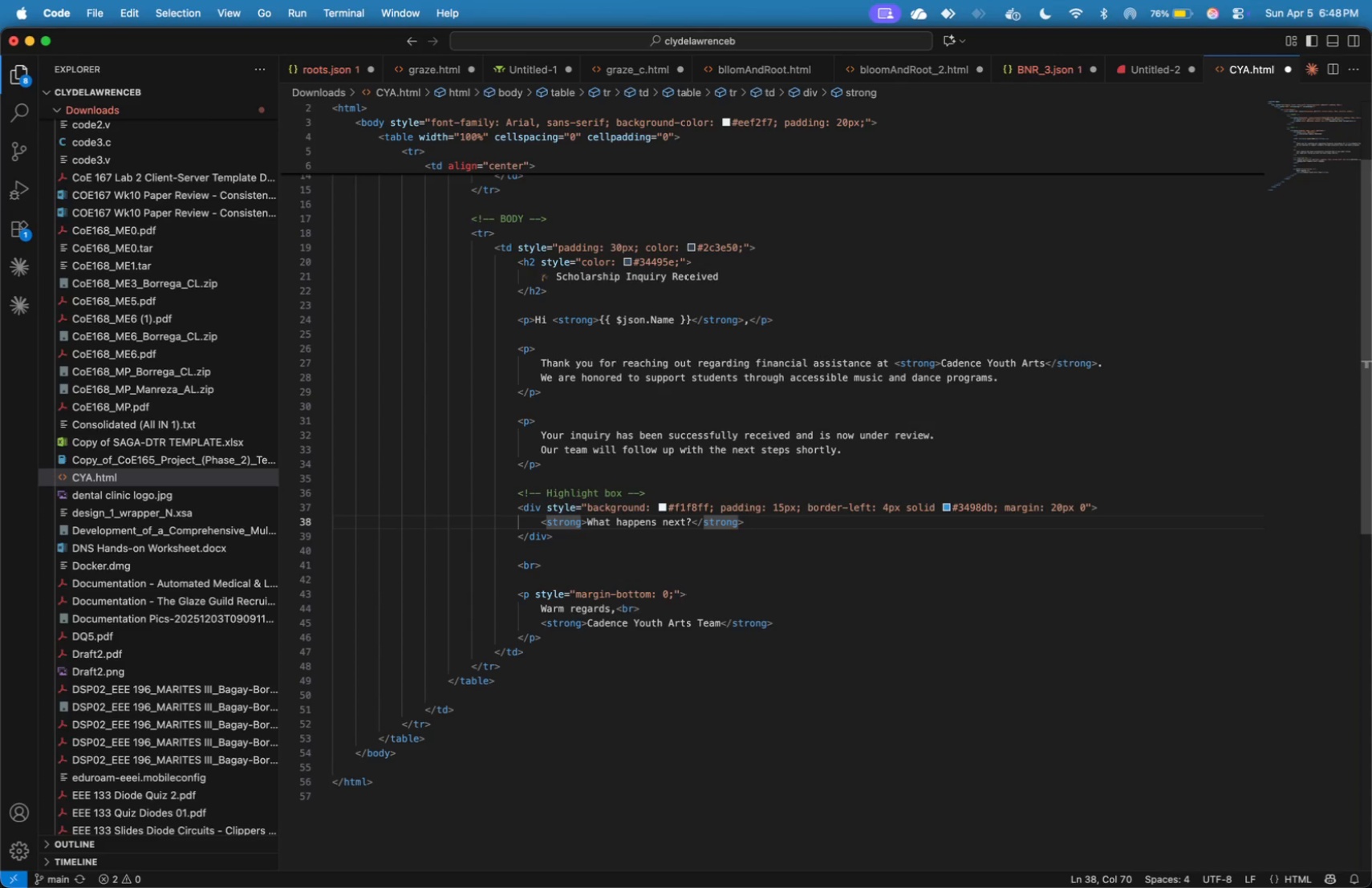 
key(ArrowRight)
 